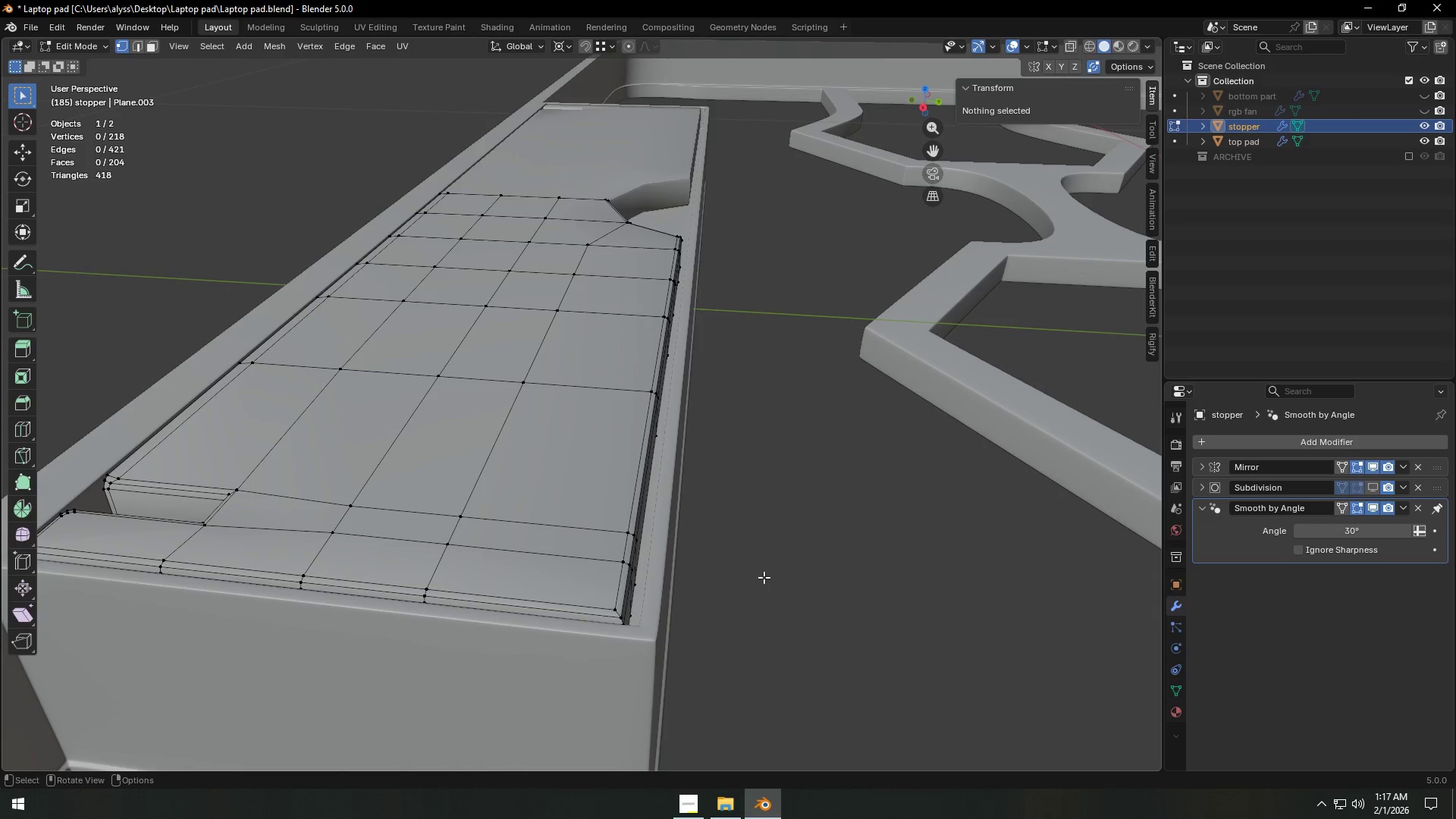 
scroll: coordinate [761, 576], scroll_direction: up, amount: 1.0
 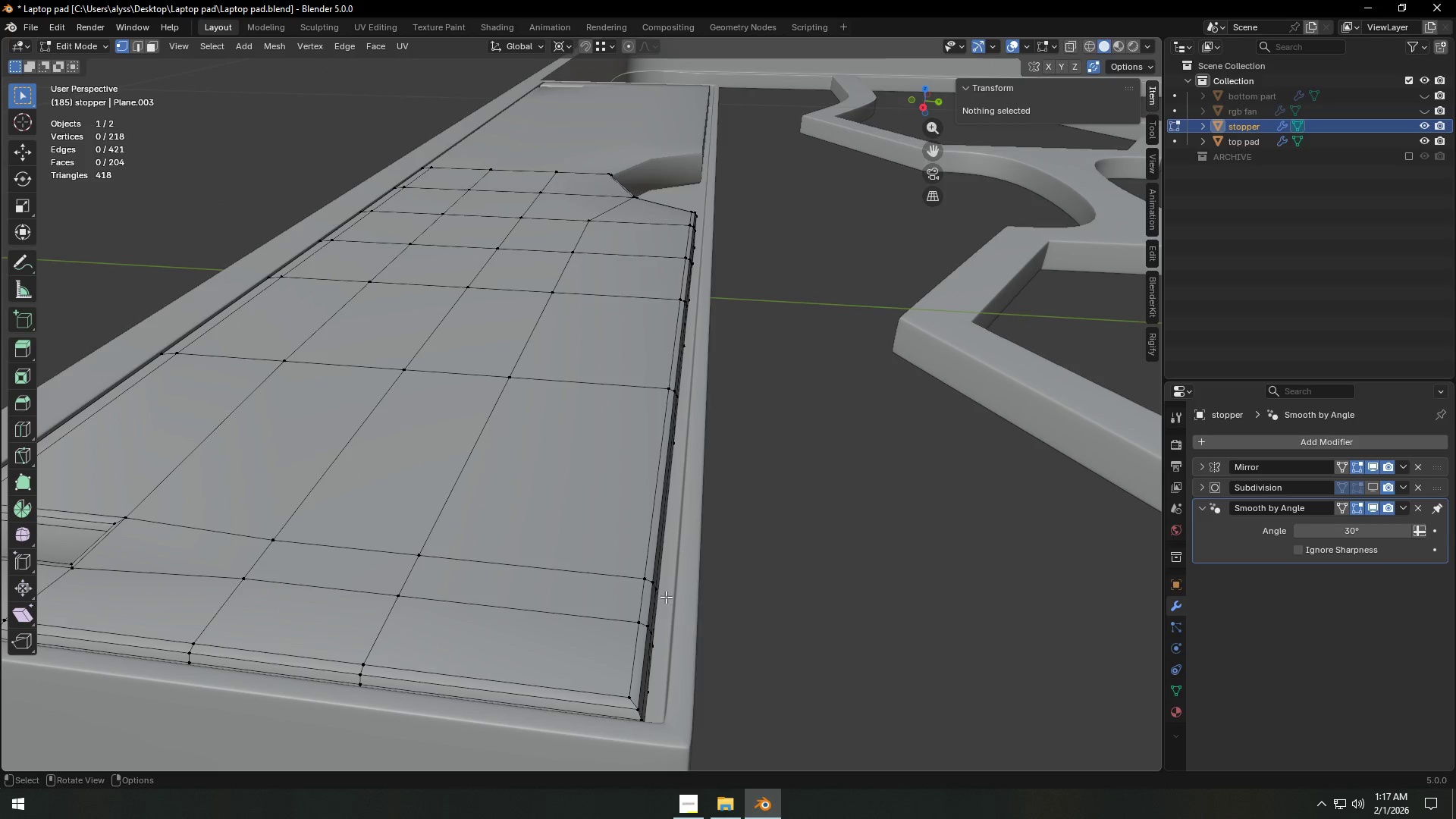 
hold_key(key=AltLeft, duration=0.7)
left_click([642, 593])
 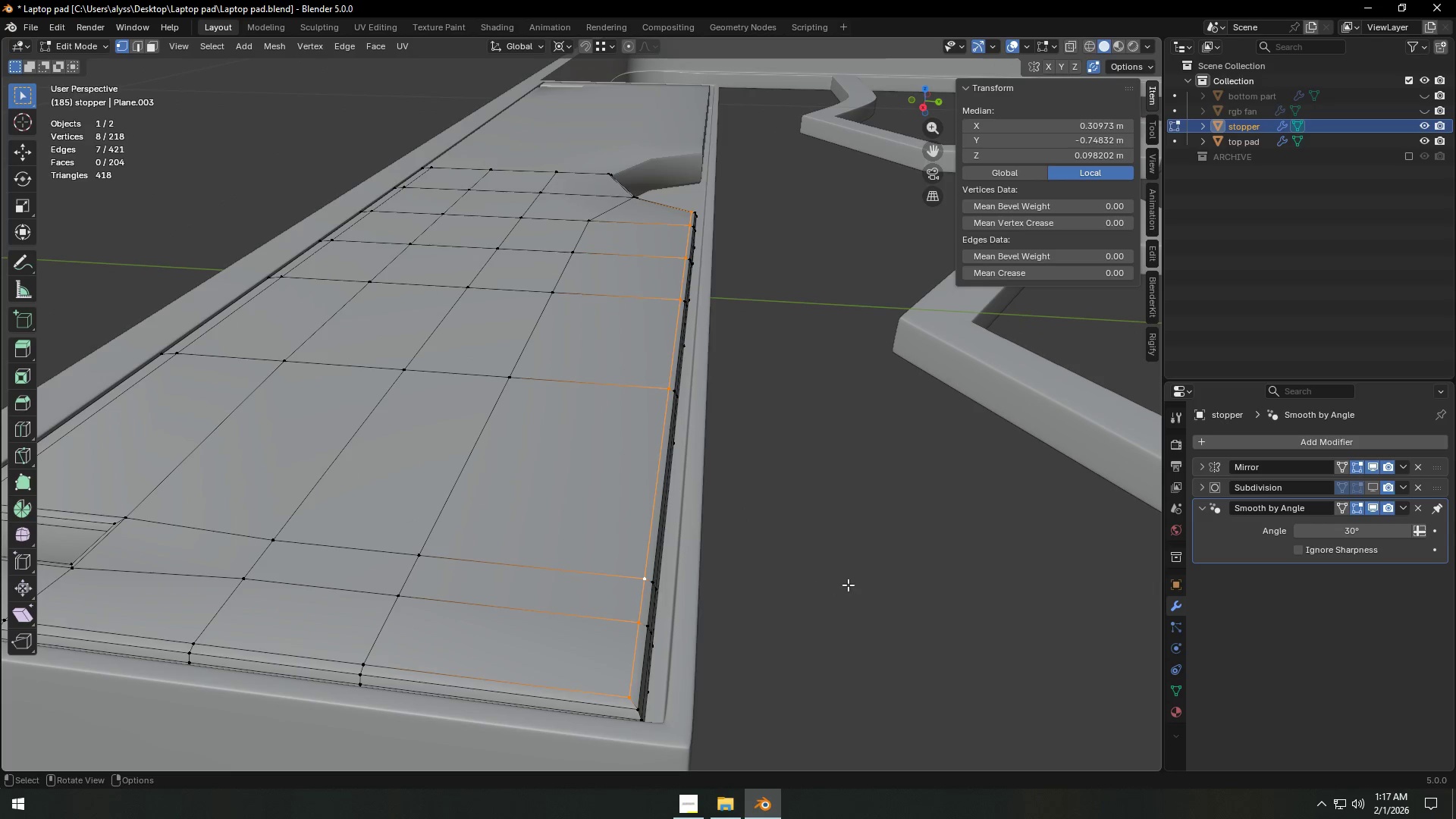 
type(gg)
 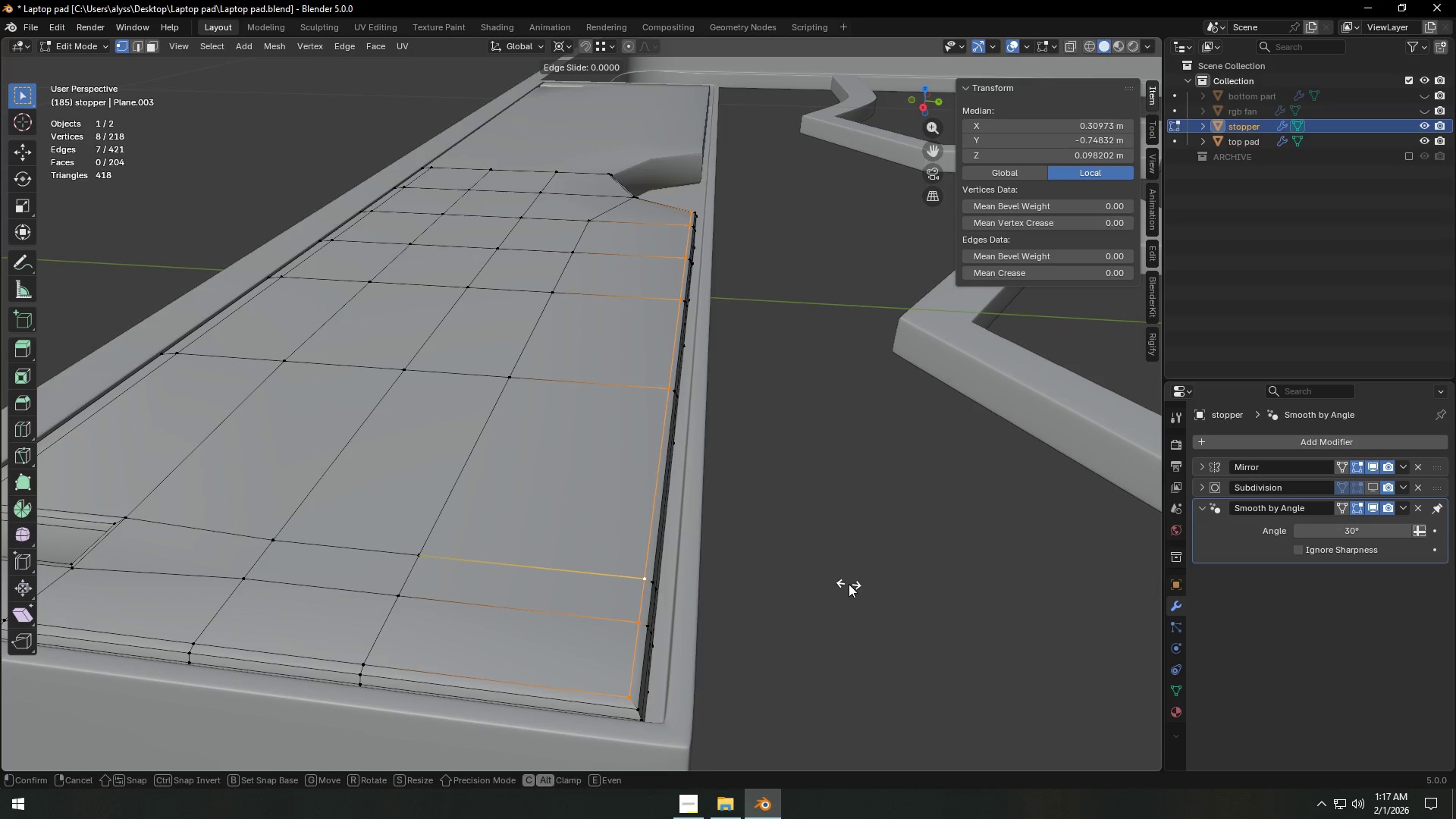 
hold_key(key=ShiftLeft, duration=1.52)
 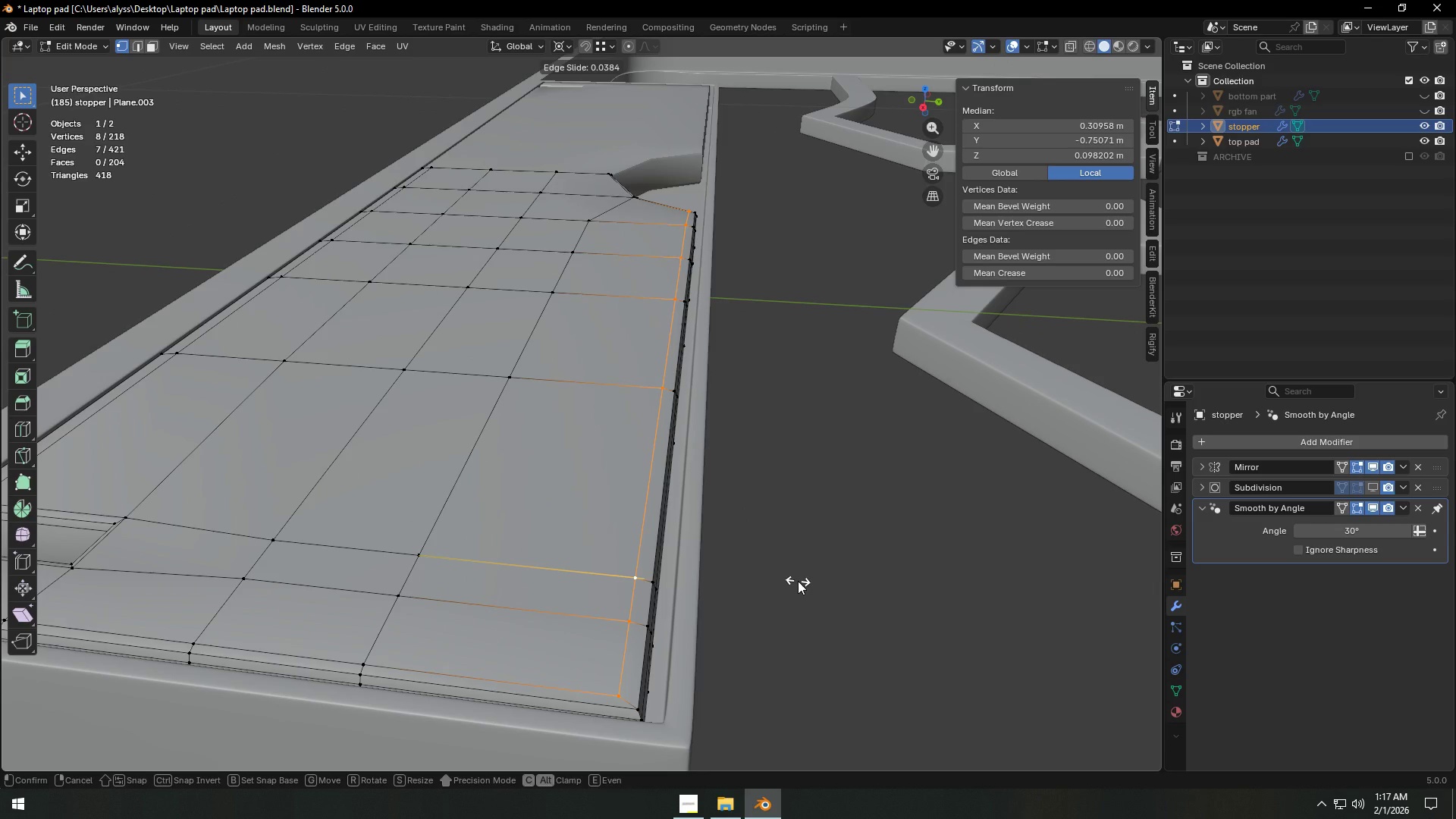 
hold_key(key=ShiftLeft, duration=1.5)
 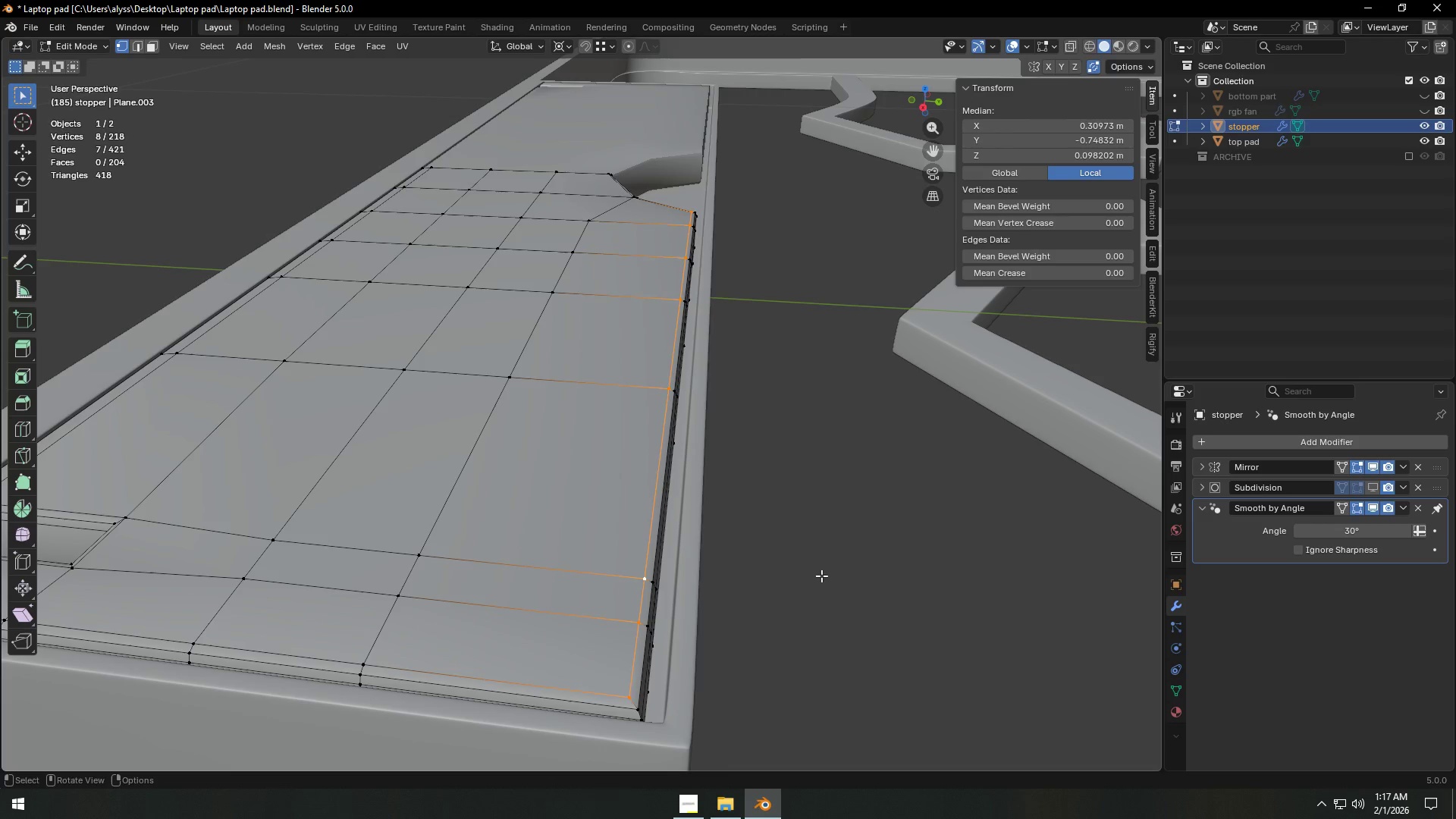 
hold_key(key=ShiftLeft, duration=0.48)
right_click([798, 581])
 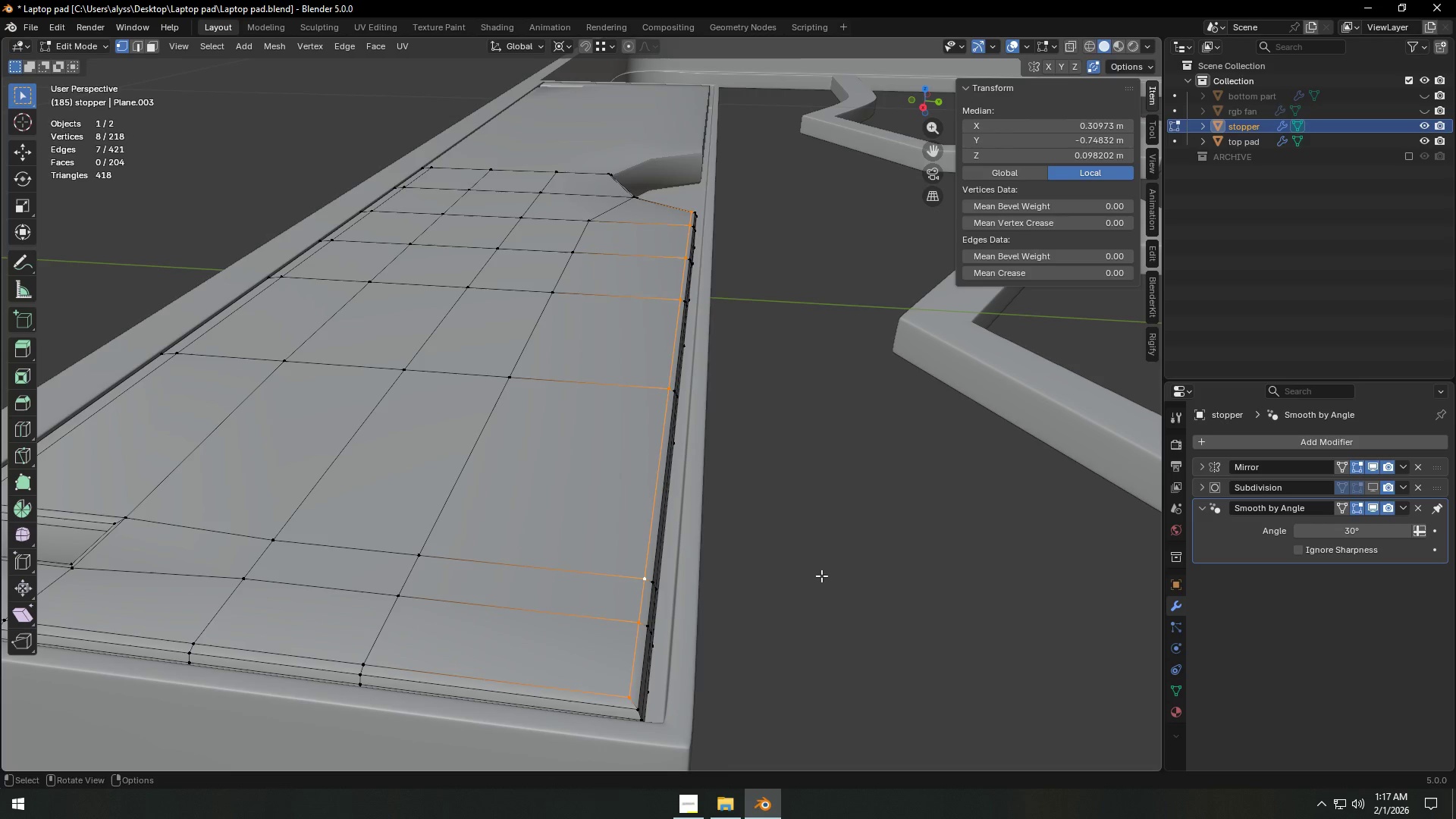 
left_click([826, 575])
 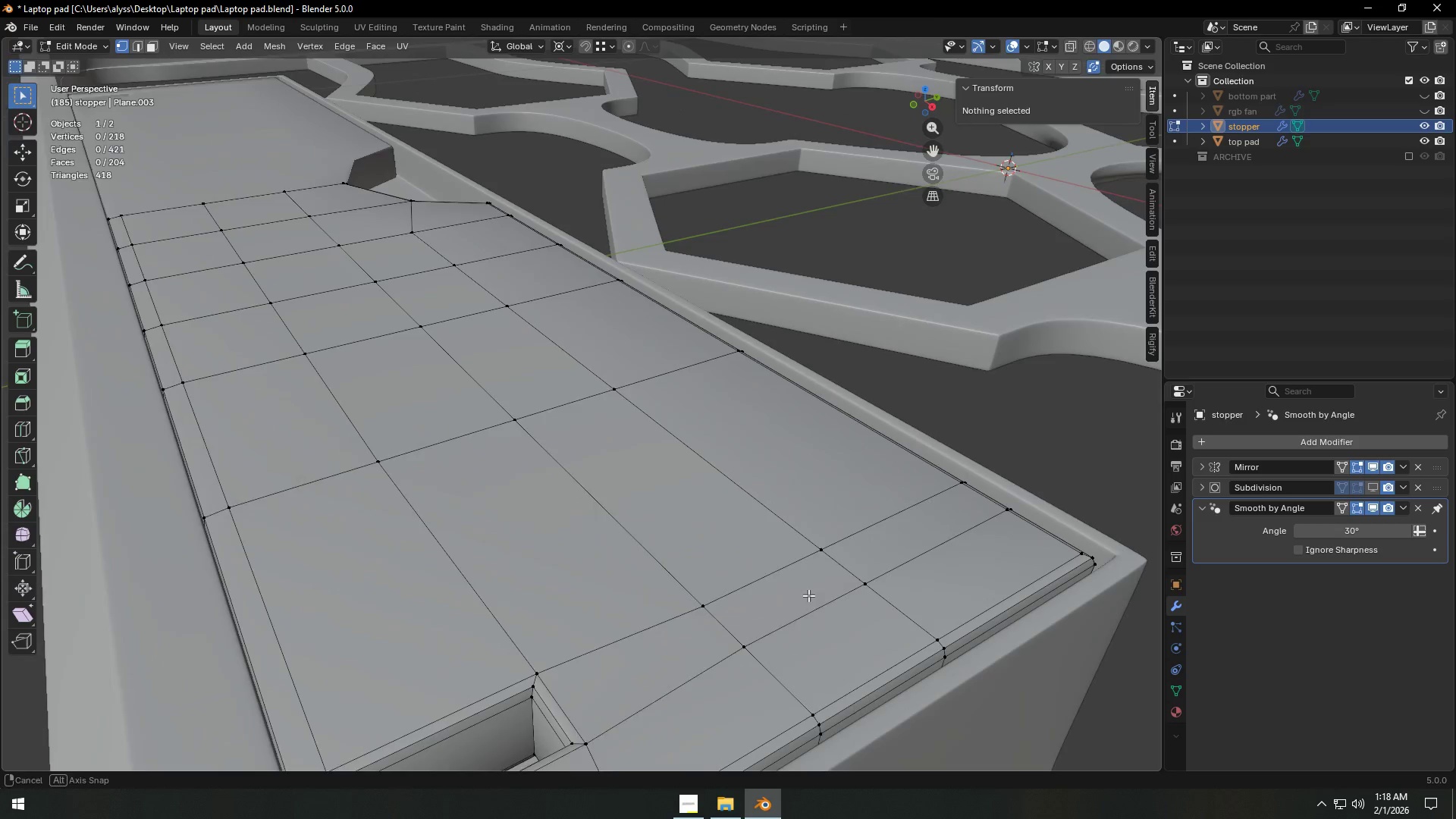 
scroll: coordinate [834, 594], scroll_direction: down, amount: 1.0
 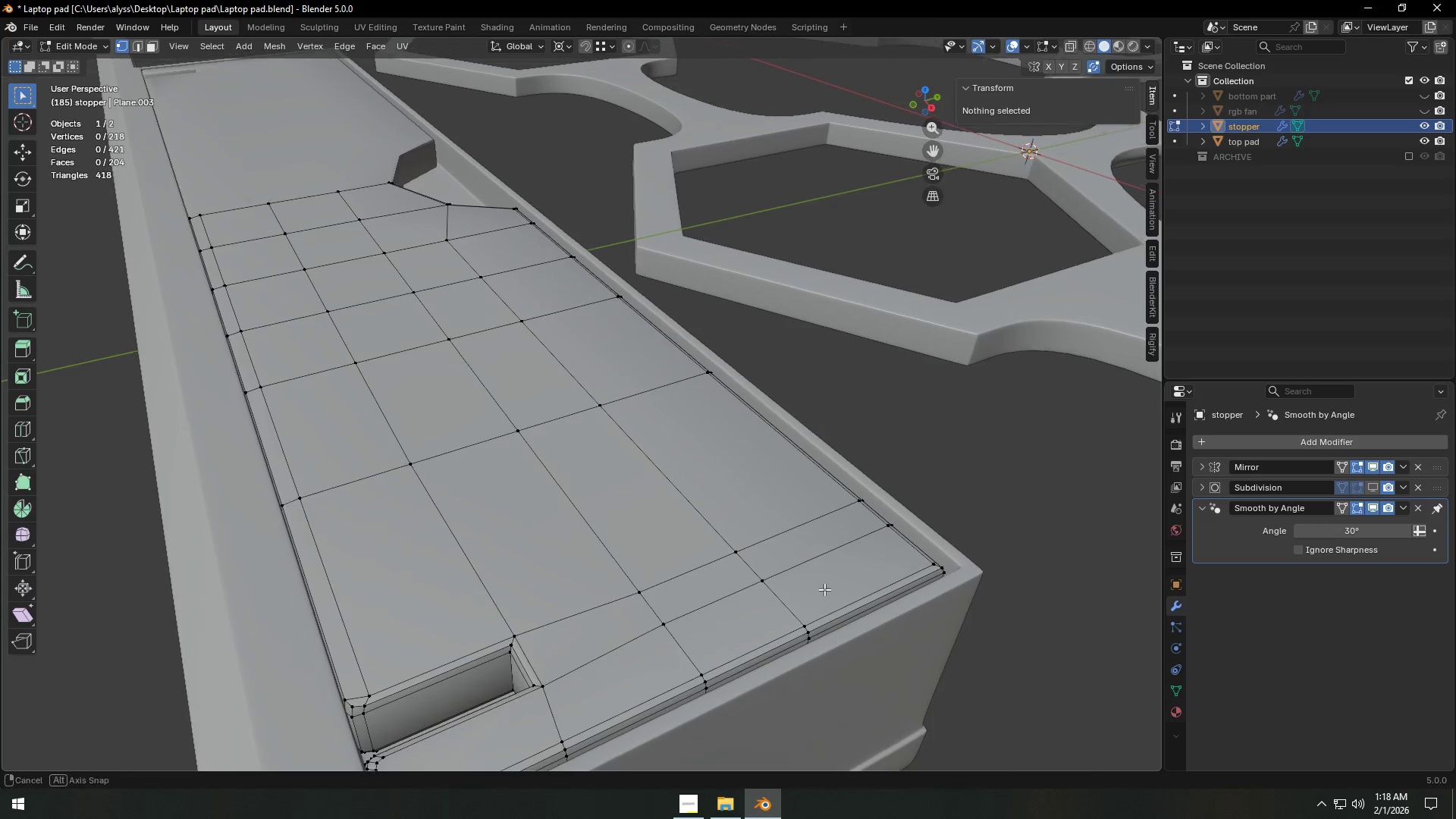 
type(z`gy)
 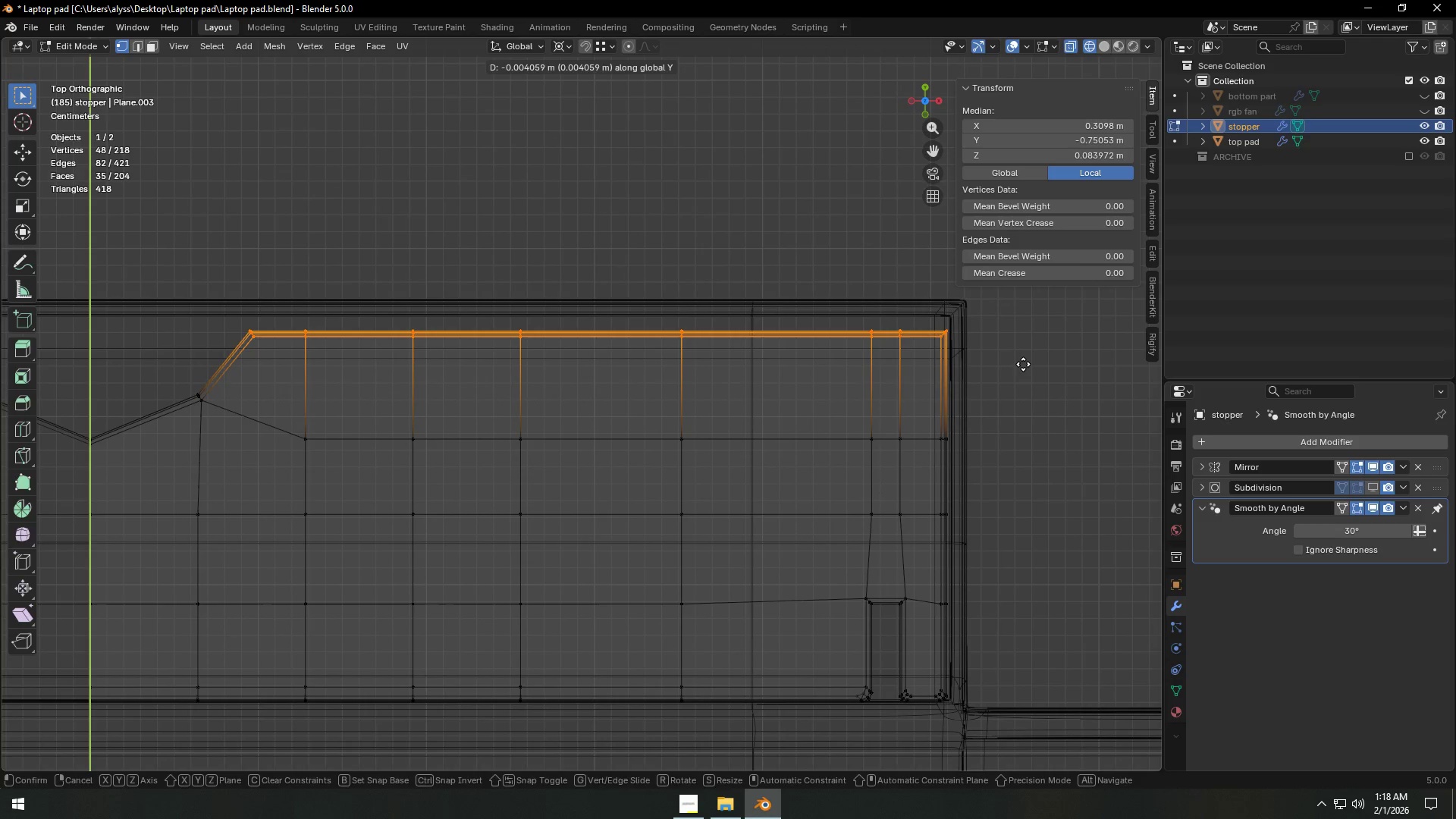 
left_click_drag(start_coordinate=[209, 246], to_coordinate=[1019, 357])
 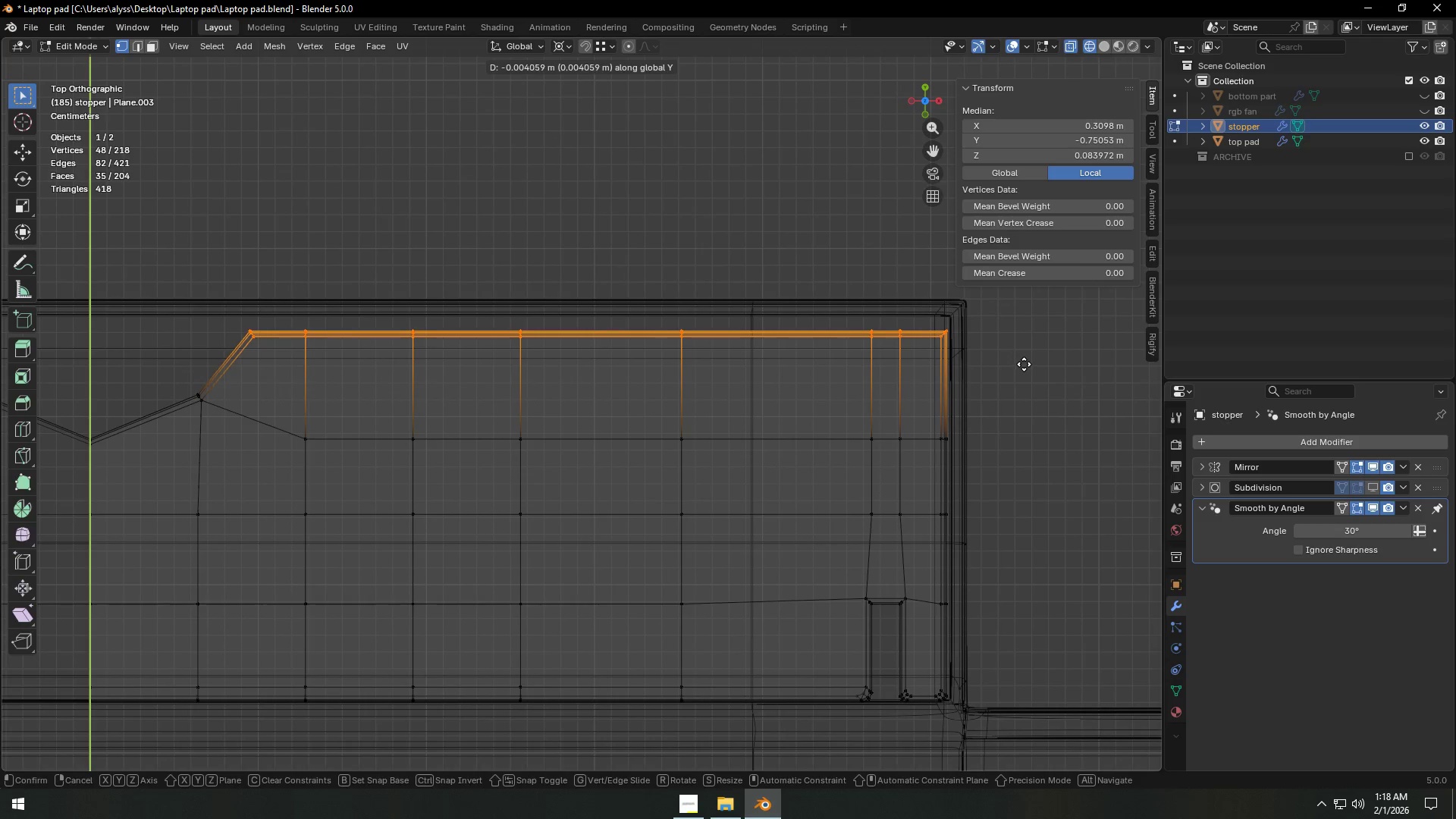 
left_click([1024, 361])
 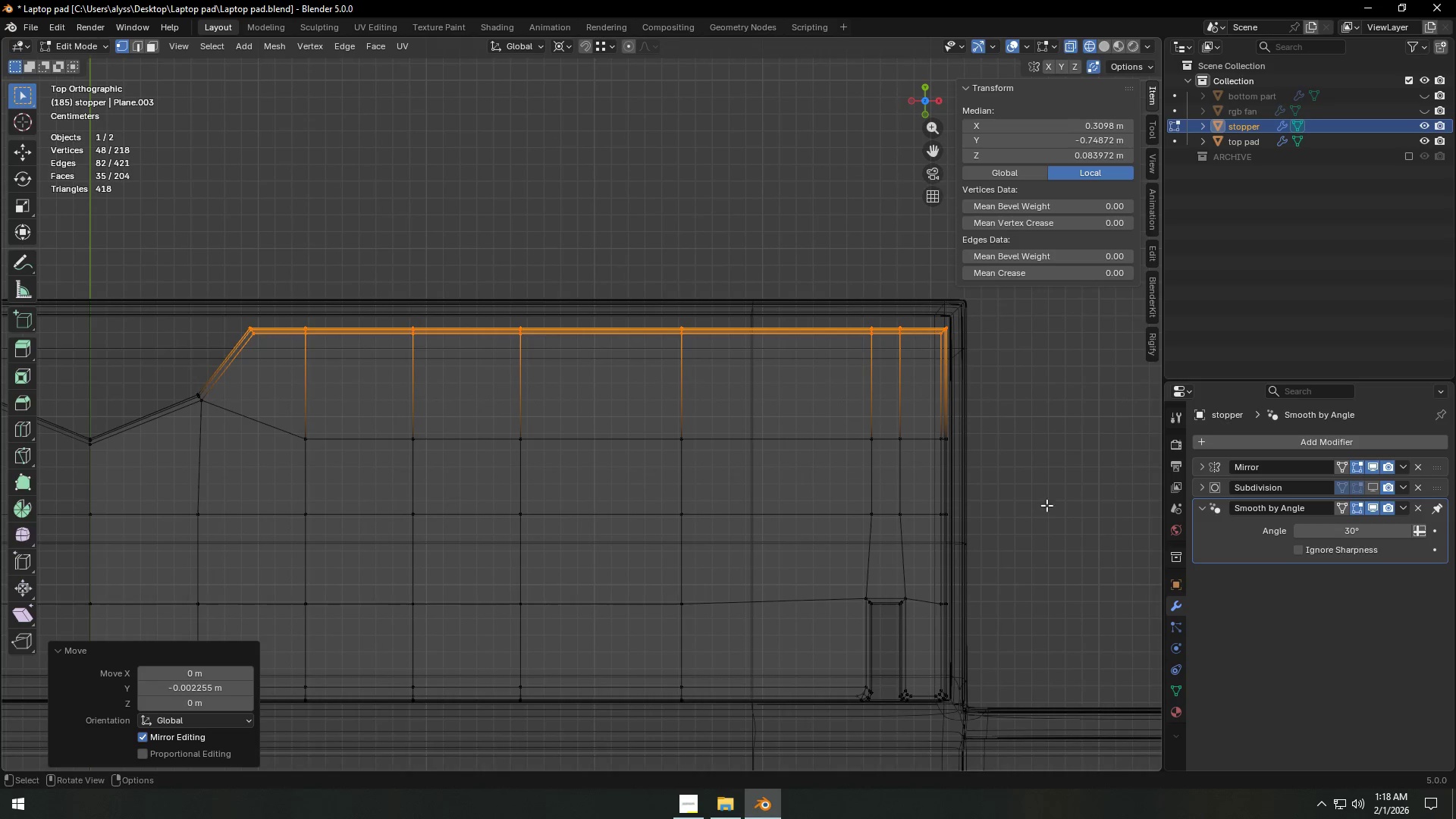 
left_click([1050, 508])
 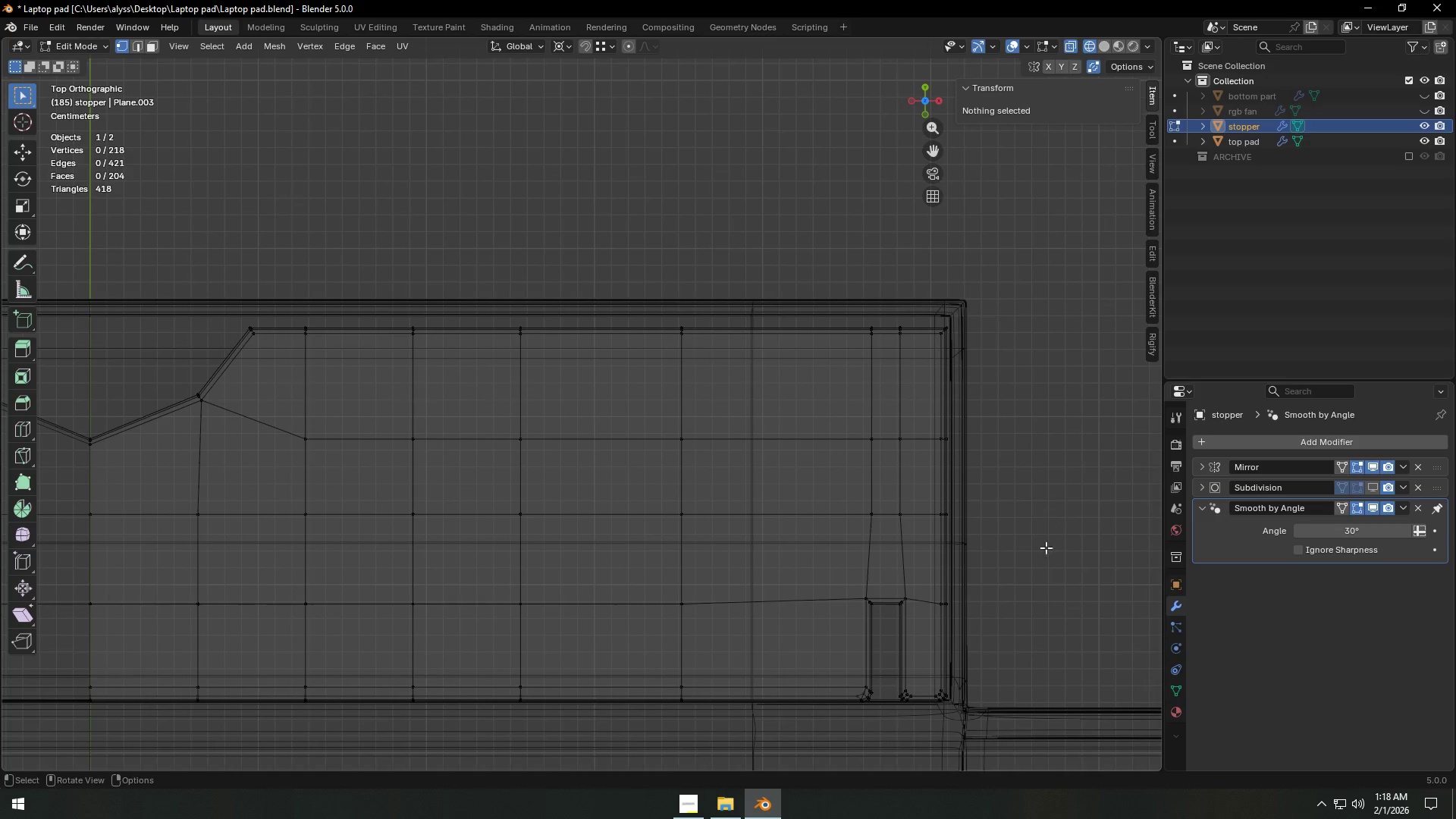 
hold_key(key=ShiftLeft, duration=0.34)
 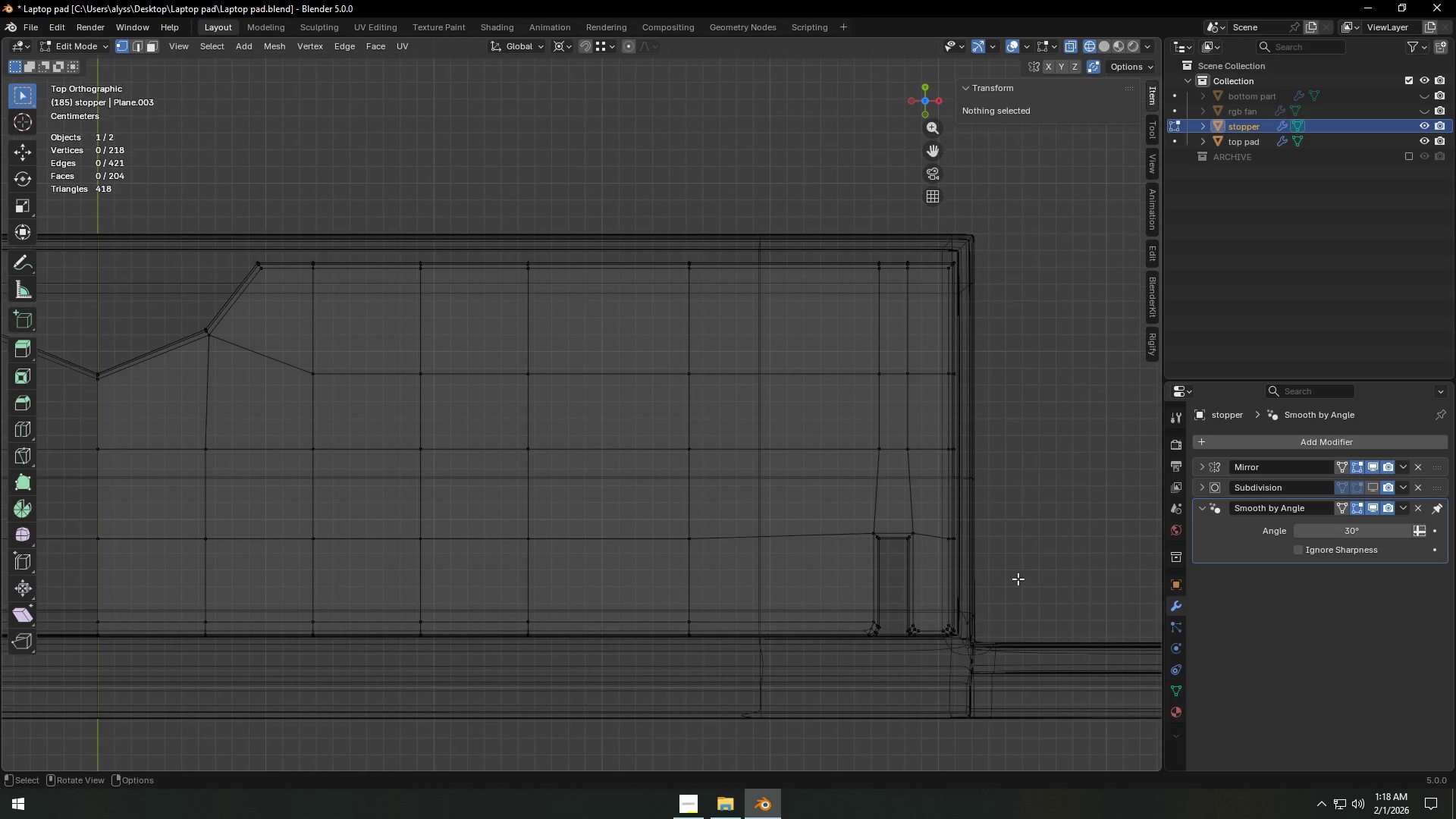 
key(Z)
 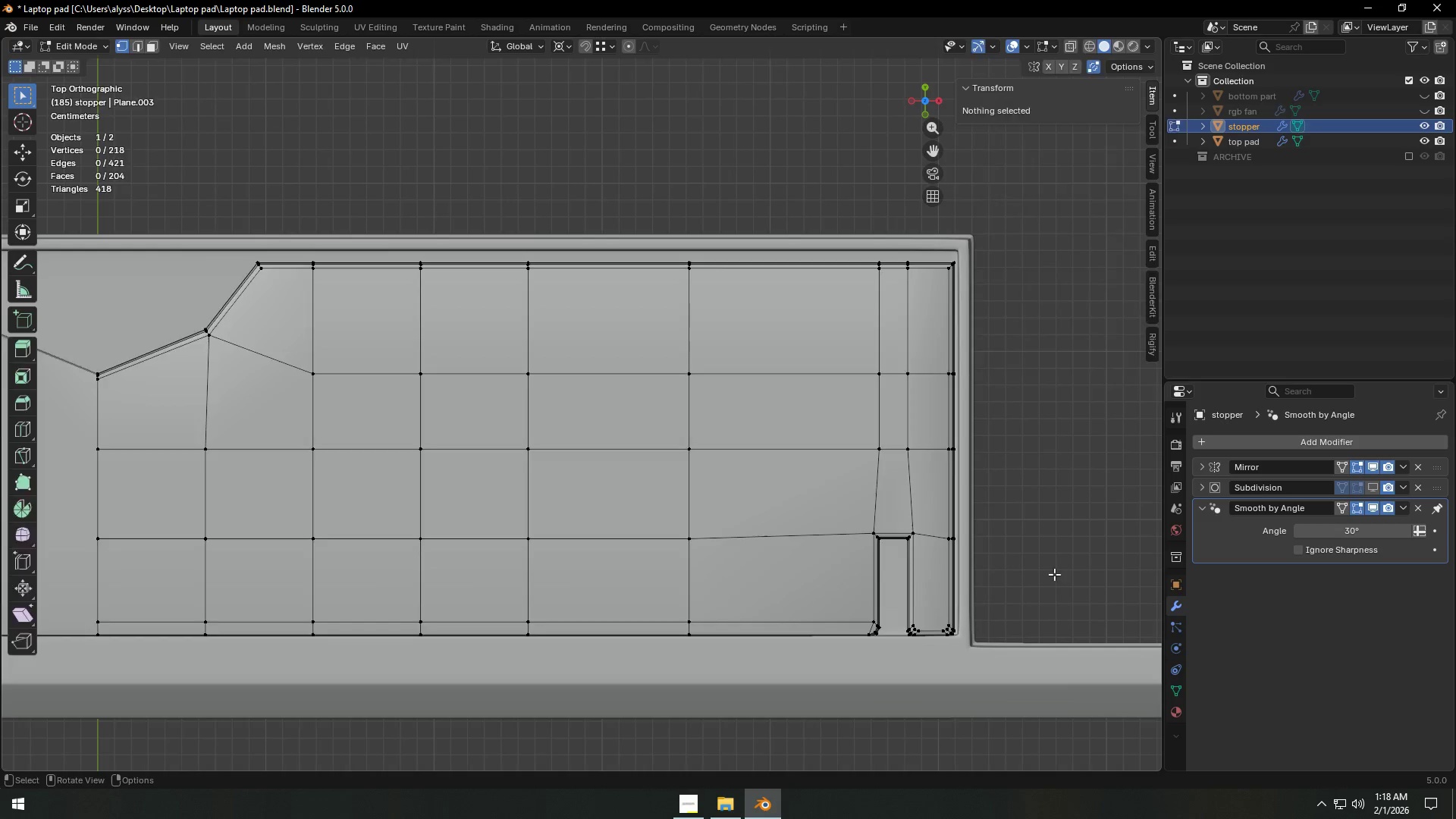 
key(Tab)
 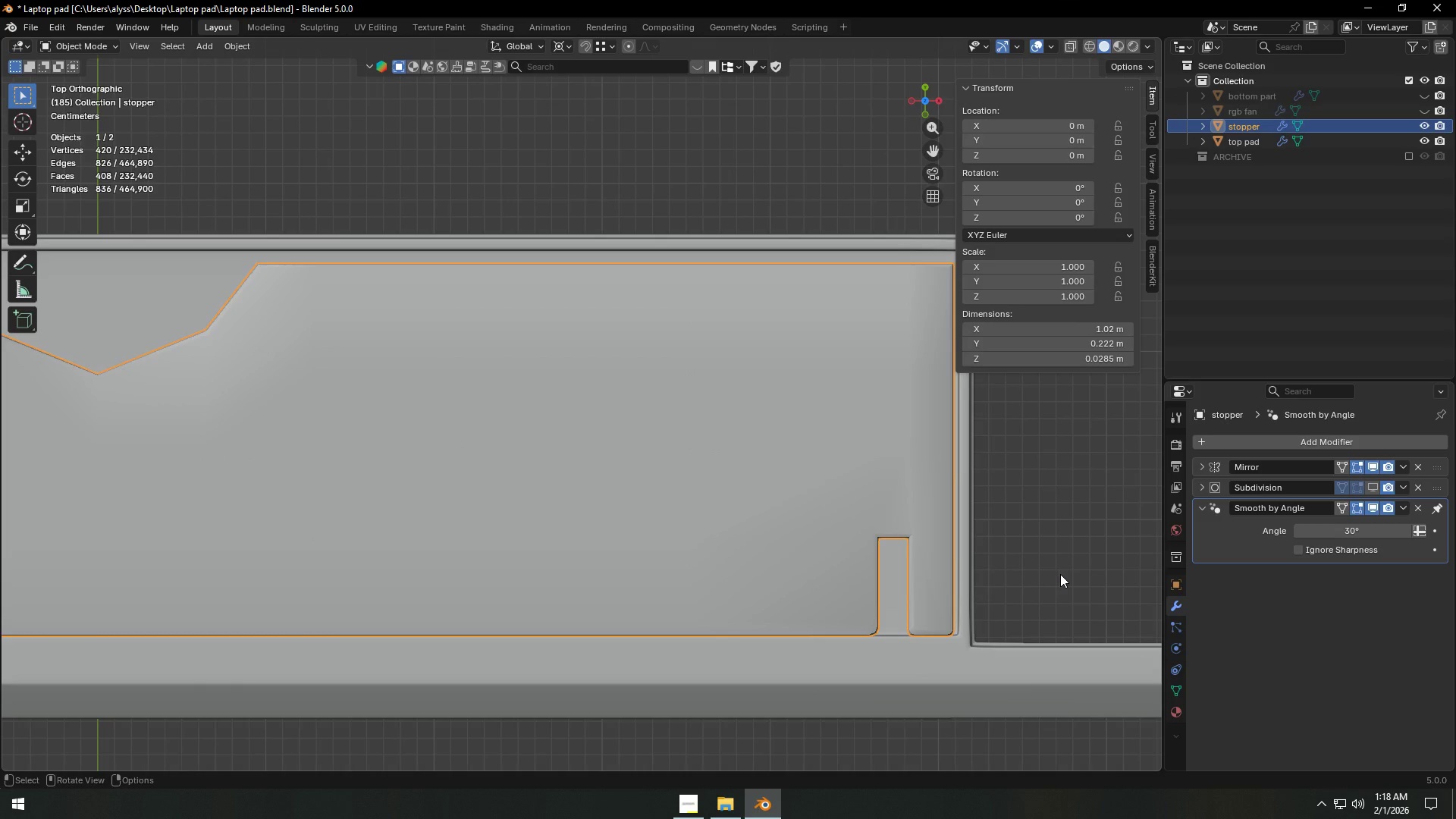 
left_click([1060, 574])
 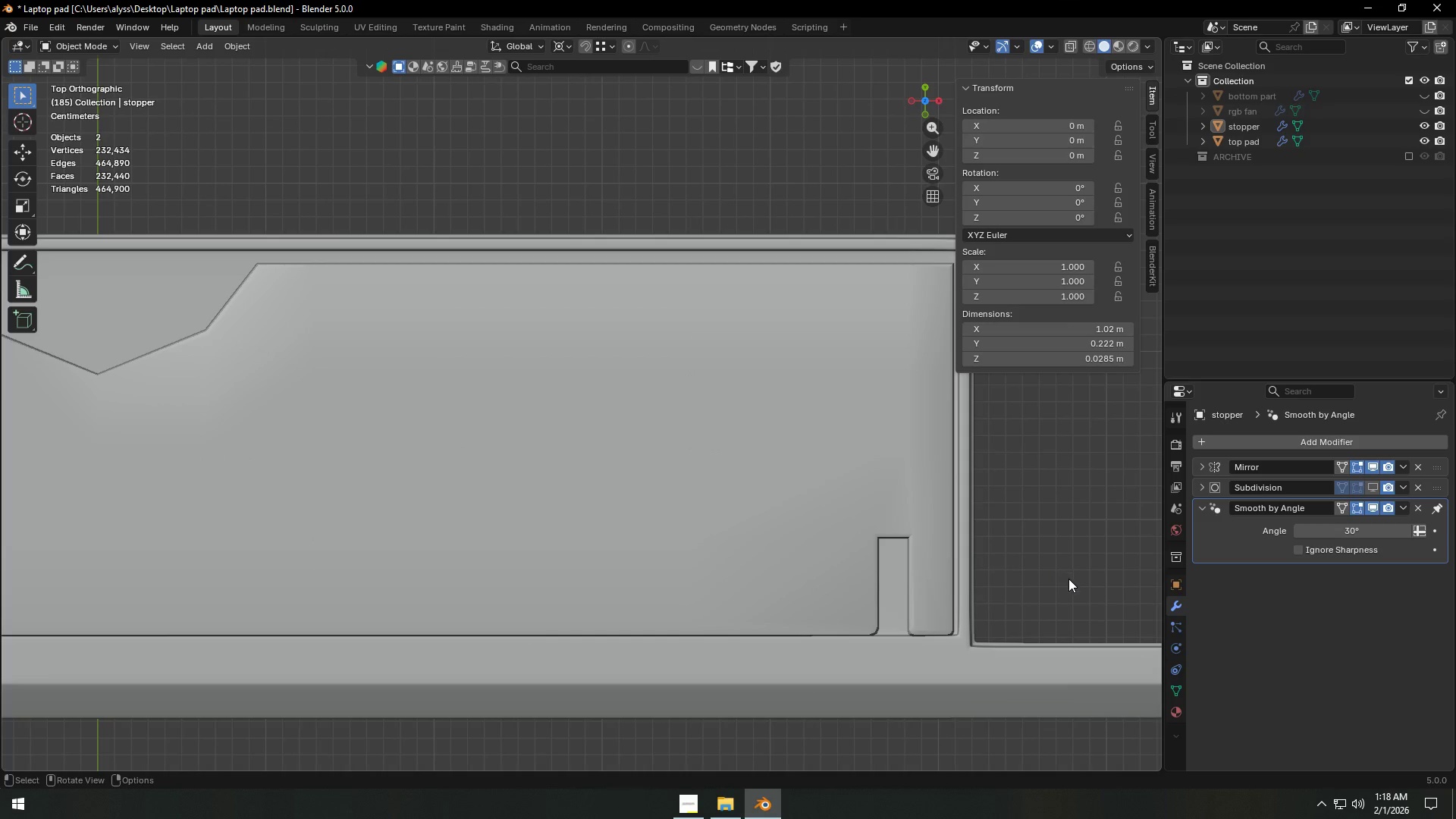 
scroll: coordinate [1063, 584], scroll_direction: down, amount: 3.0
 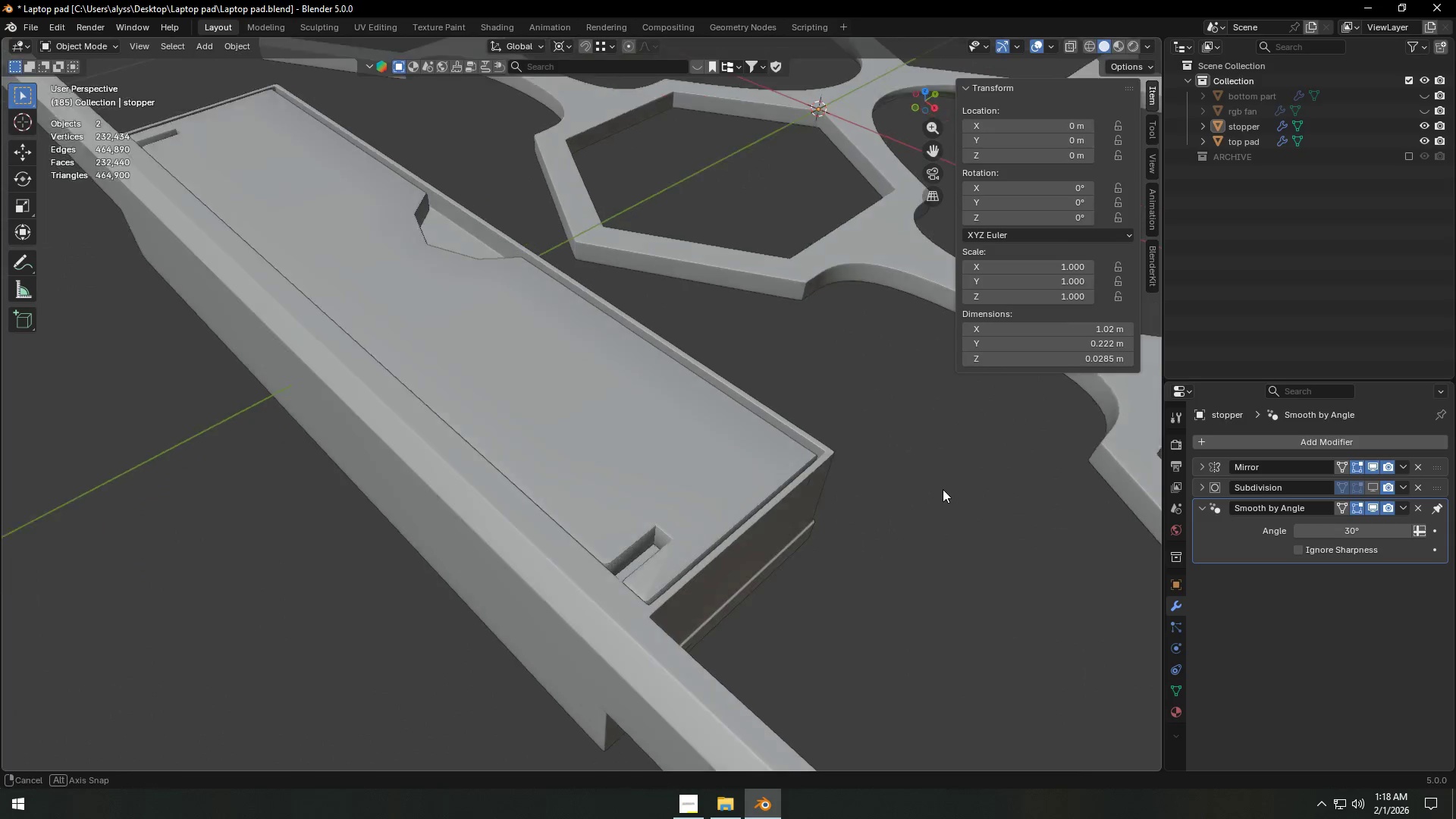 
left_click([701, 484])
 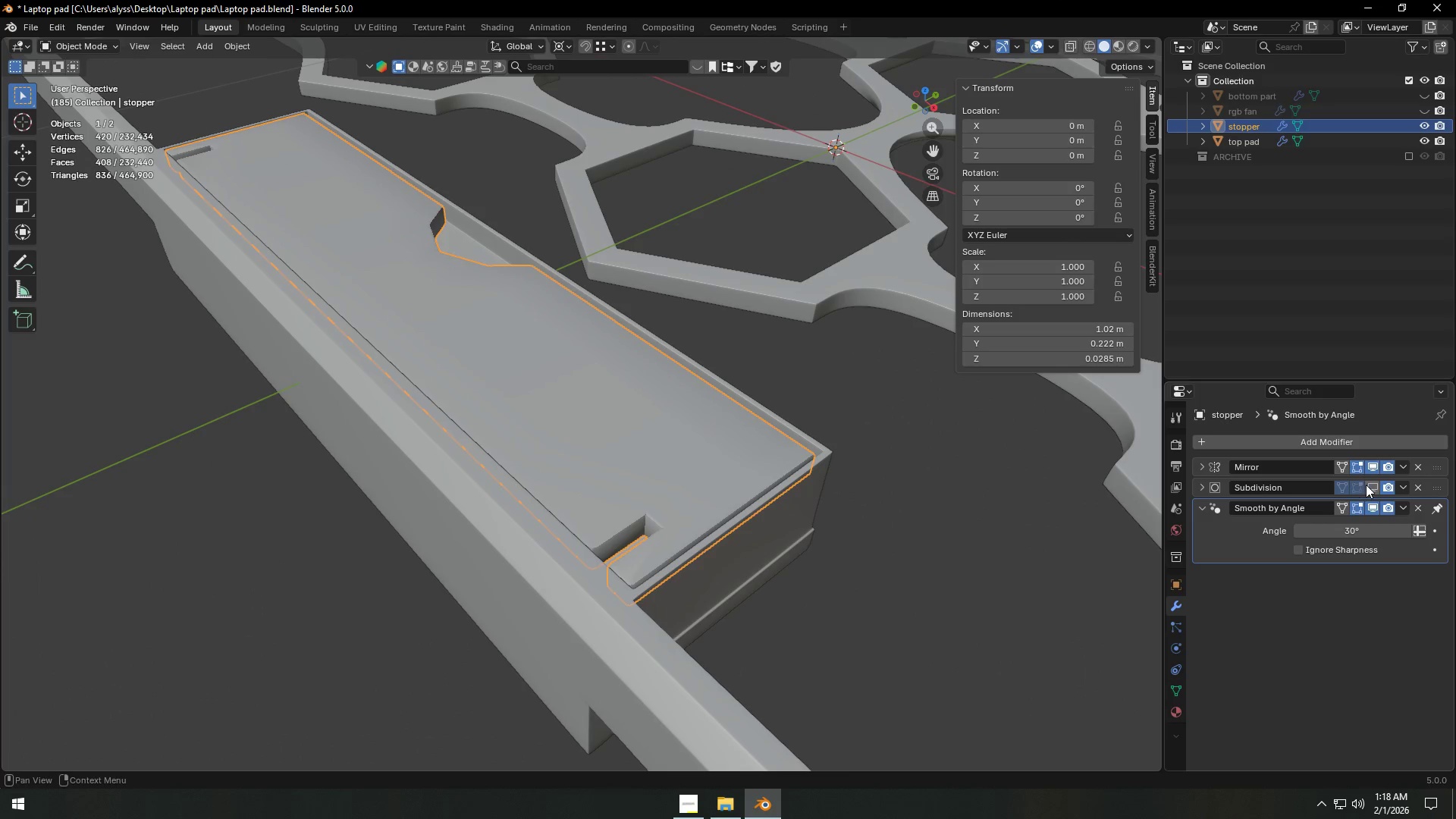 
left_click([1366, 485])
 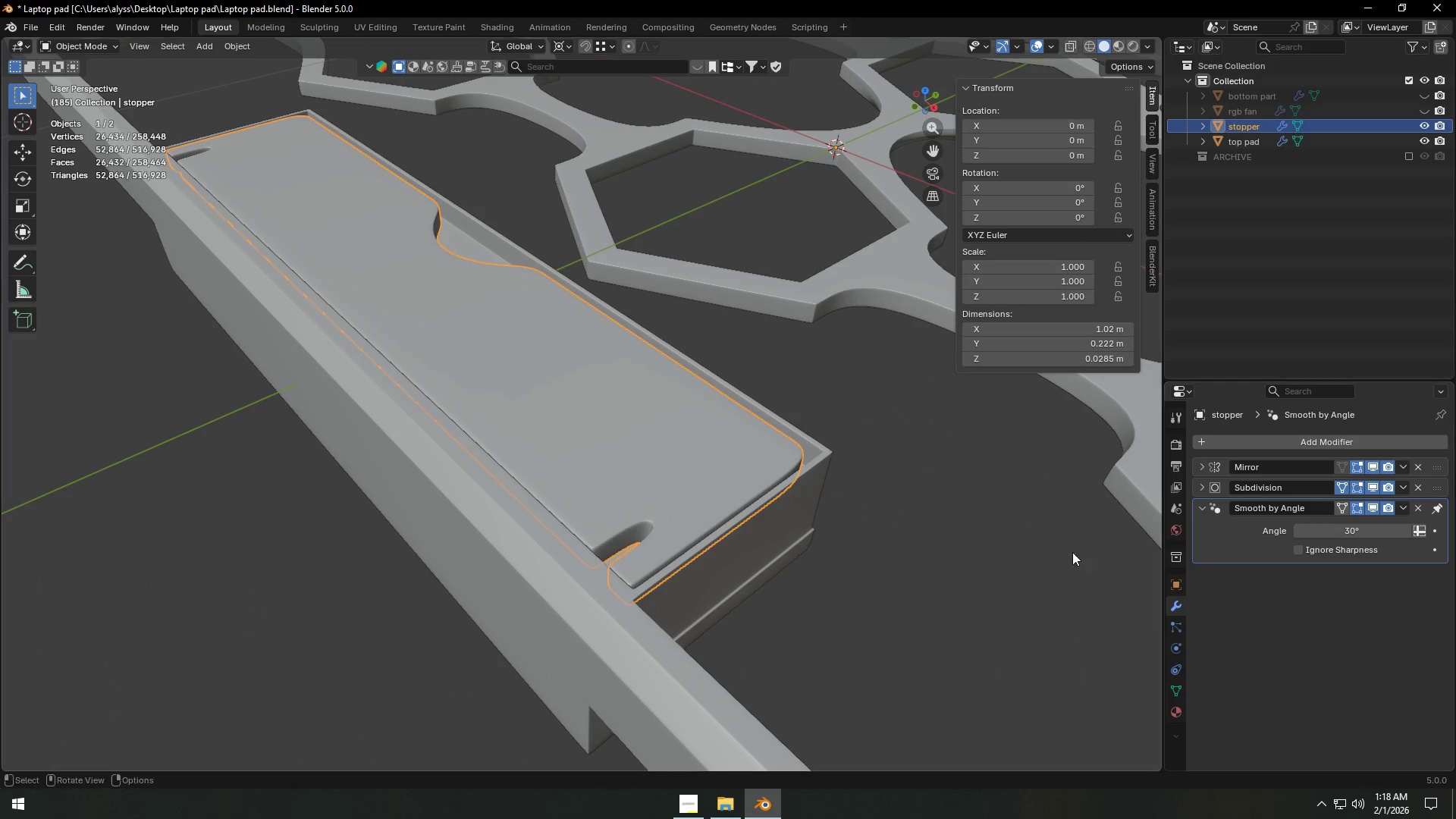 
left_click([1037, 551])
 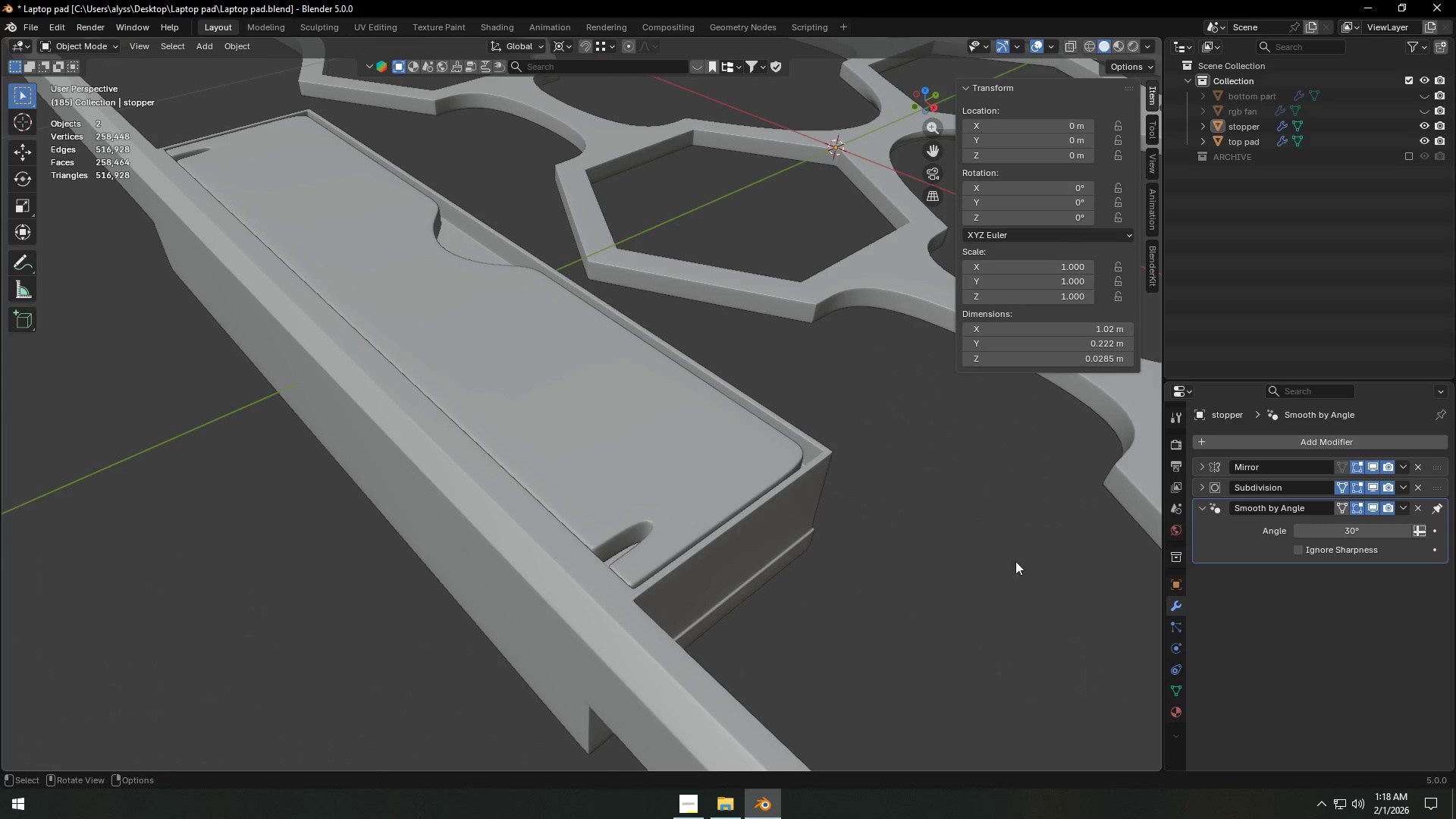 
scroll: coordinate [899, 551], scroll_direction: down, amount: 7.0
 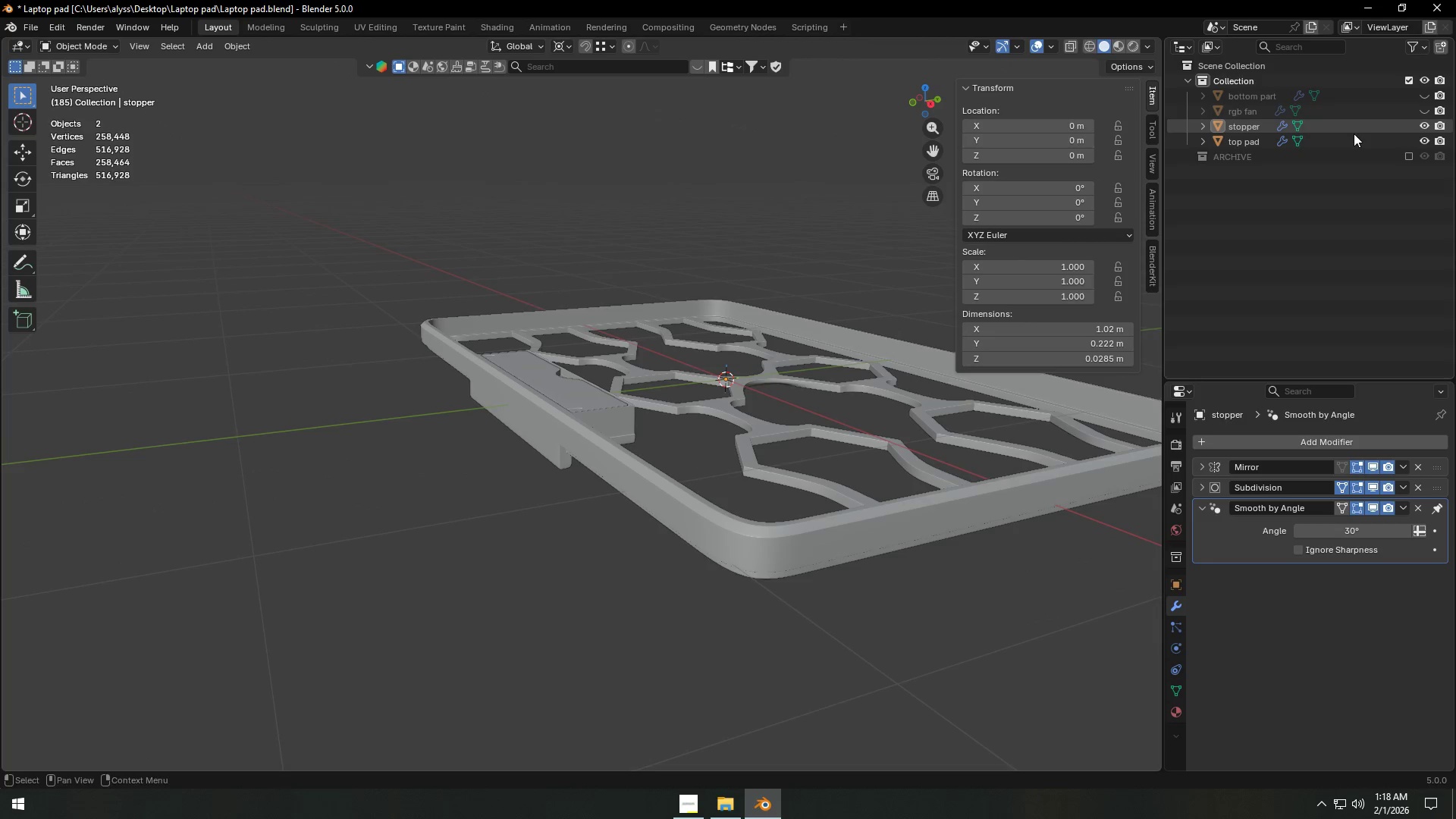 
wait(6.32)
 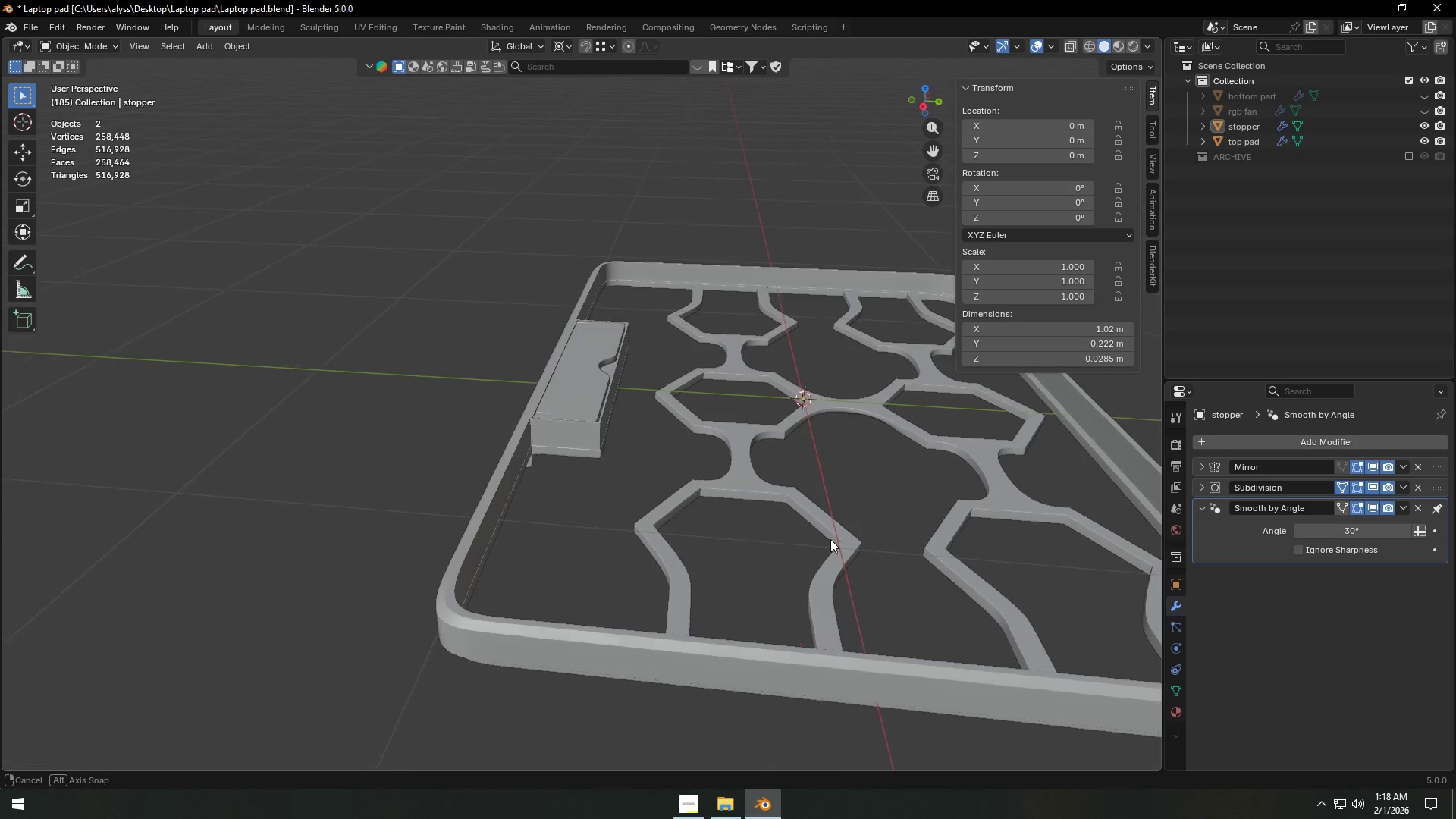 
left_click([1423, 99])
 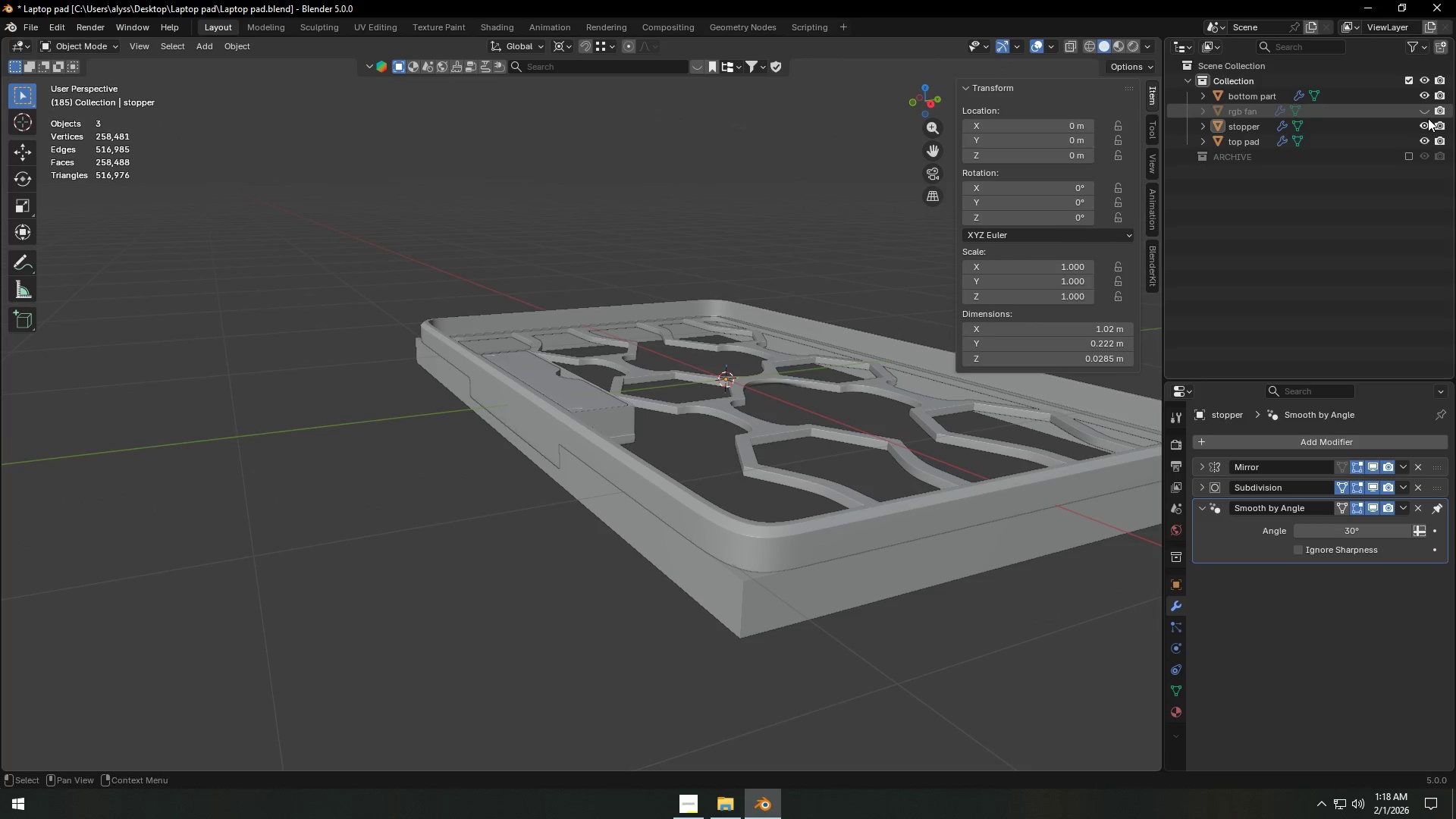 
left_click([1428, 109])
 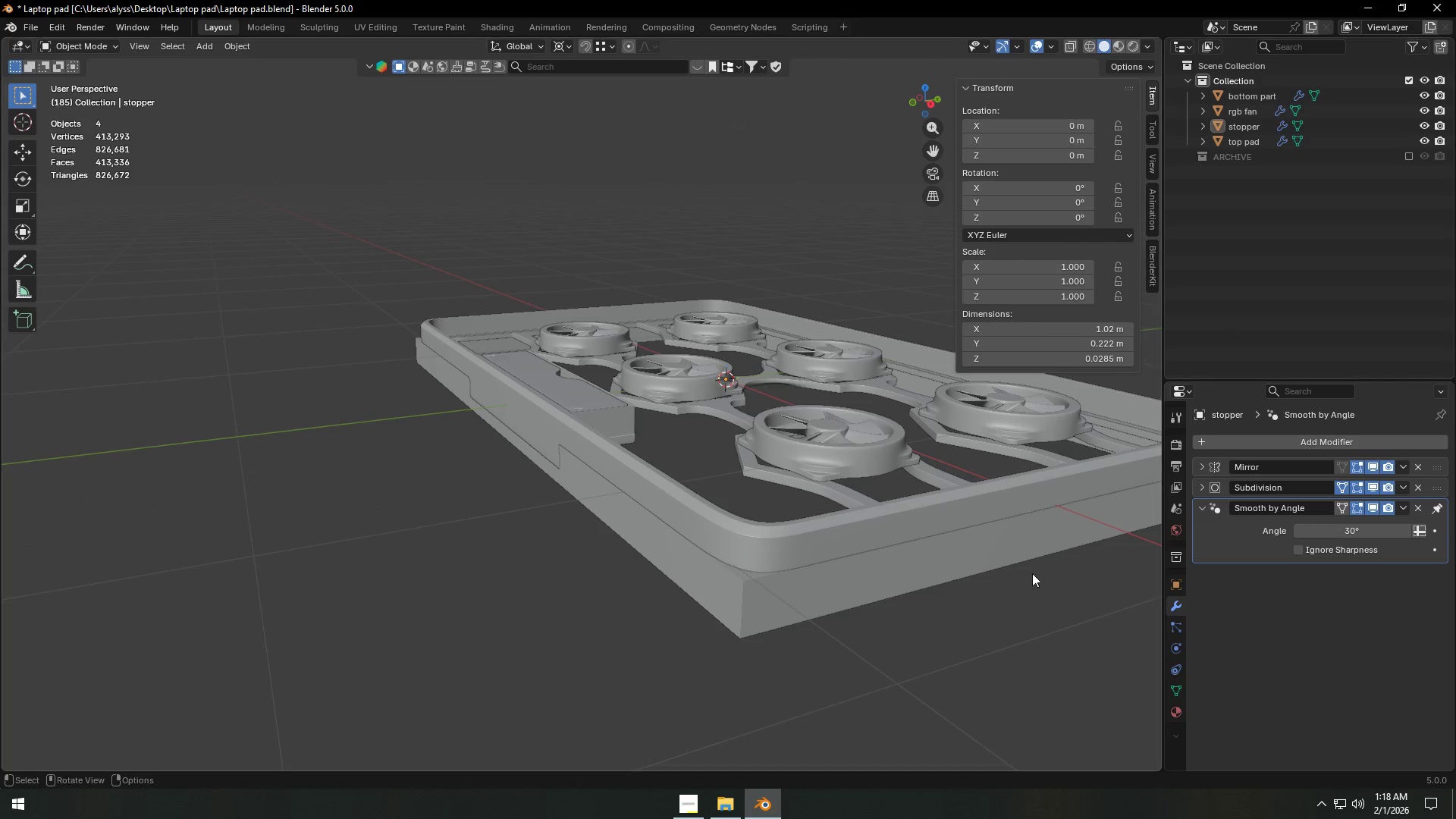 
left_click([977, 651])
 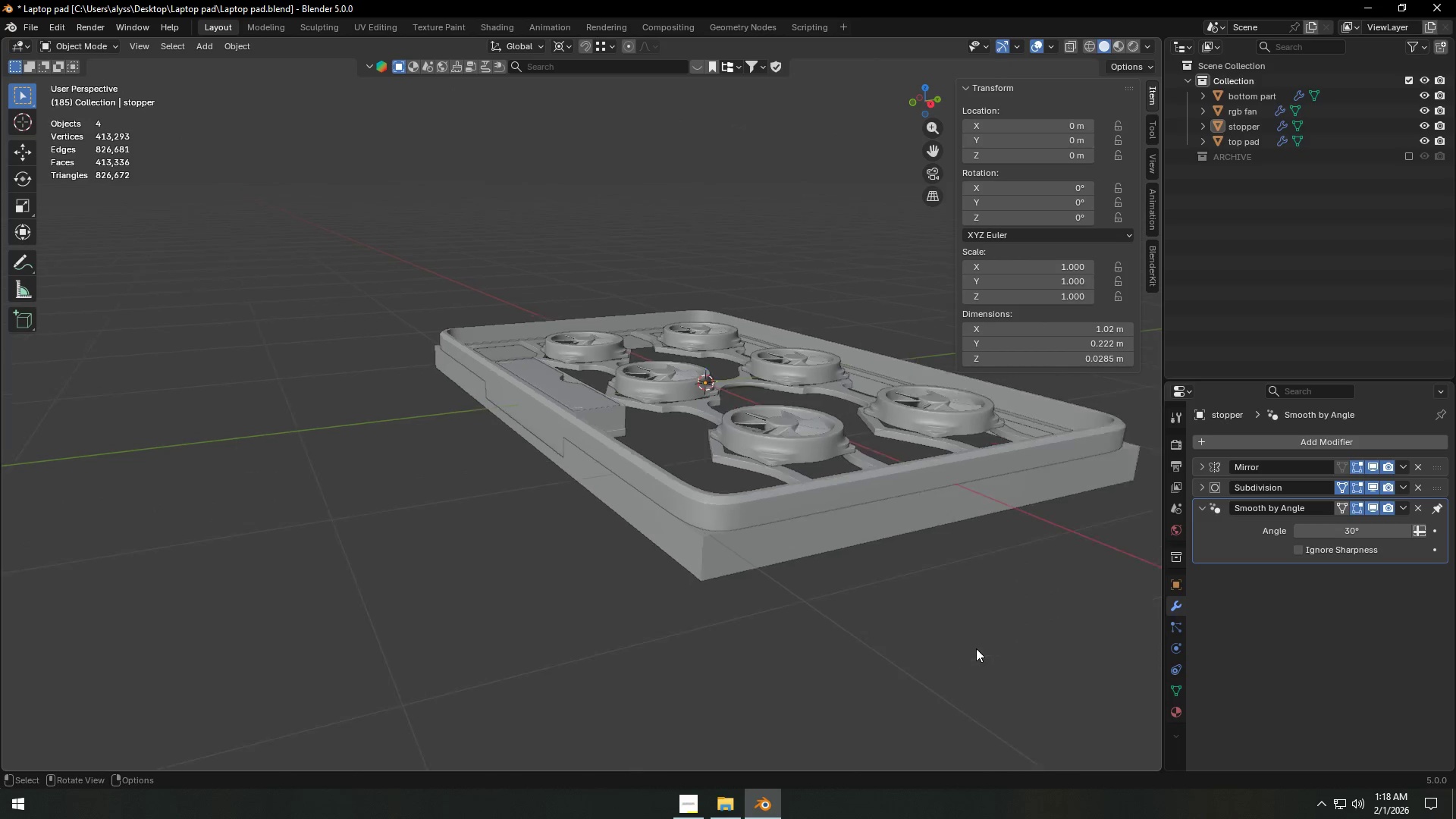 
scroll: coordinate [977, 648], scroll_direction: down, amount: 2.0
 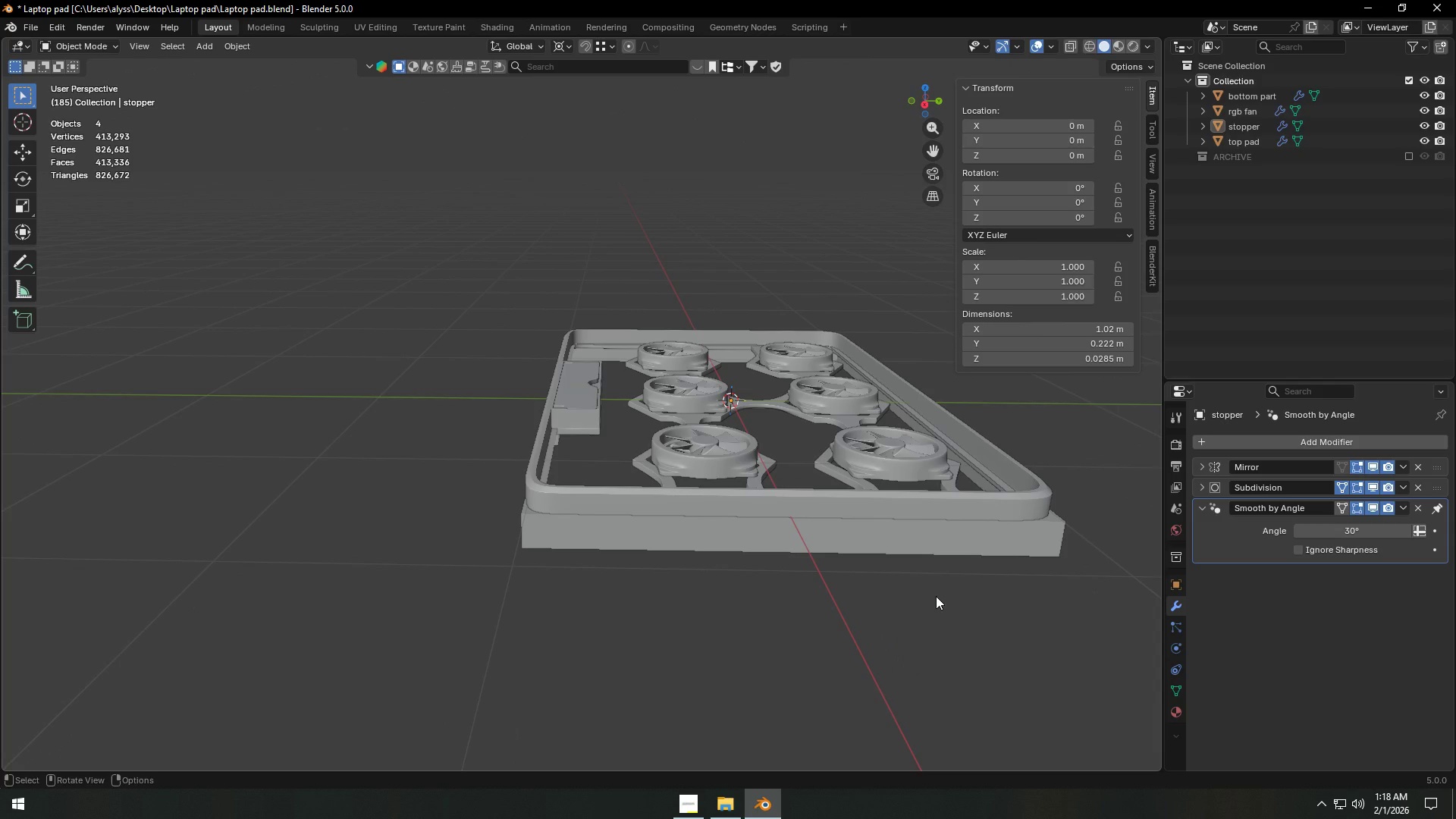 
wait(9.52)
 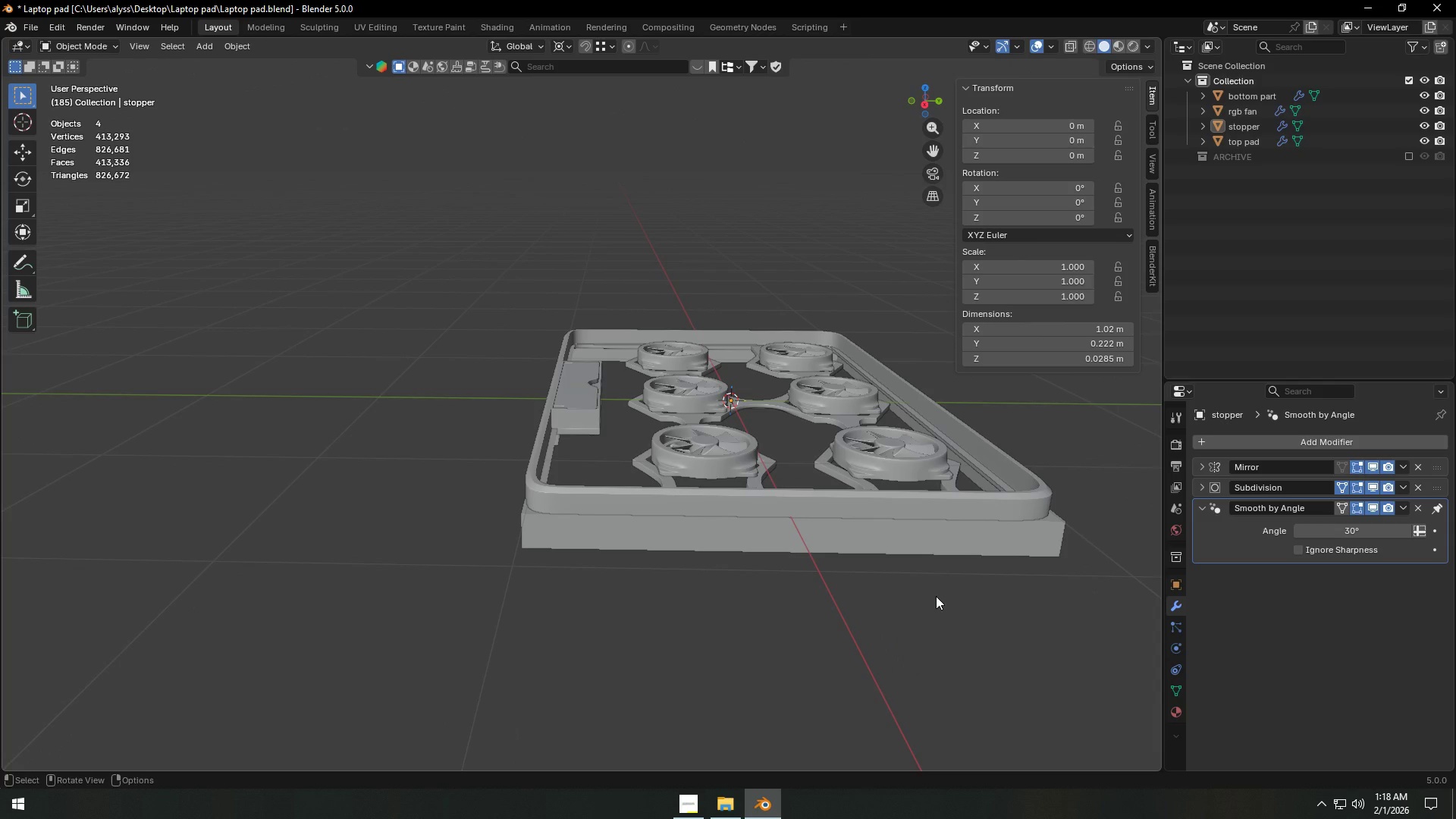 
scroll: coordinate [881, 618], scroll_direction: up, amount: 2.0
 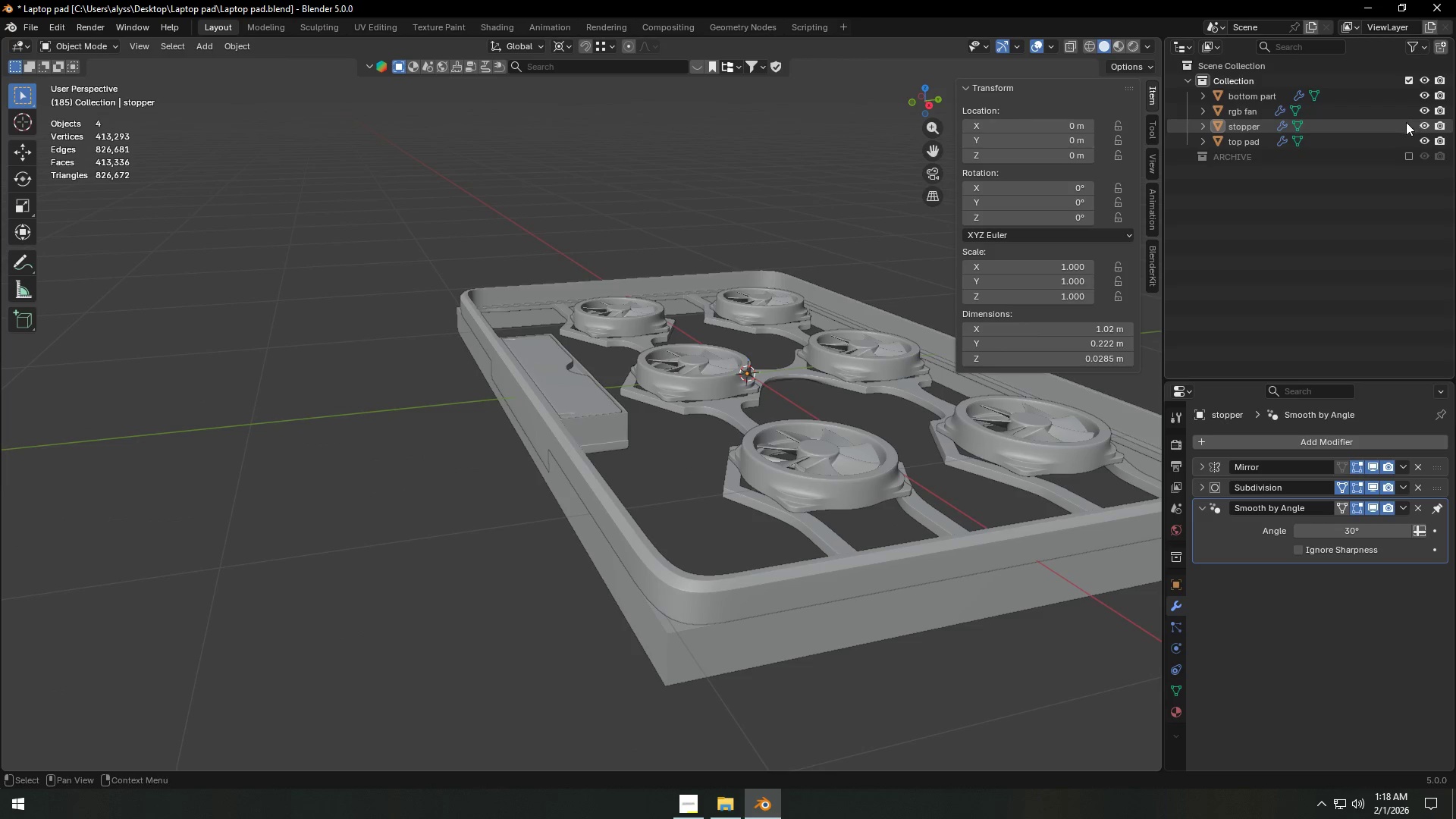 
left_click([809, 653])
 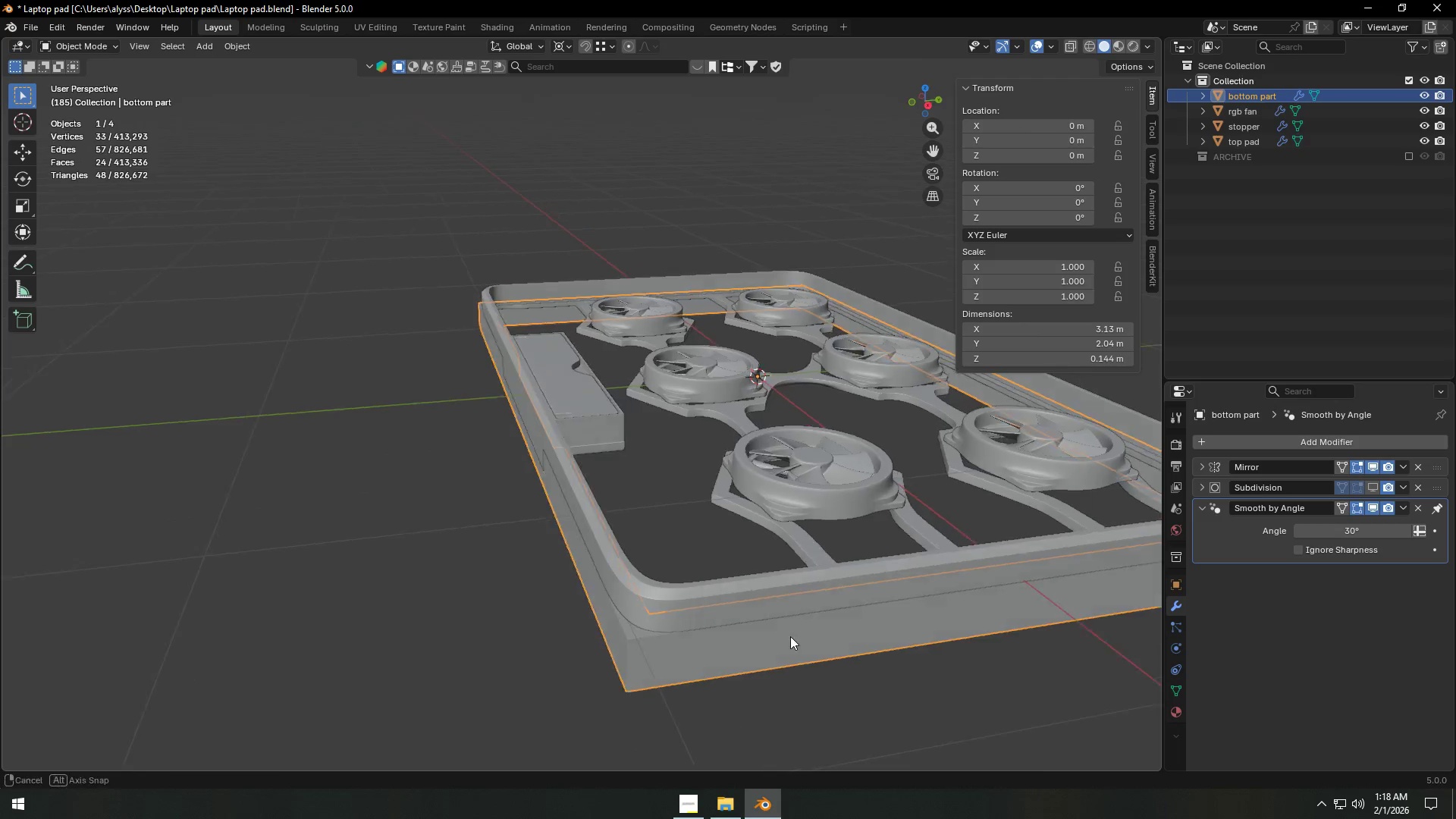 
scroll: coordinate [755, 633], scroll_direction: up, amount: 4.0
 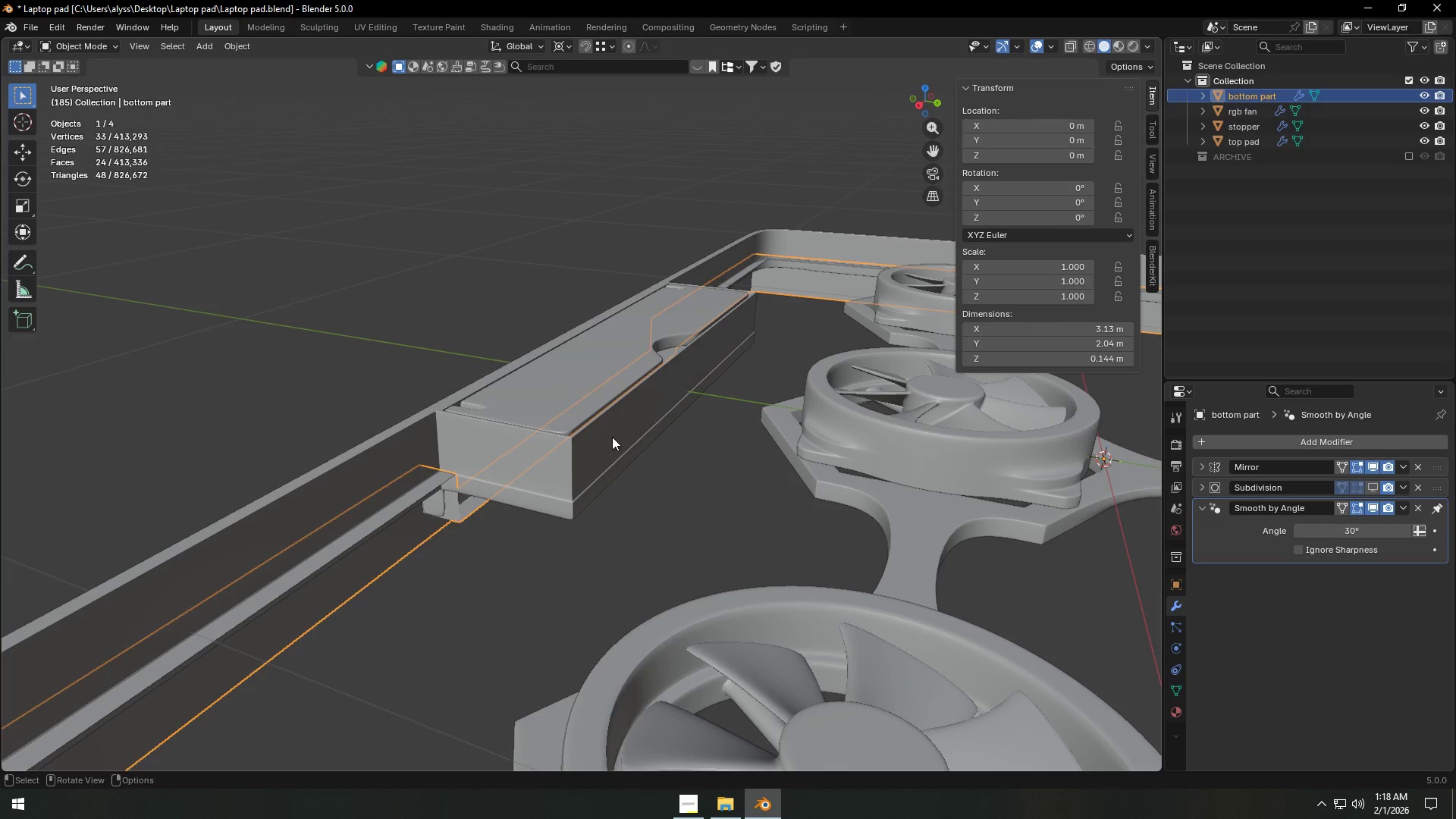 
left_click([557, 357])
 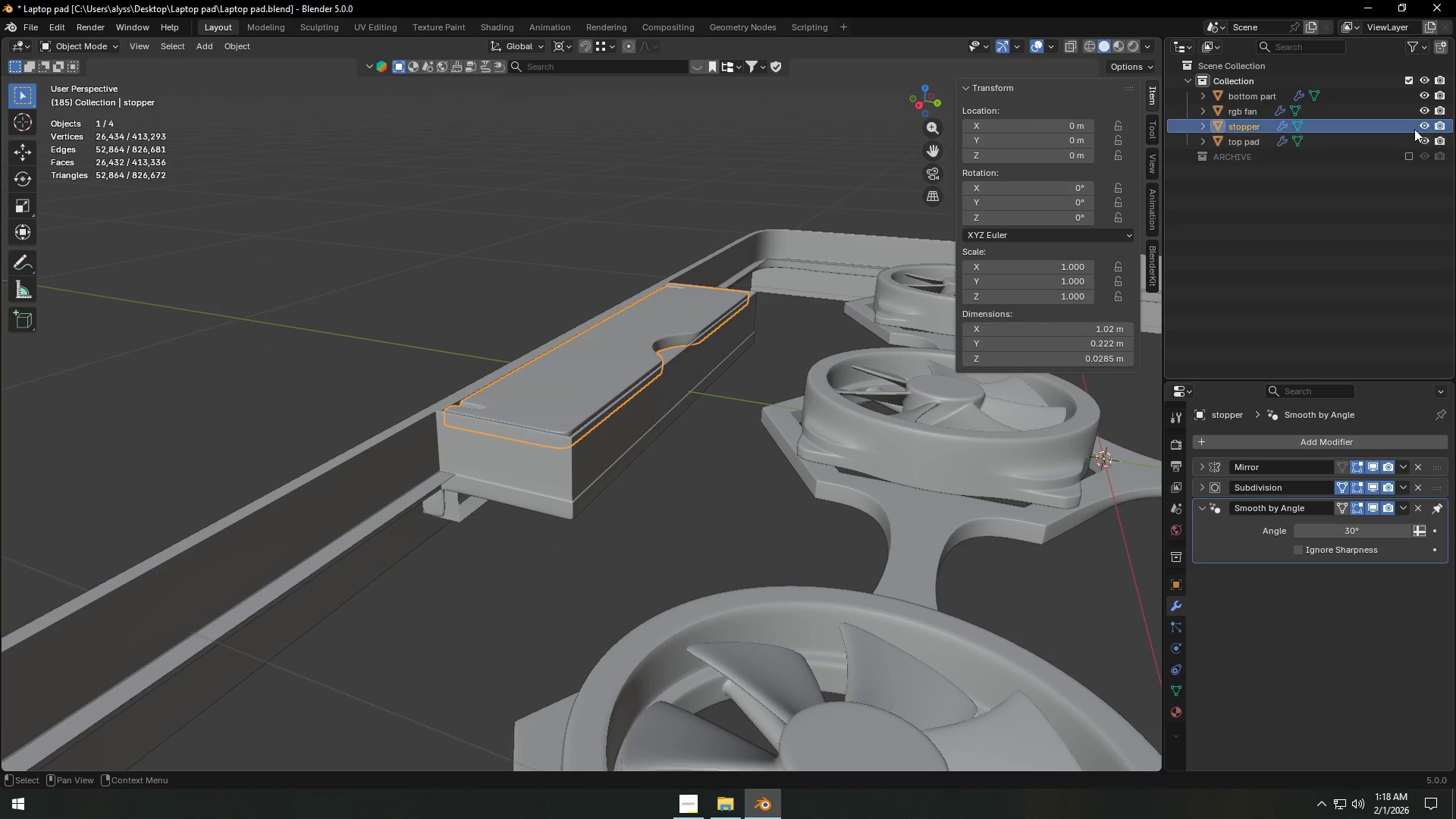 
left_click([1423, 122])
 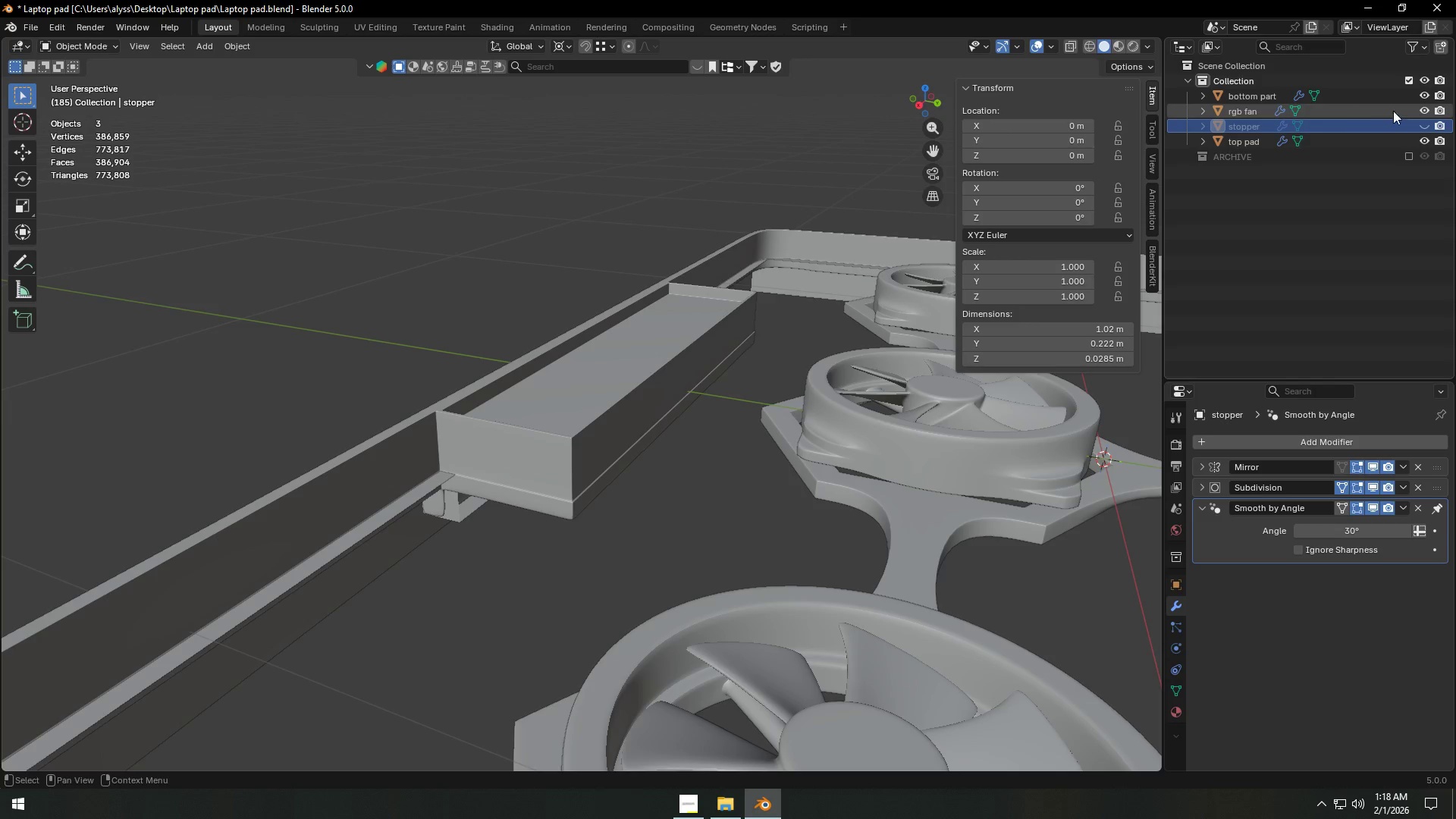 
left_click([1425, 111])
 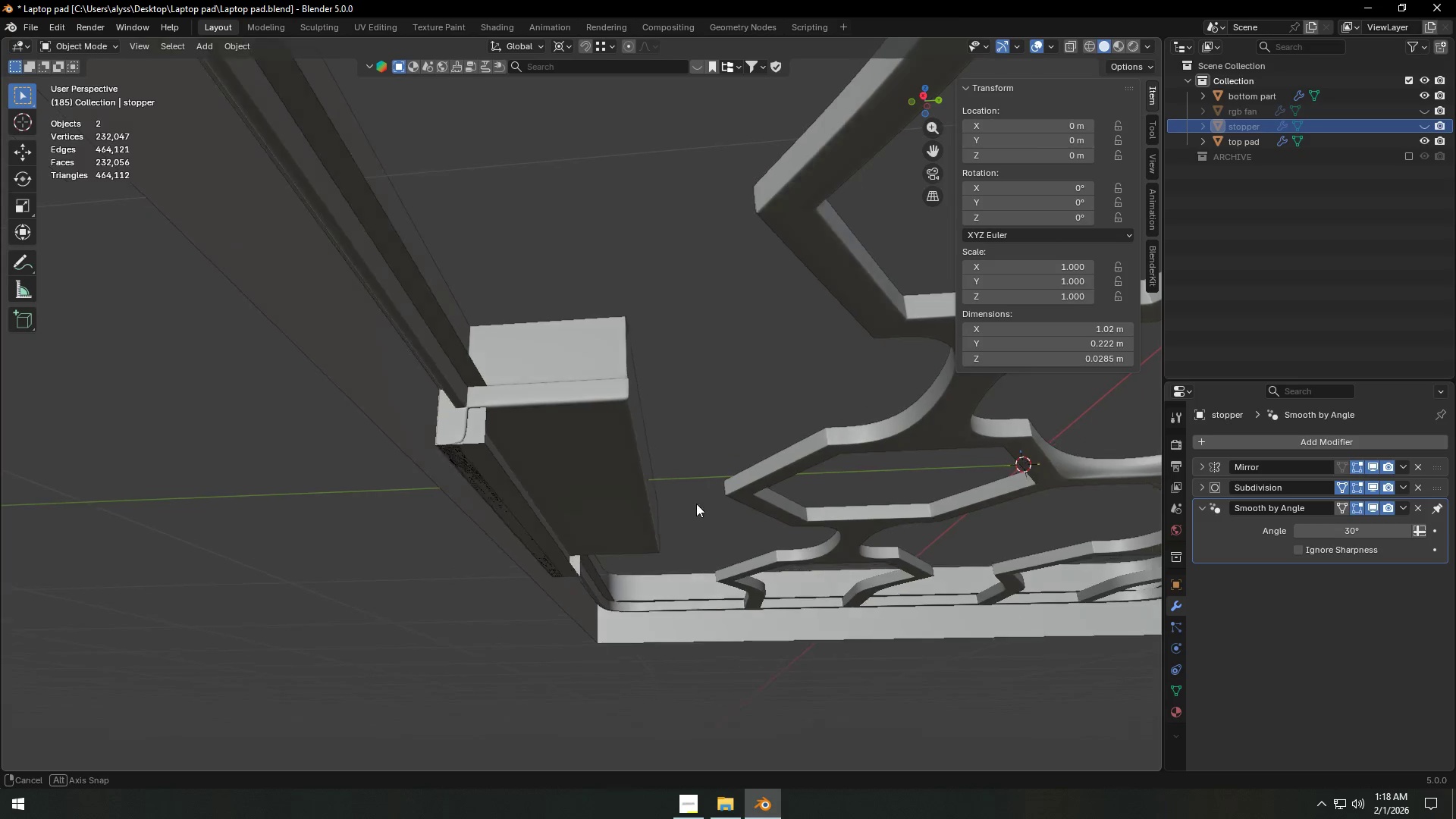 
scroll: coordinate [679, 517], scroll_direction: up, amount: 3.0
 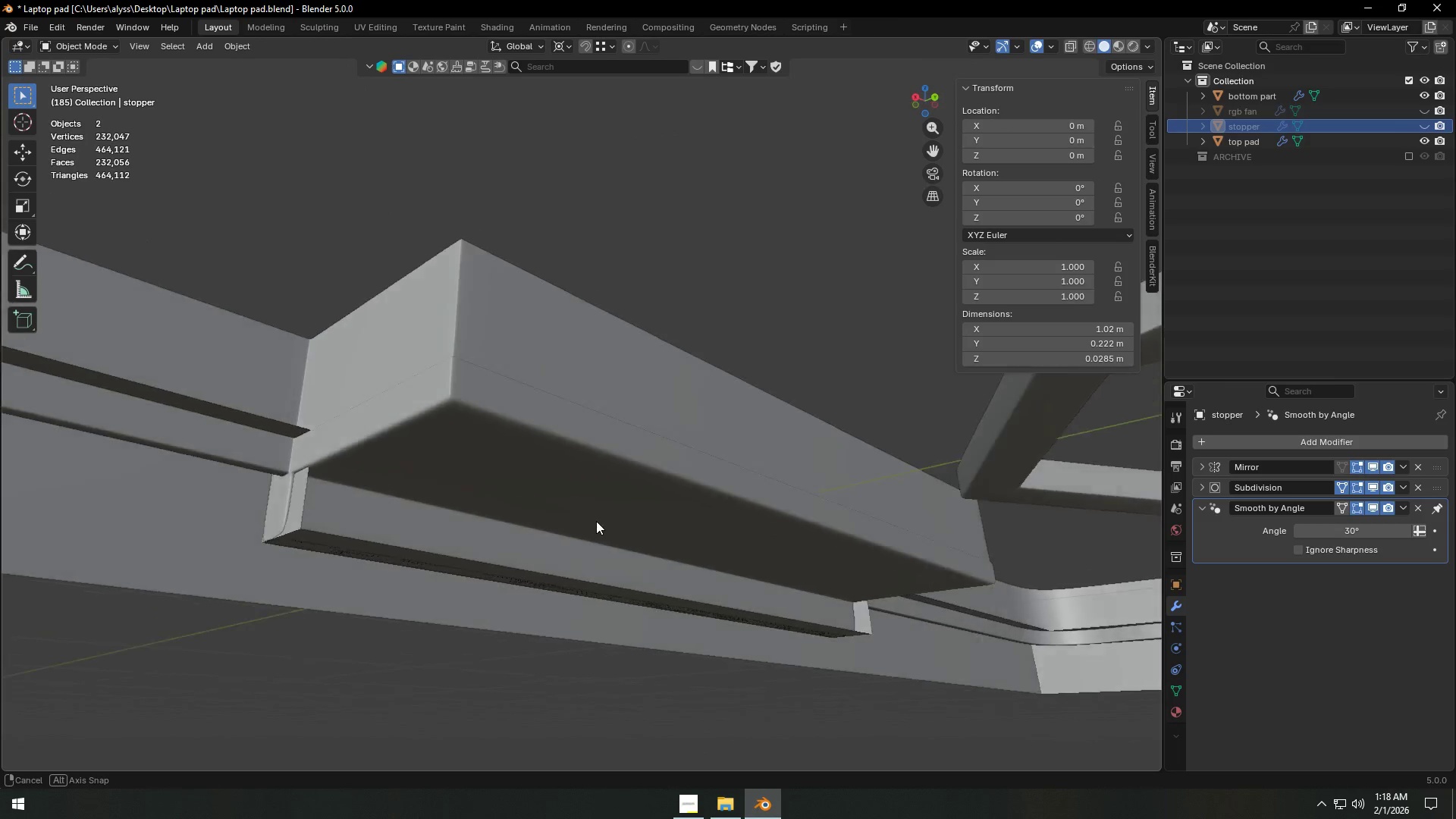 
hold_key(key=ShiftLeft, duration=0.55)
 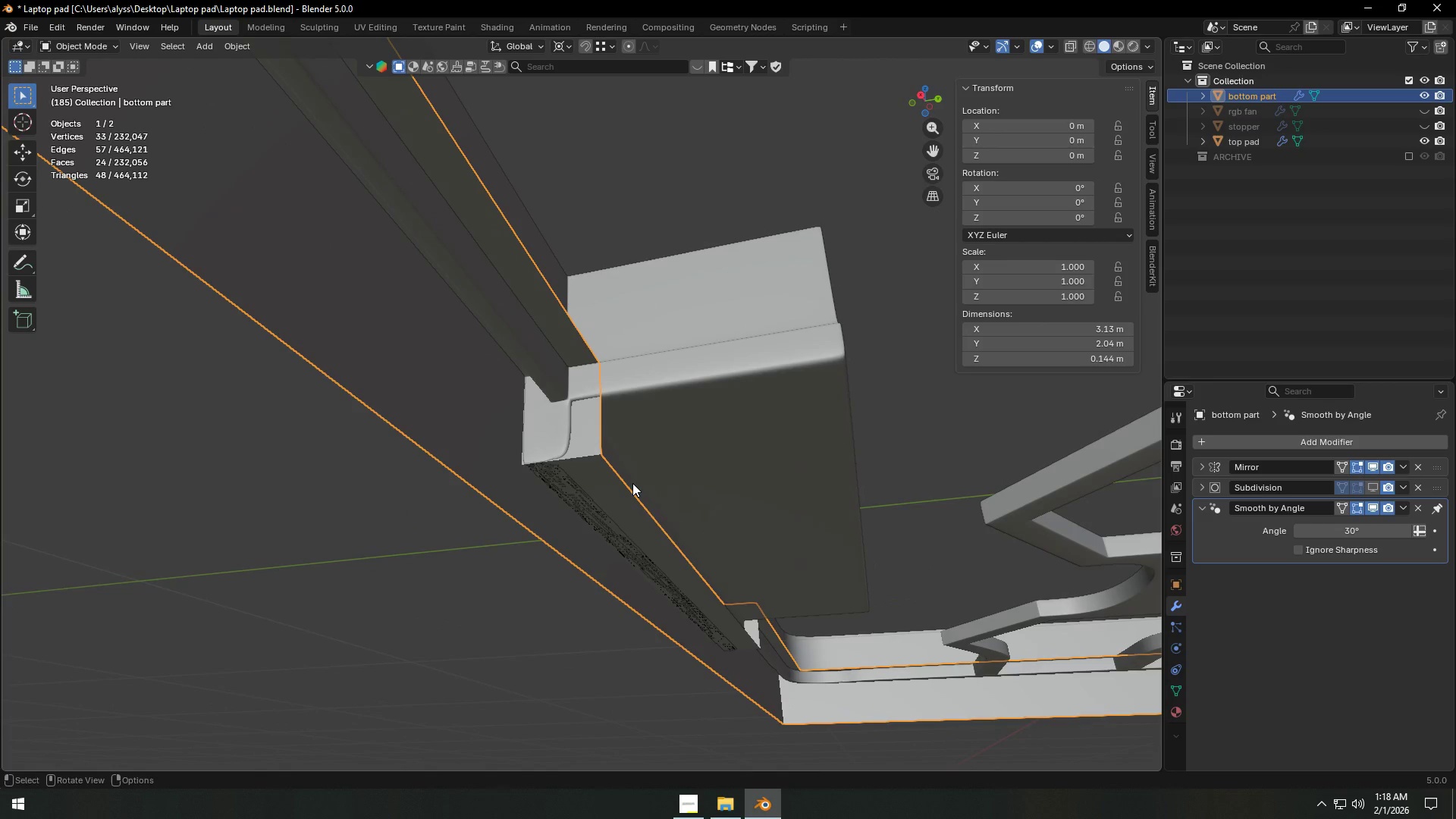 
wait(19.03)
 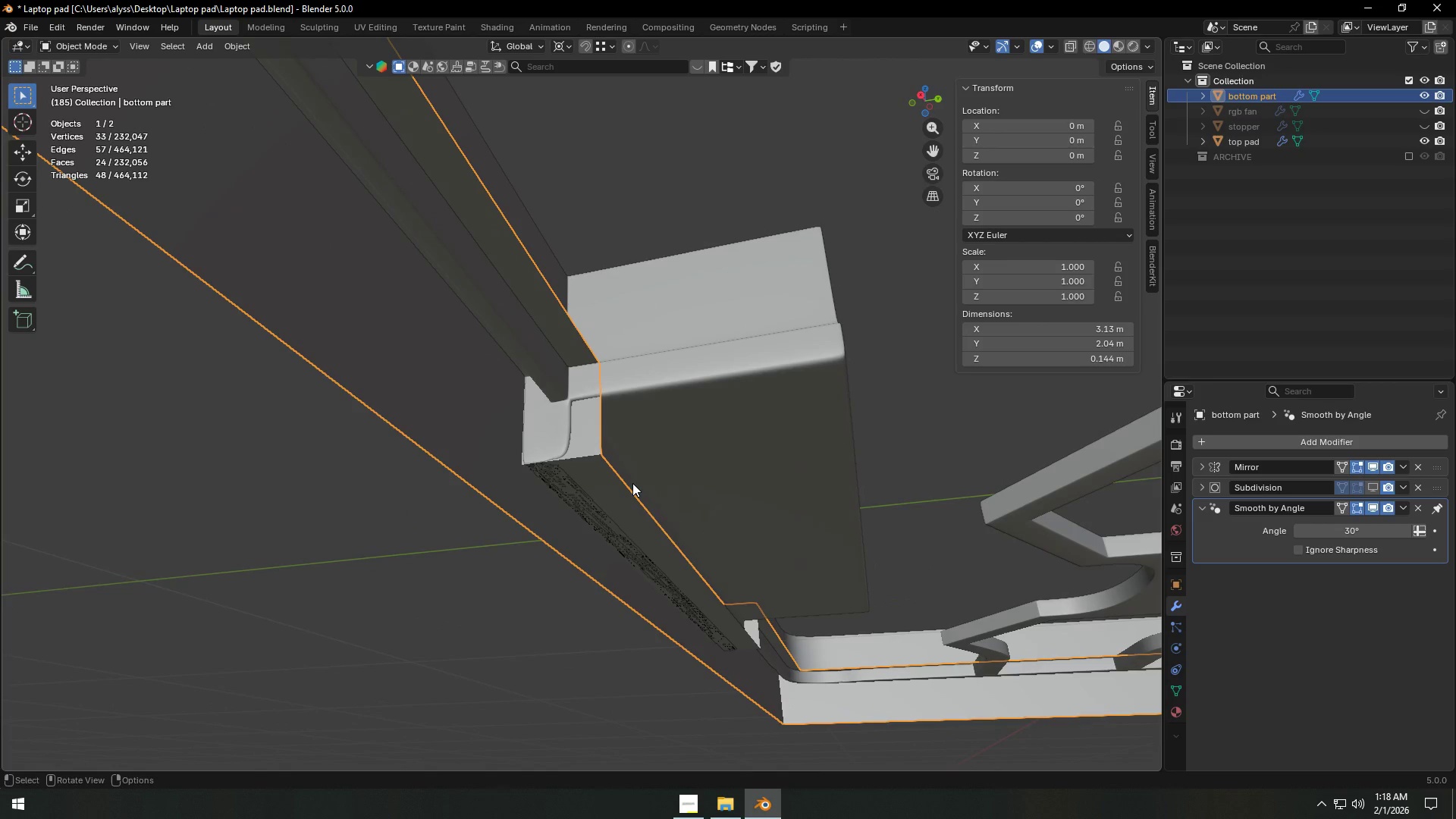 
left_click([388, 649])
 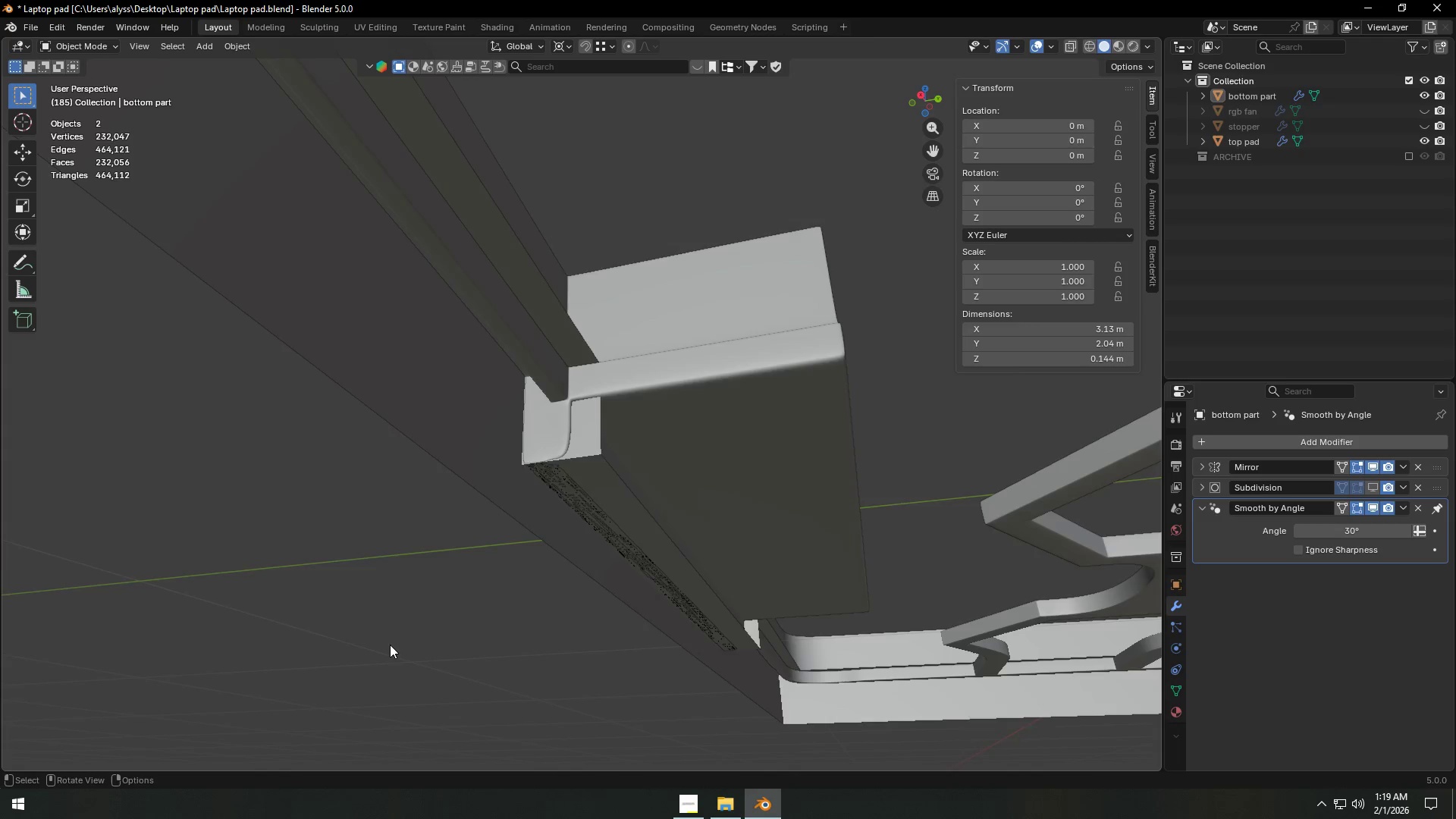 
scroll: coordinate [696, 661], scroll_direction: down, amount: 12.0
 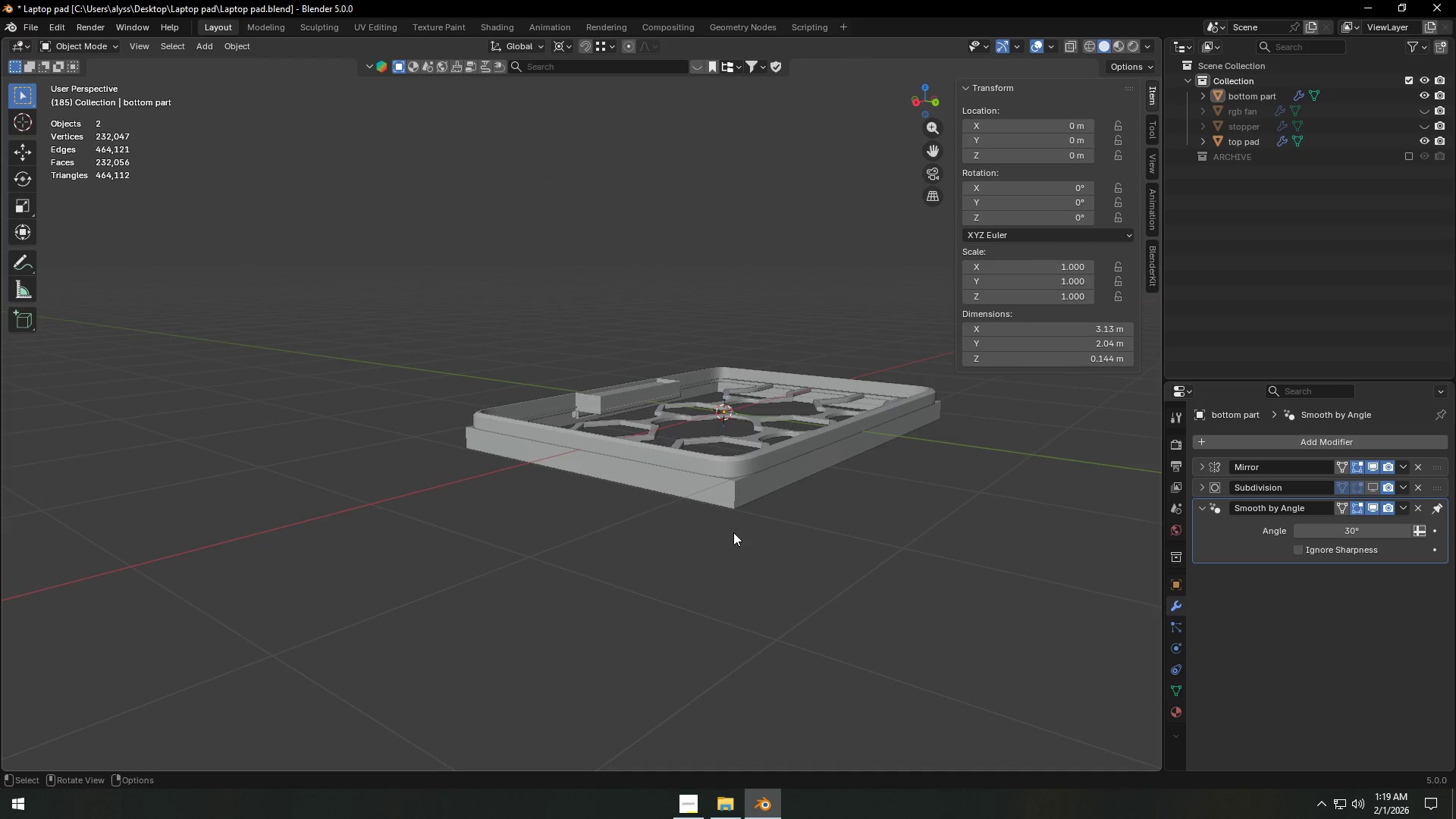 
left_click([742, 491])
 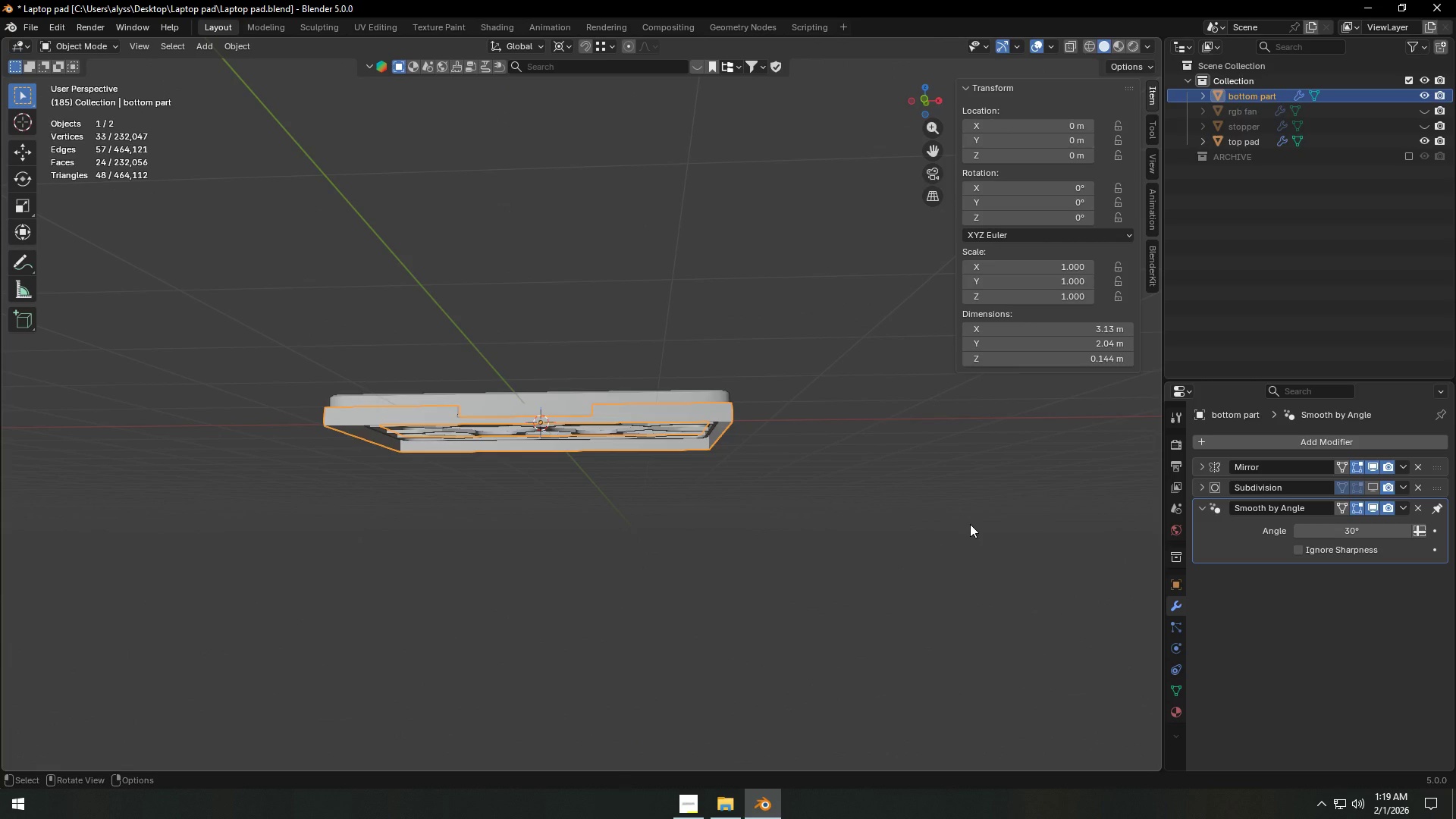 
wait(5.3)
 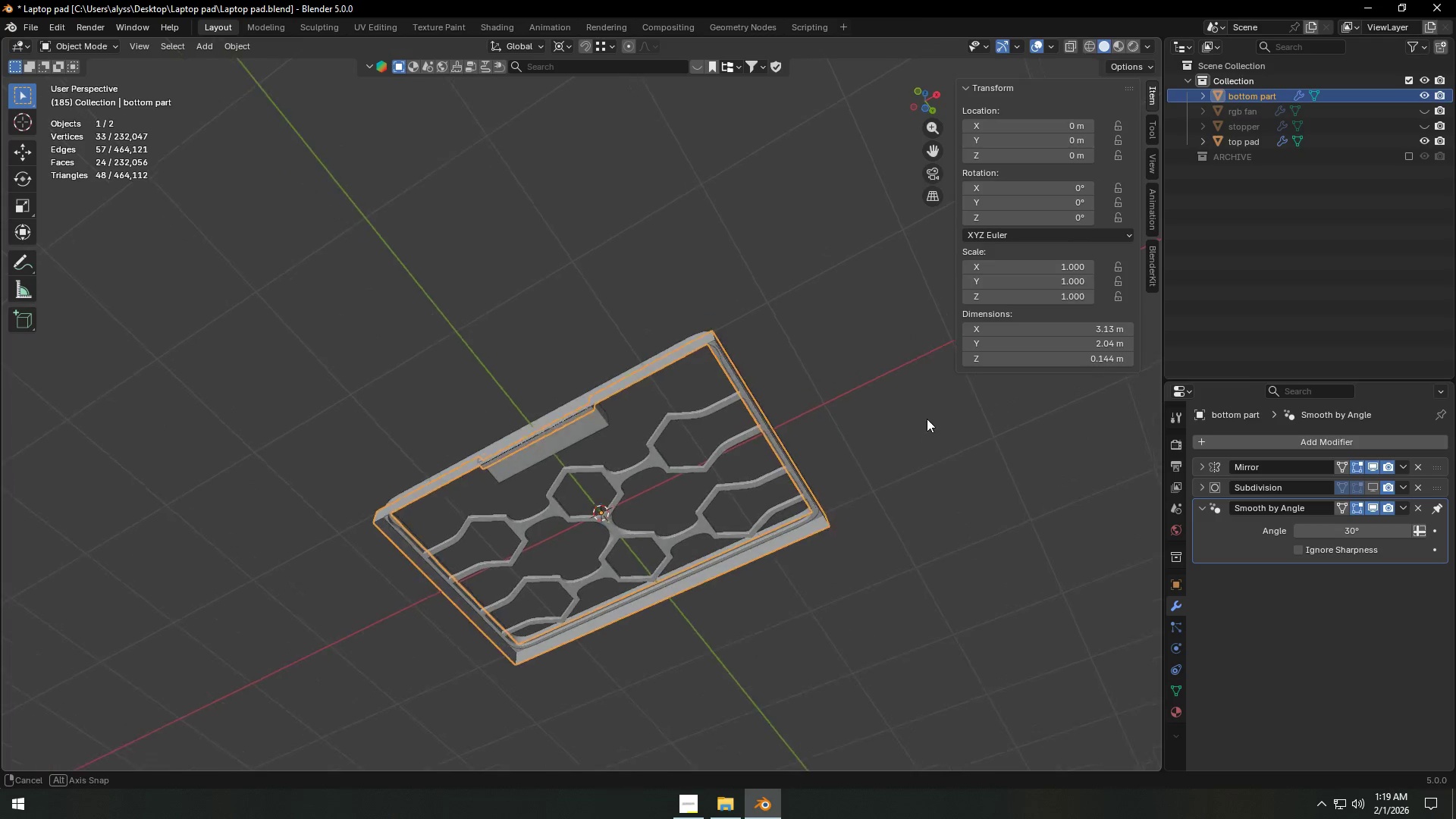 
scroll: coordinate [870, 576], scroll_direction: up, amount: 2.0
 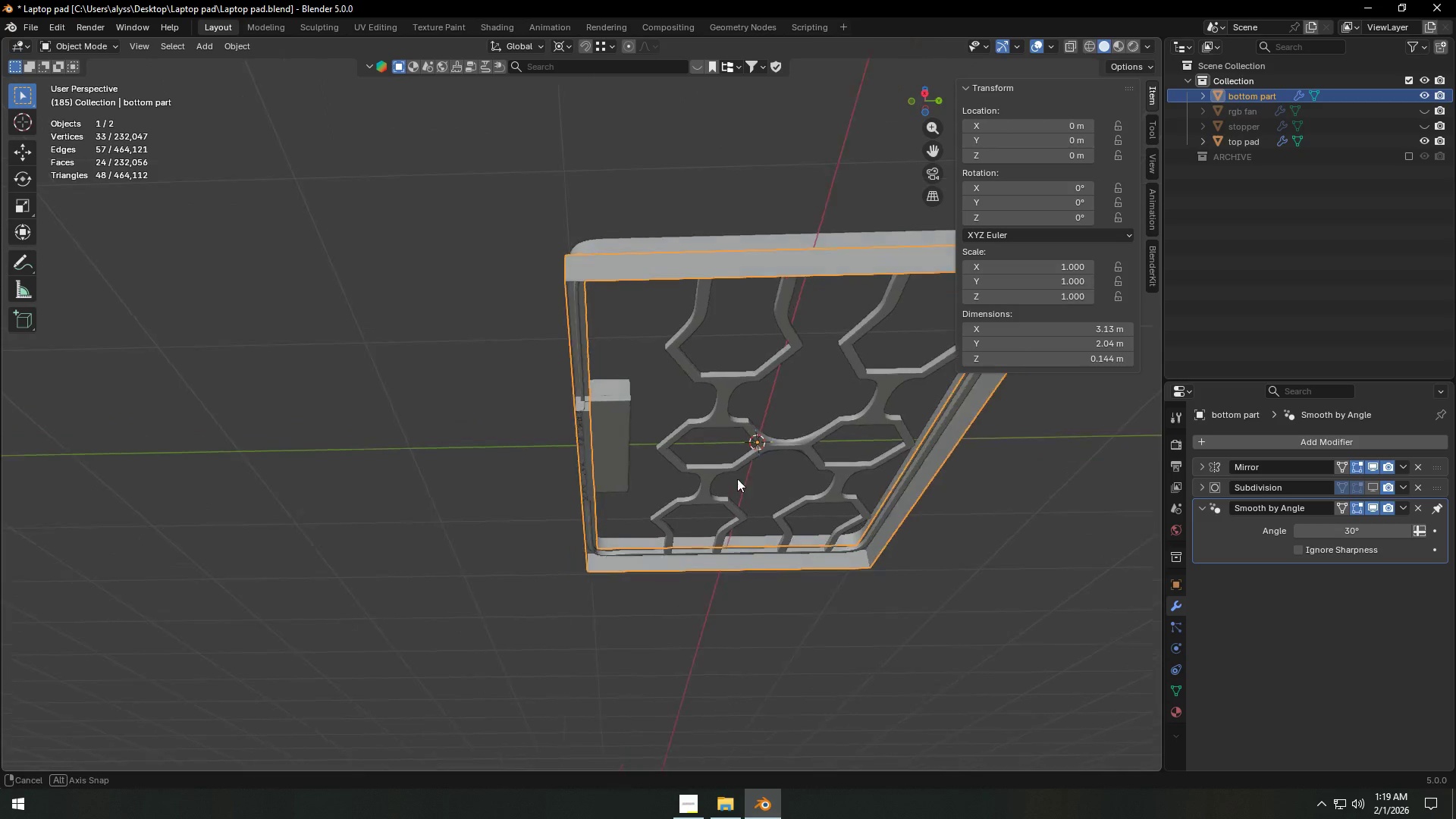 
wait(10.92)
 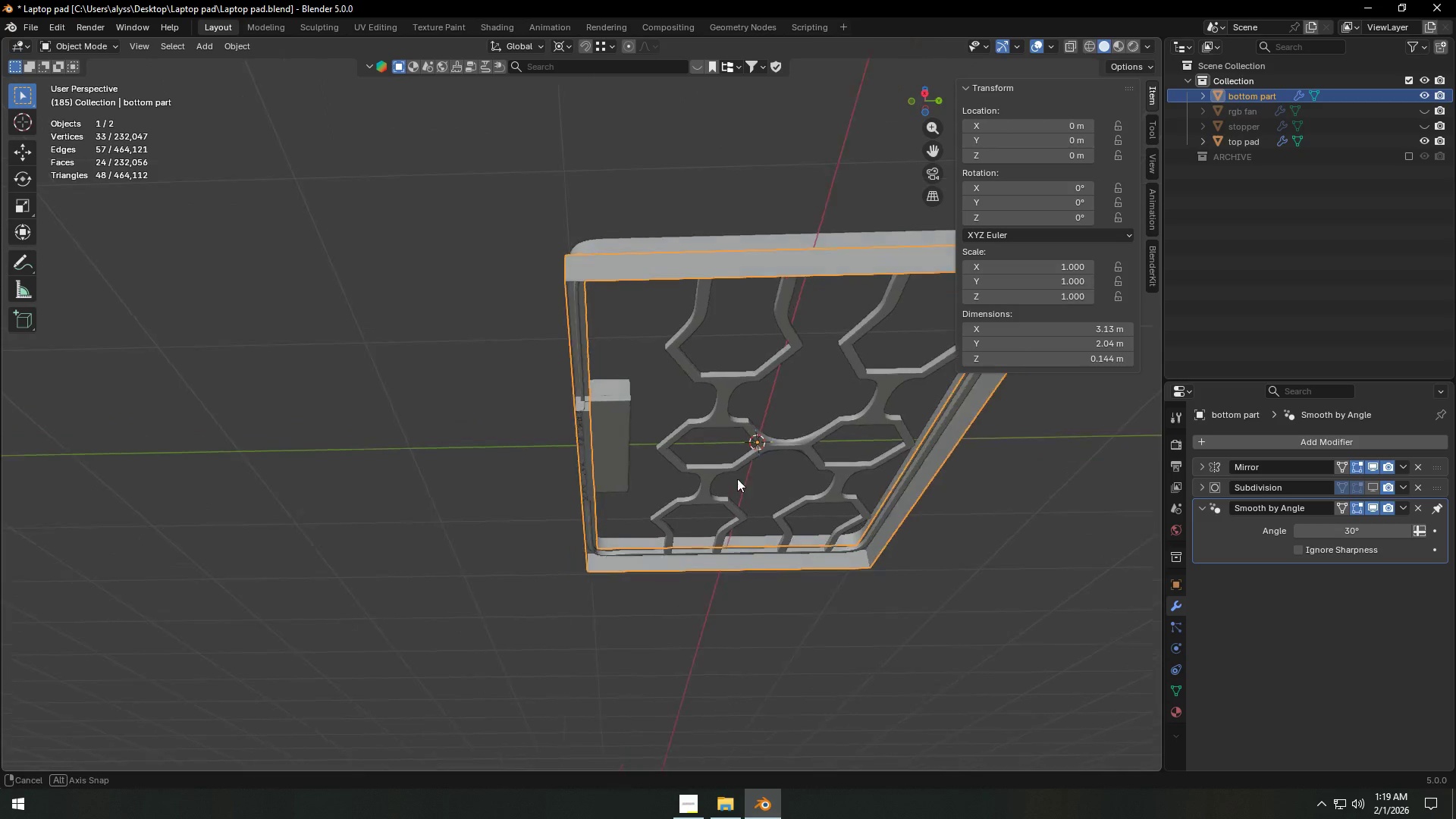 
scroll: coordinate [747, 566], scroll_direction: up, amount: 7.0
 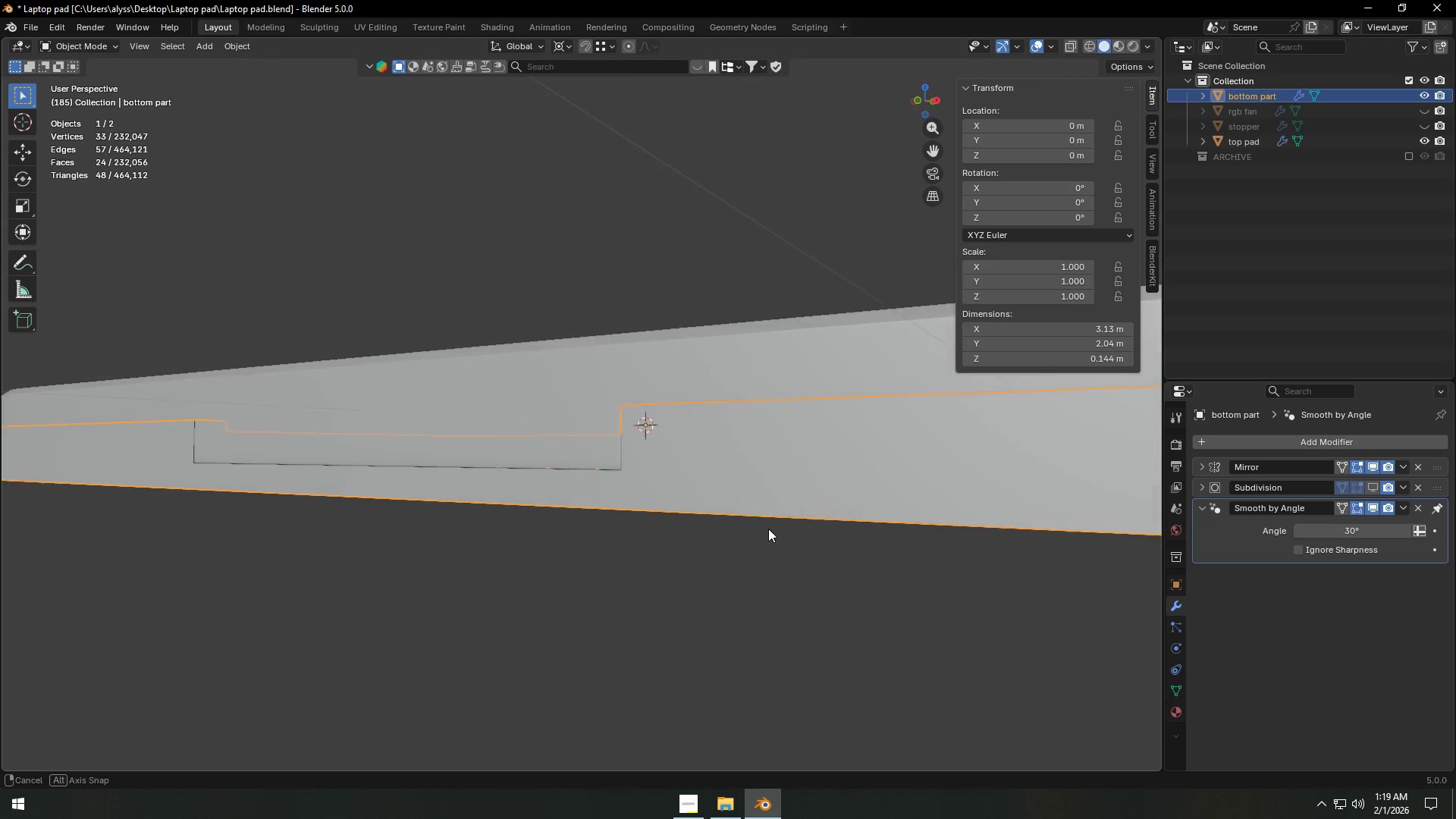 
scroll: coordinate [771, 530], scroll_direction: down, amount: 3.0
 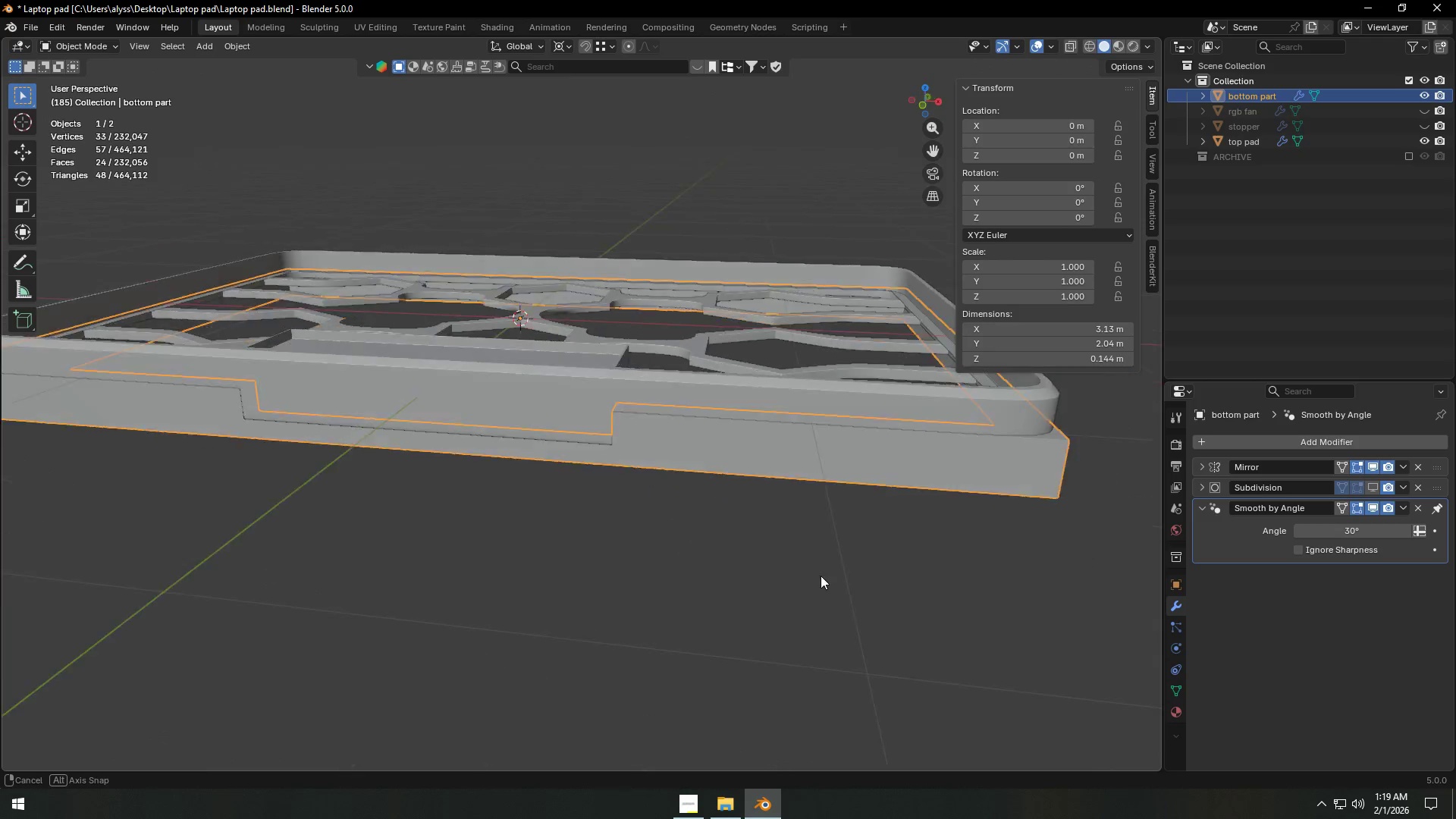 
key(Tab)
 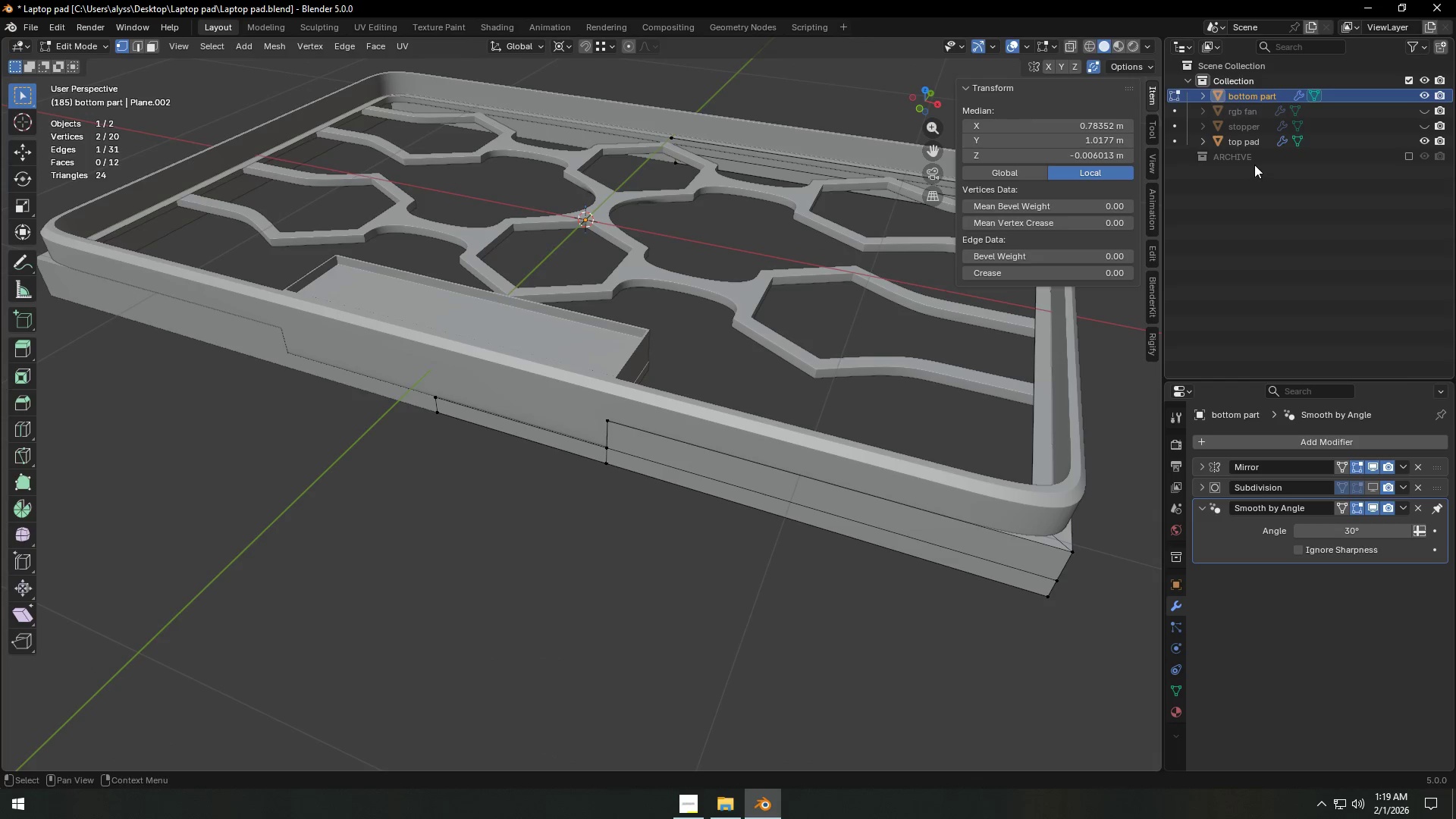 
scroll: coordinate [725, 384], scroll_direction: up, amount: 3.0
 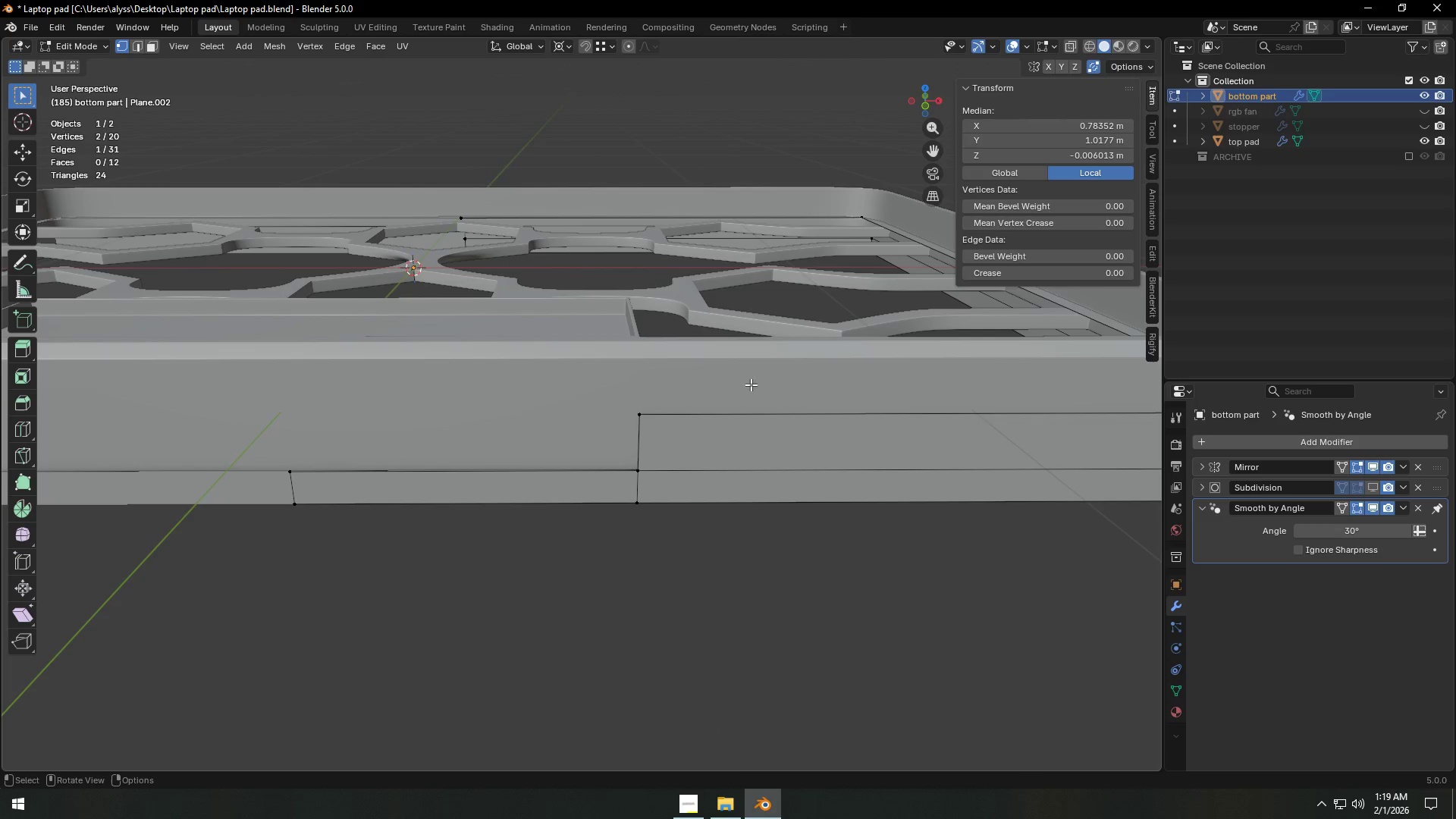 
key(Tab)
 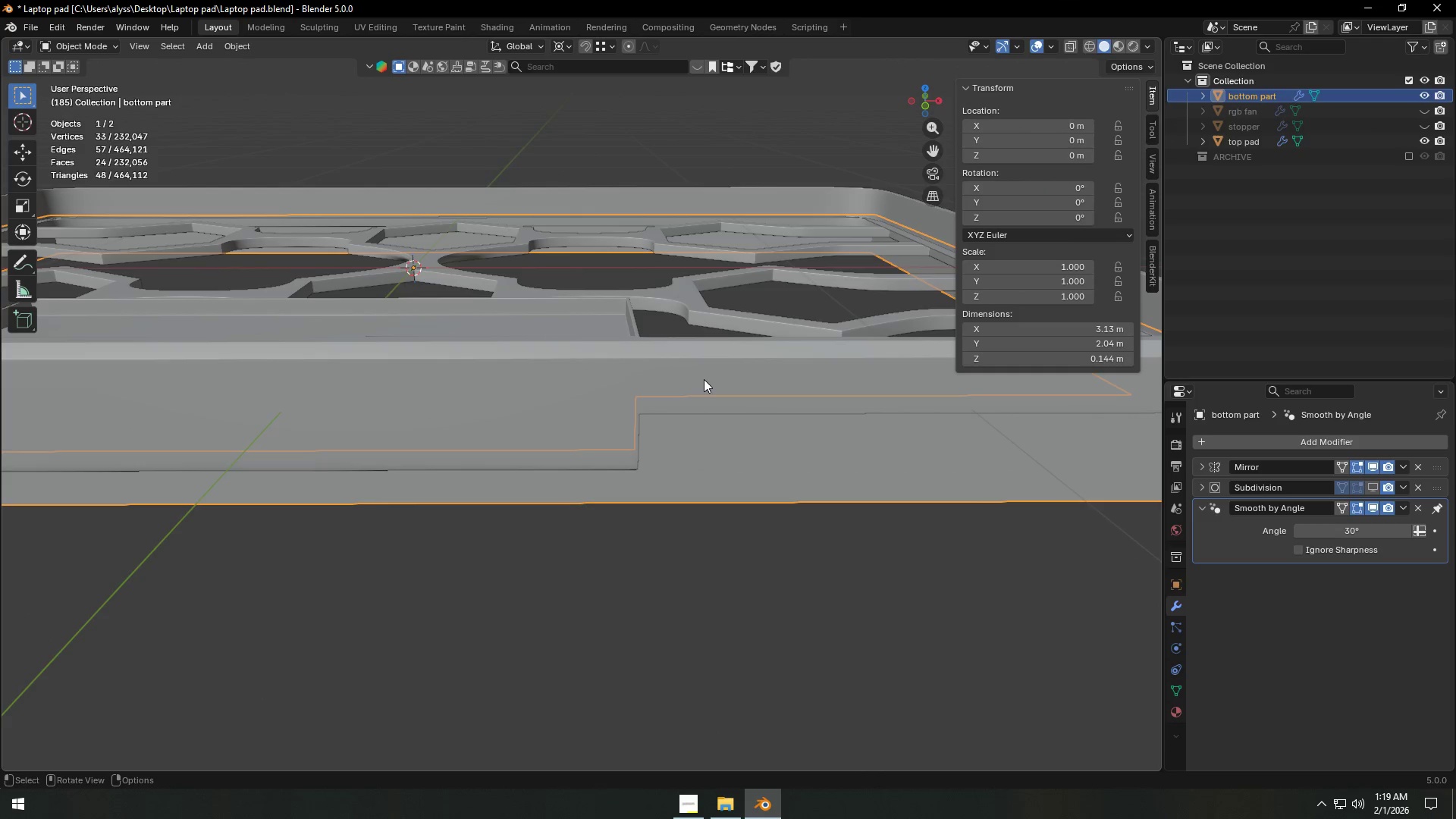 
left_click([704, 379])
 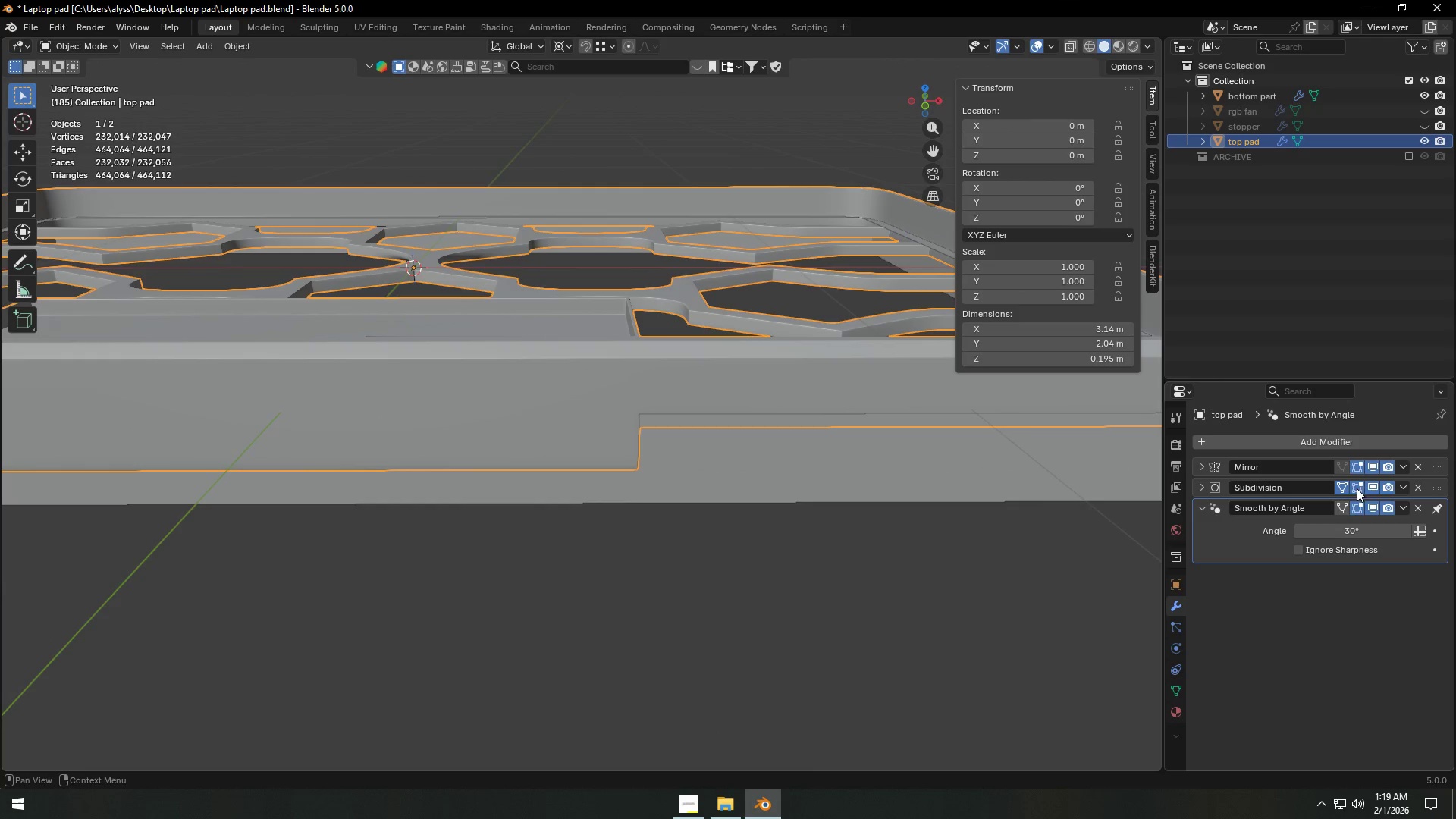 
left_click([1203, 490])
 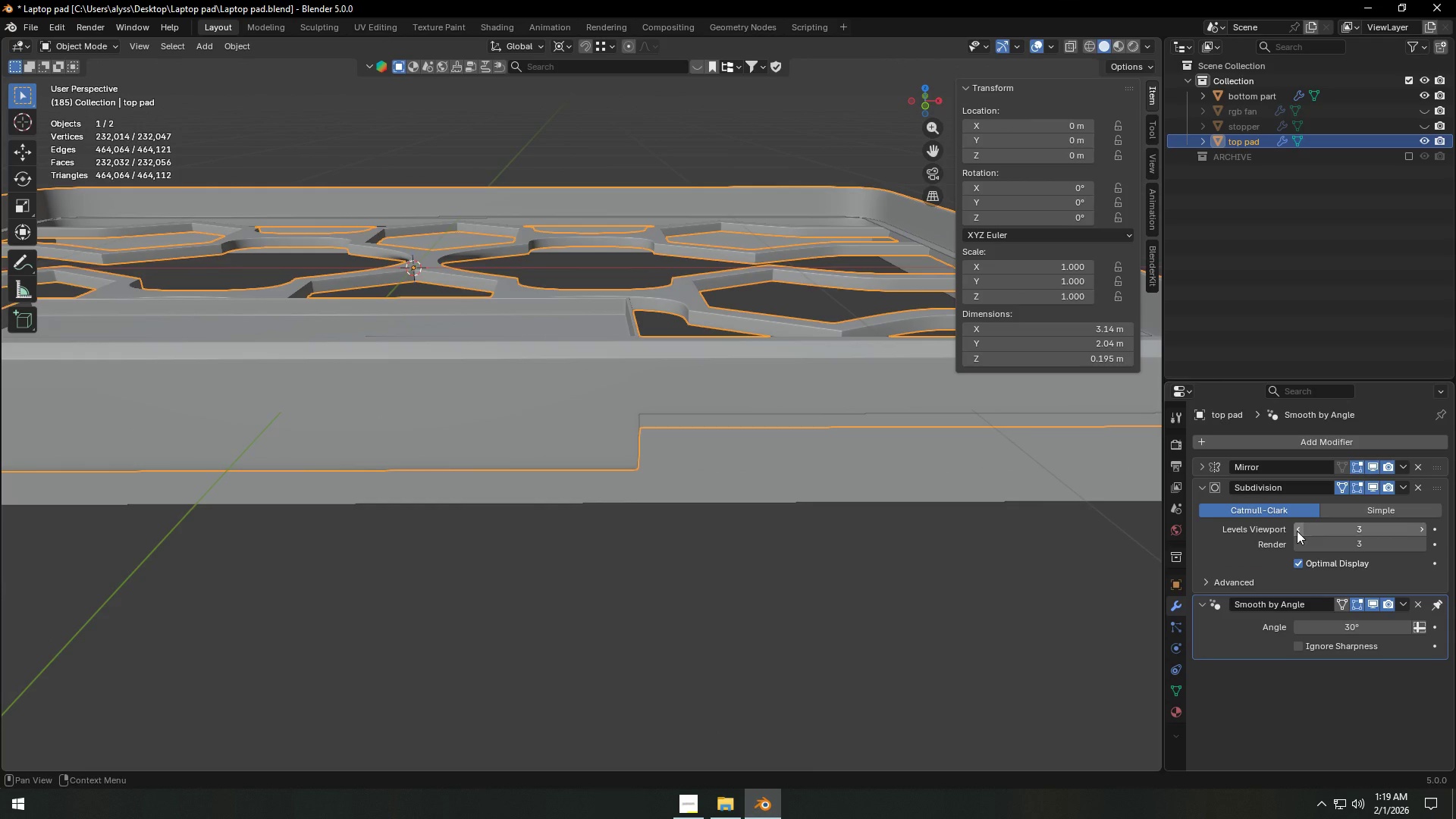 
left_click([1297, 531])
 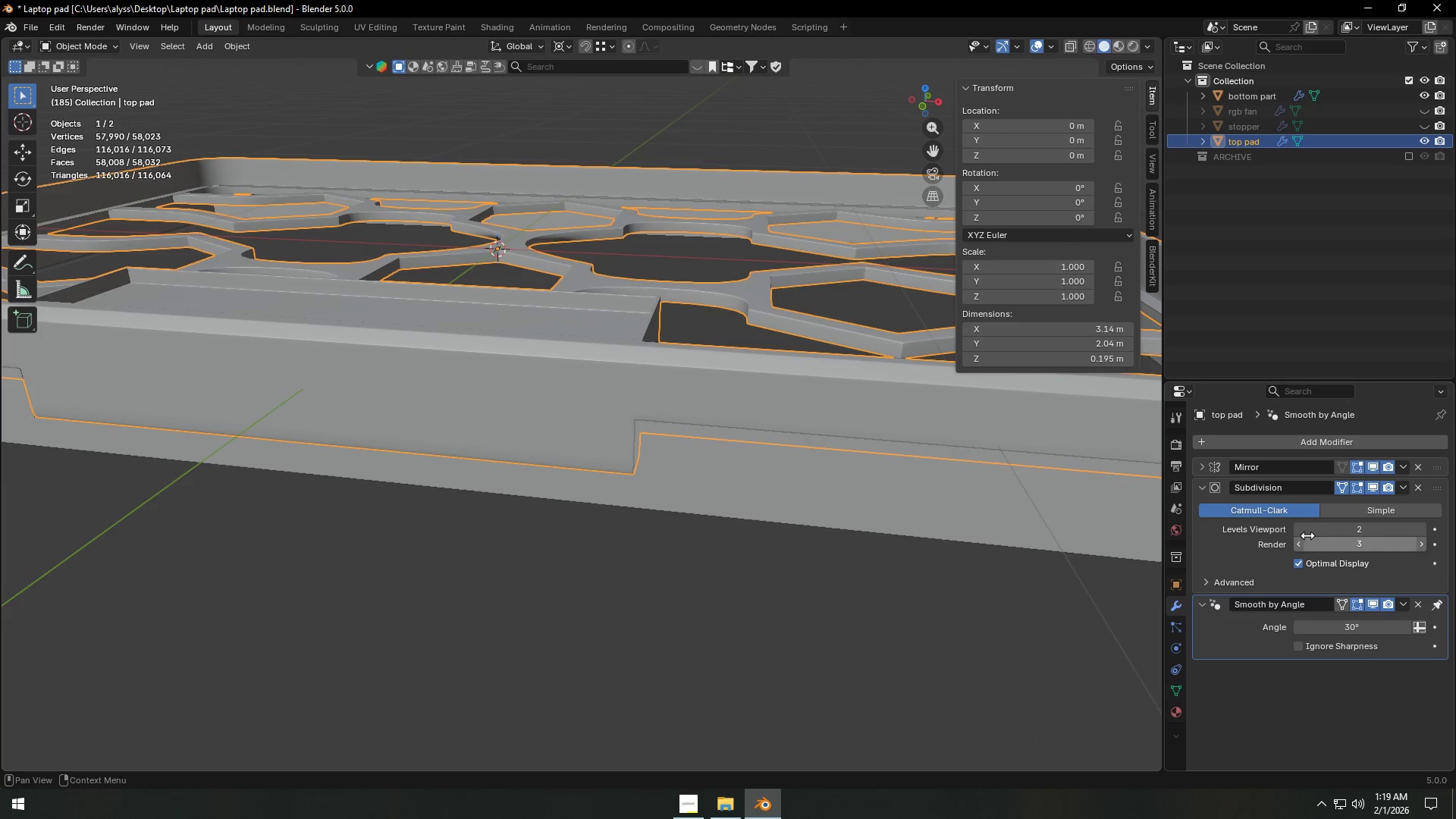 
left_click([1301, 530])
 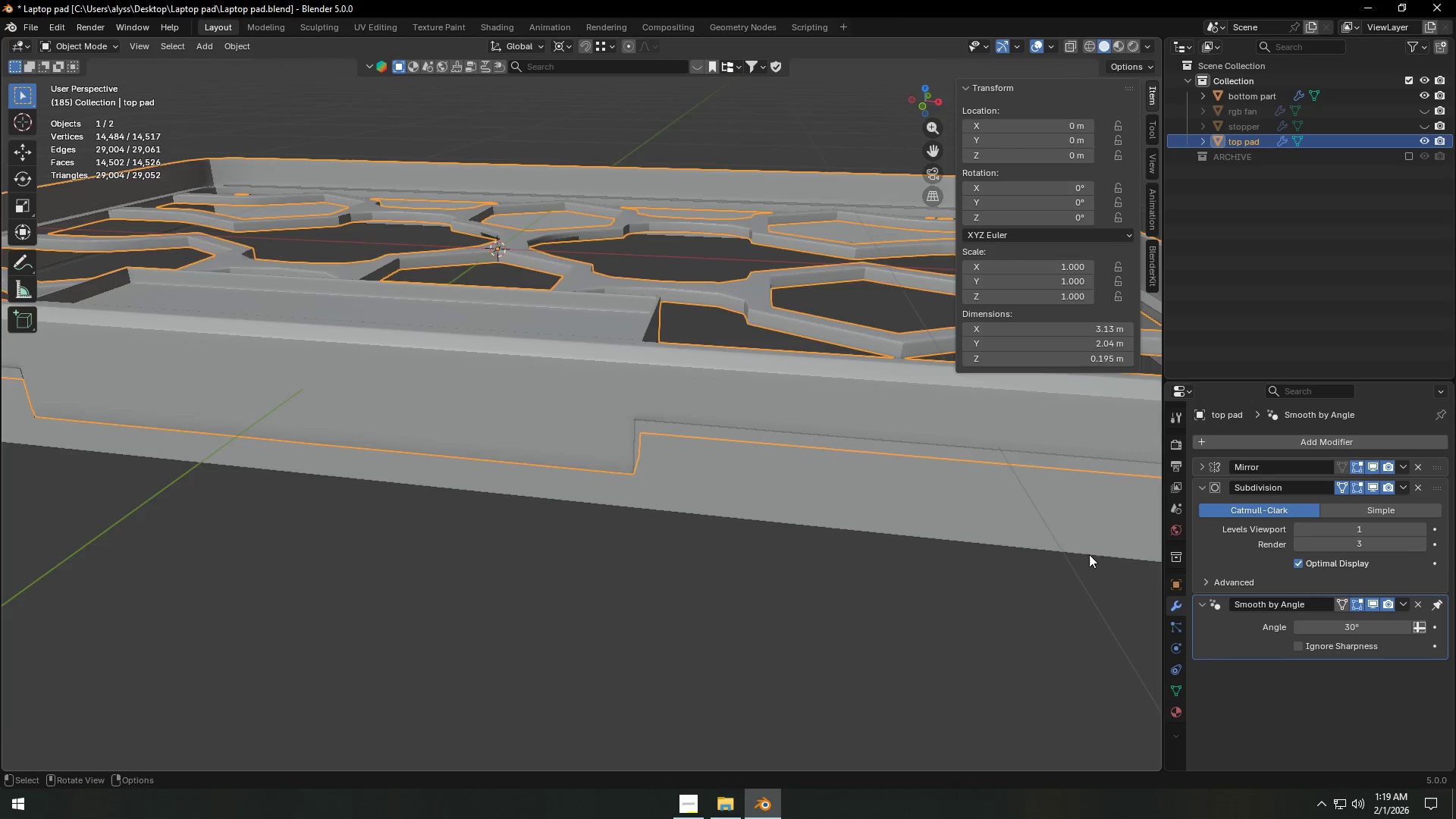 
scroll: coordinate [1015, 554], scroll_direction: down, amount: 4.0
 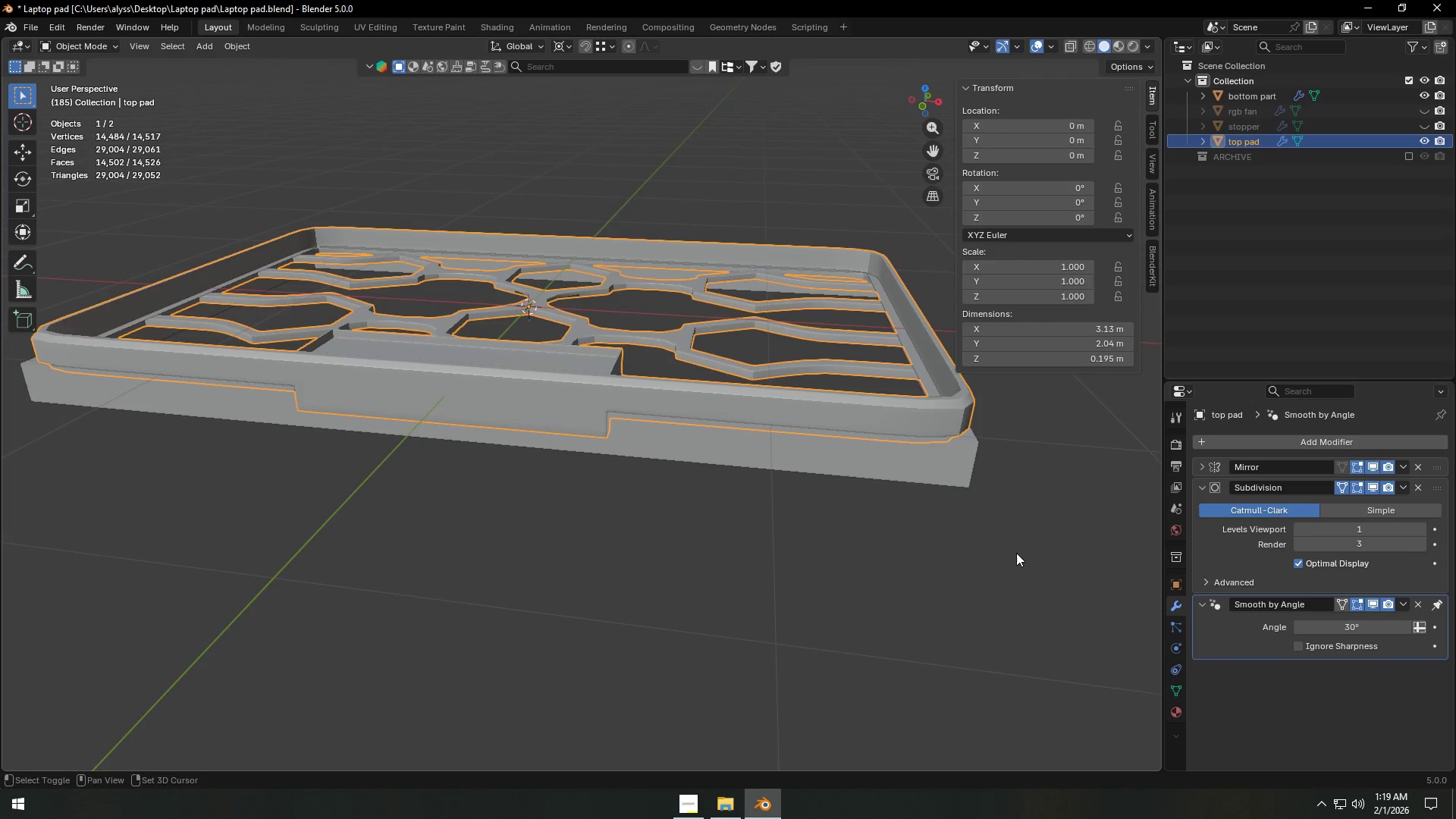 
hold_key(key=ShiftLeft, duration=0.38)
 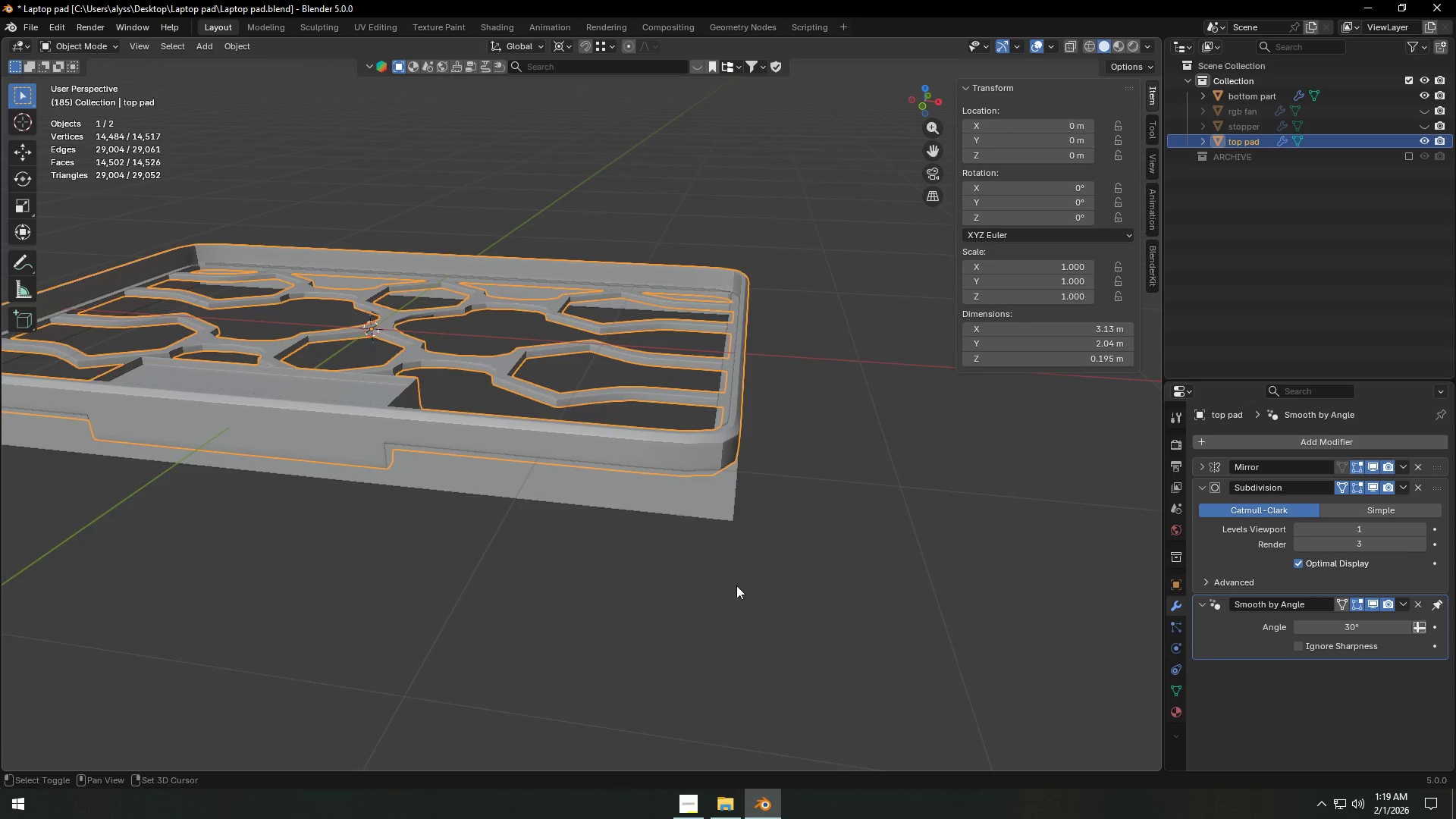 
scroll: coordinate [735, 585], scroll_direction: up, amount: 3.0
 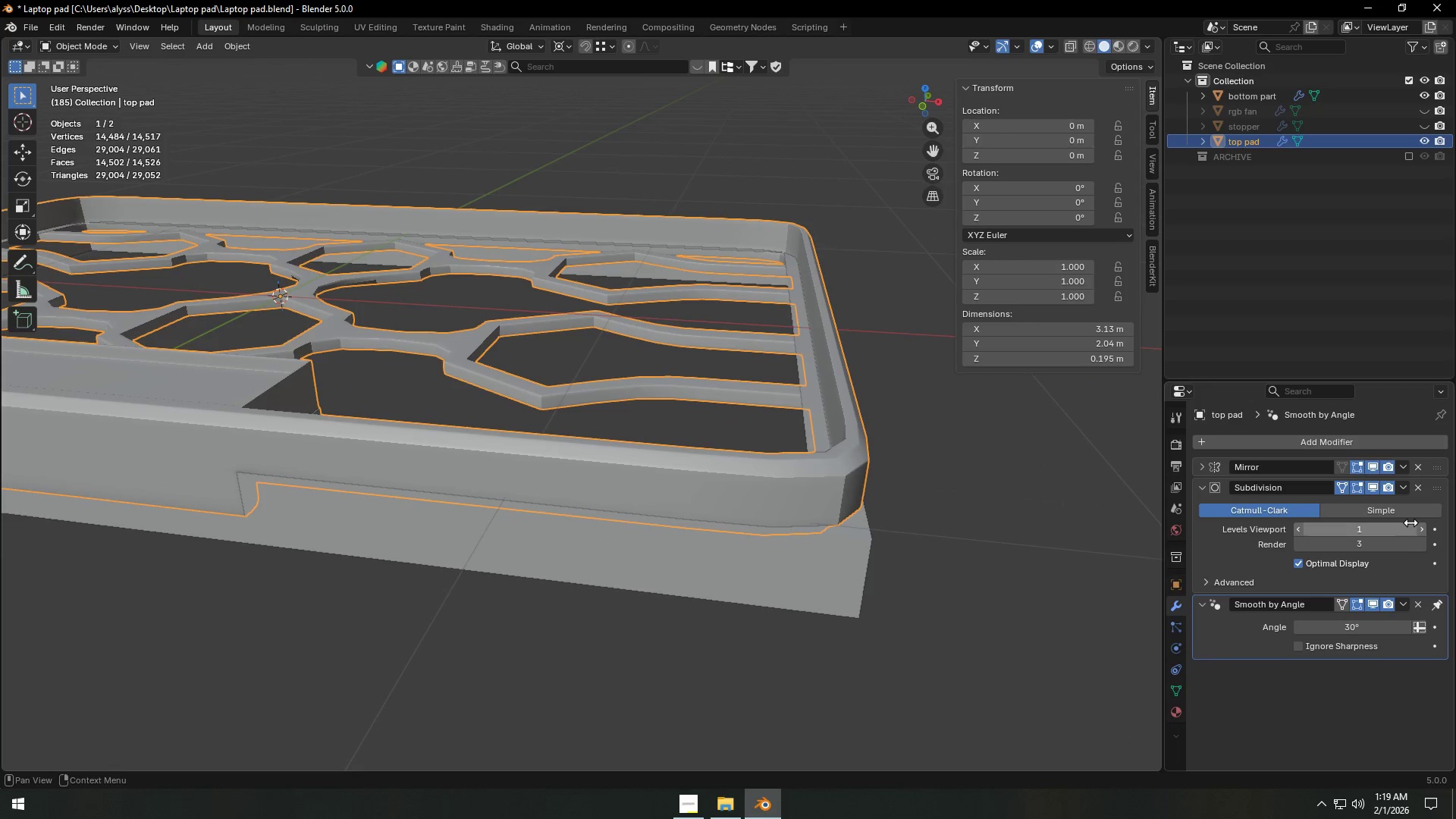 
left_click([1422, 525])
 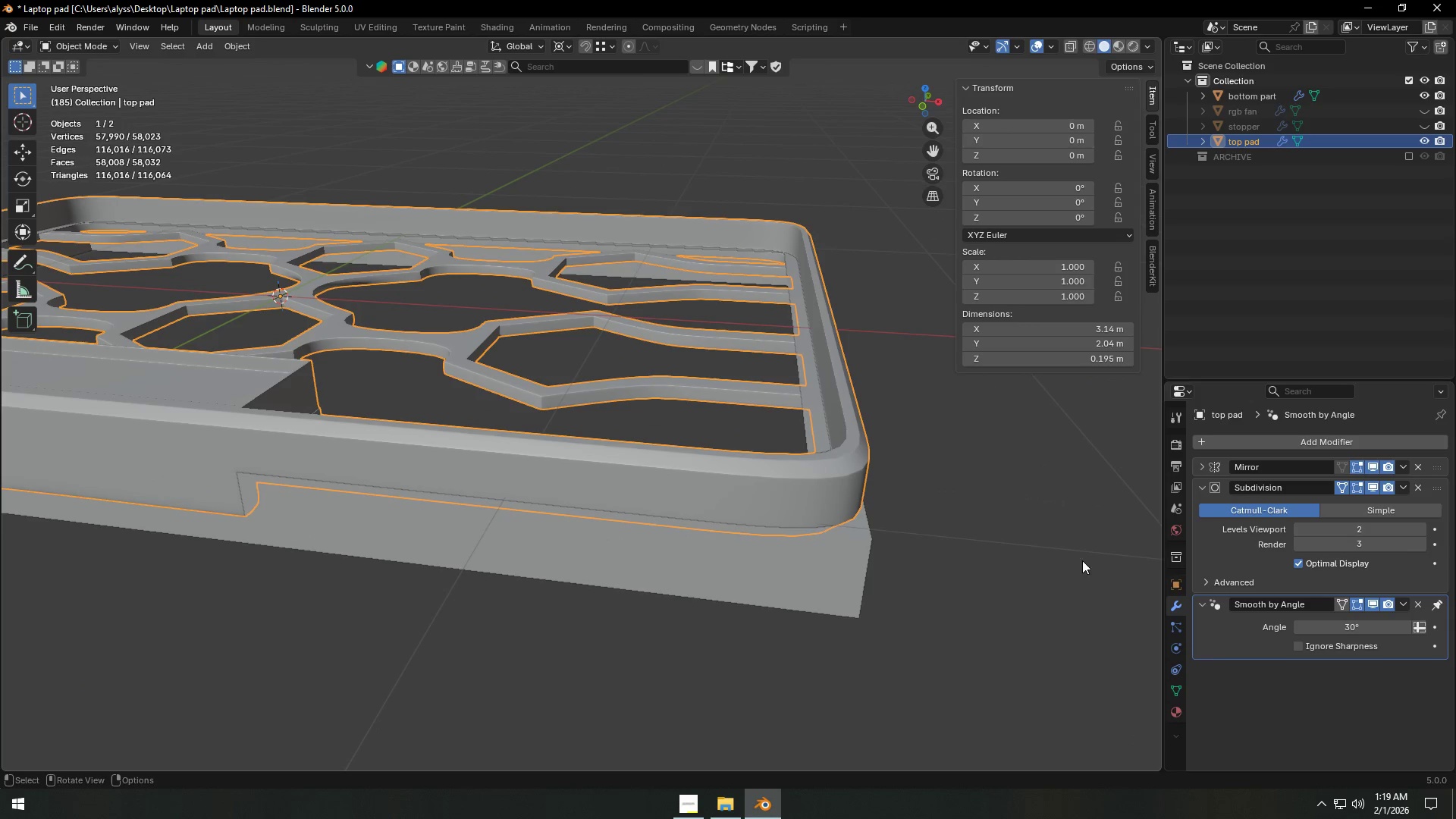 
left_click([1056, 558])
 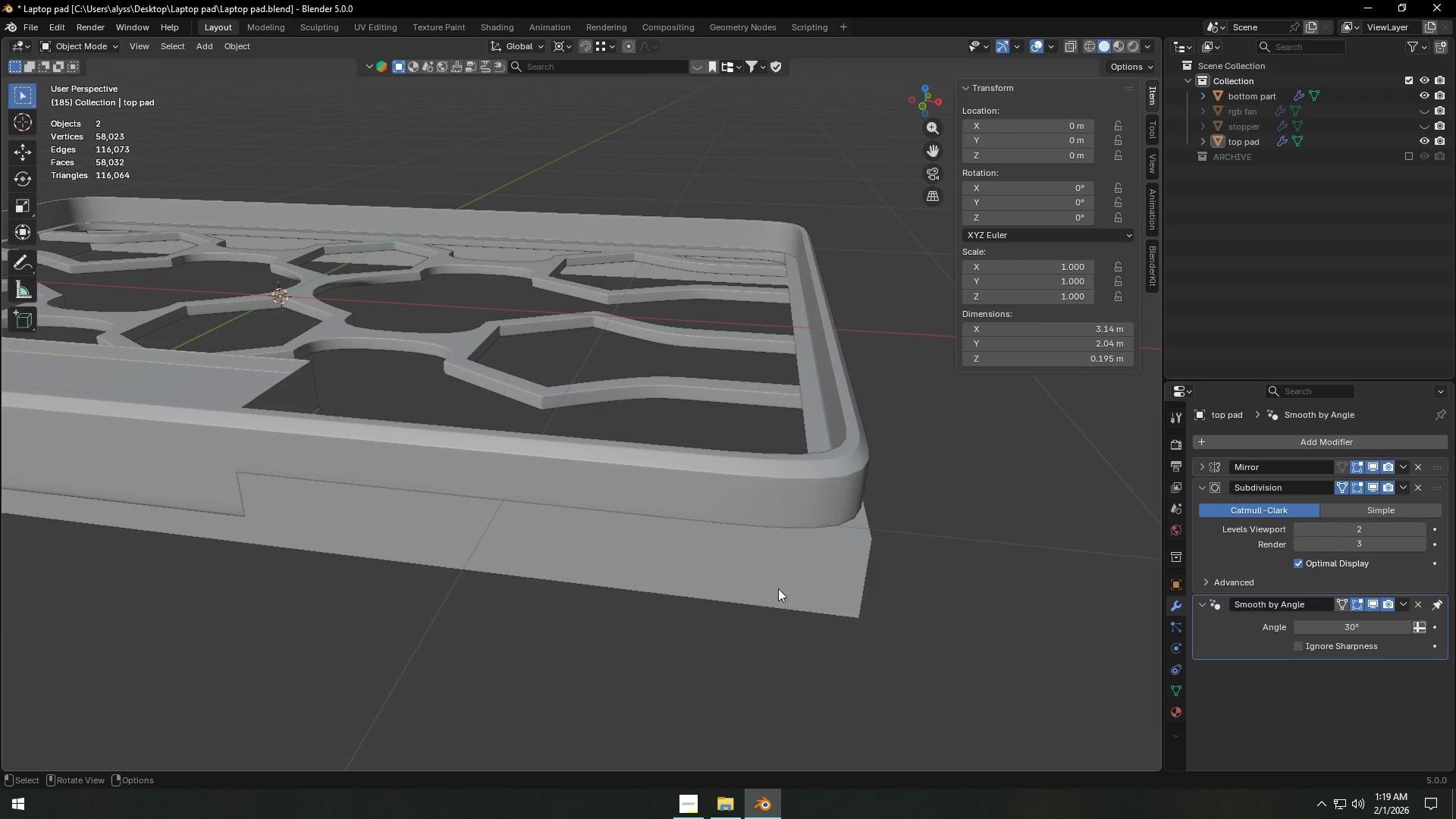 
left_click([723, 585])
 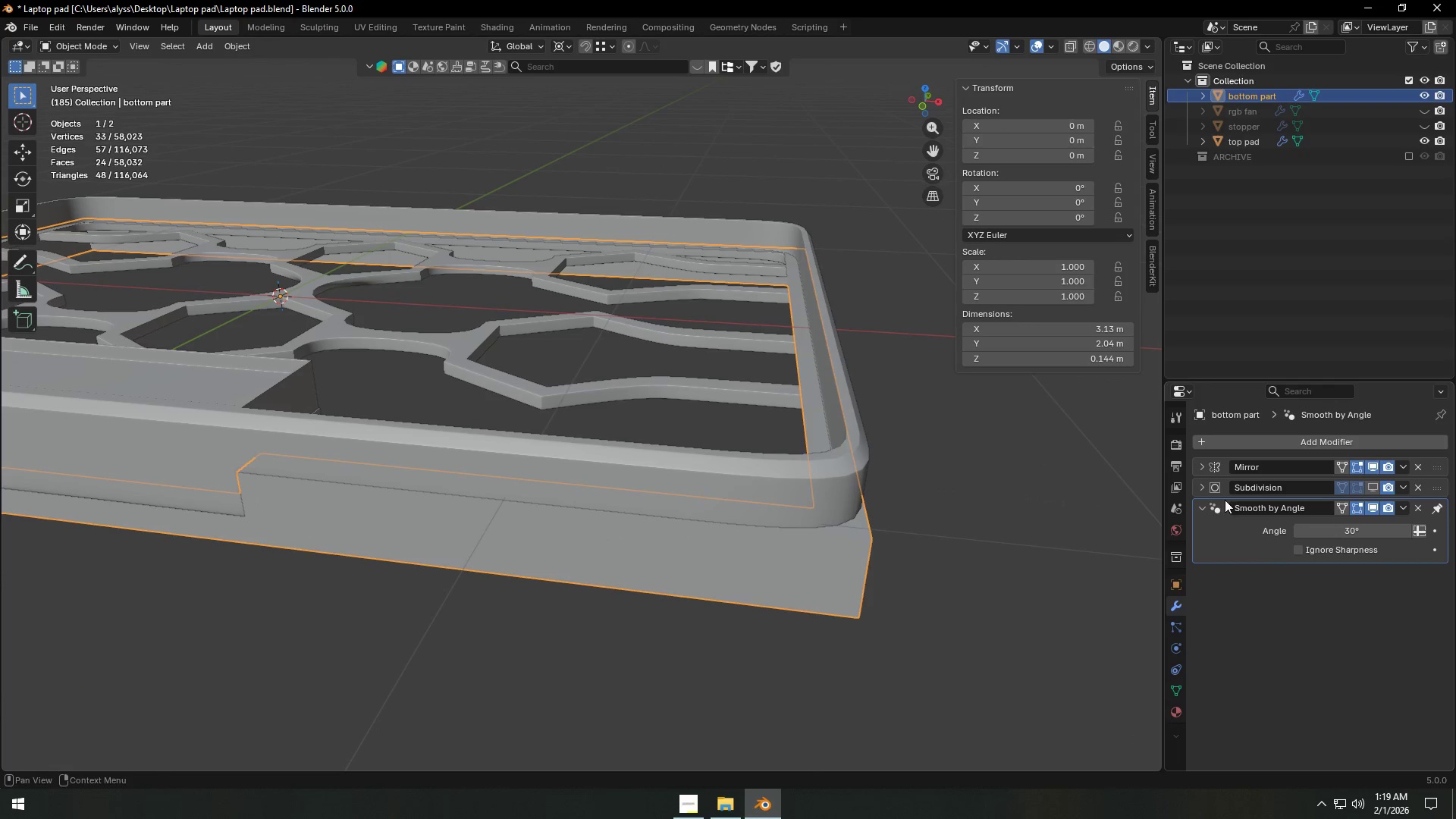 
left_click([1202, 488])
 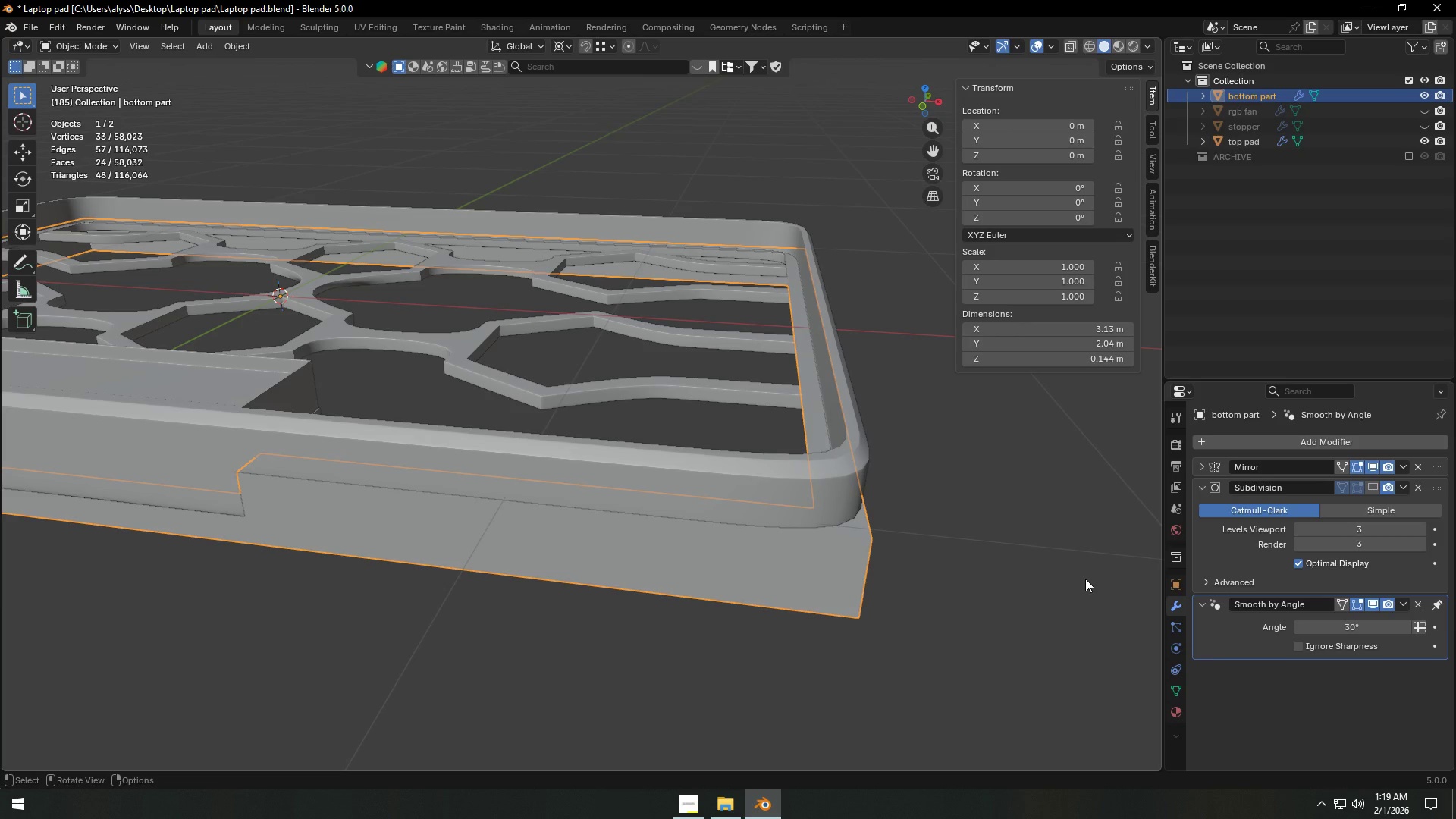 
wait(7.28)
 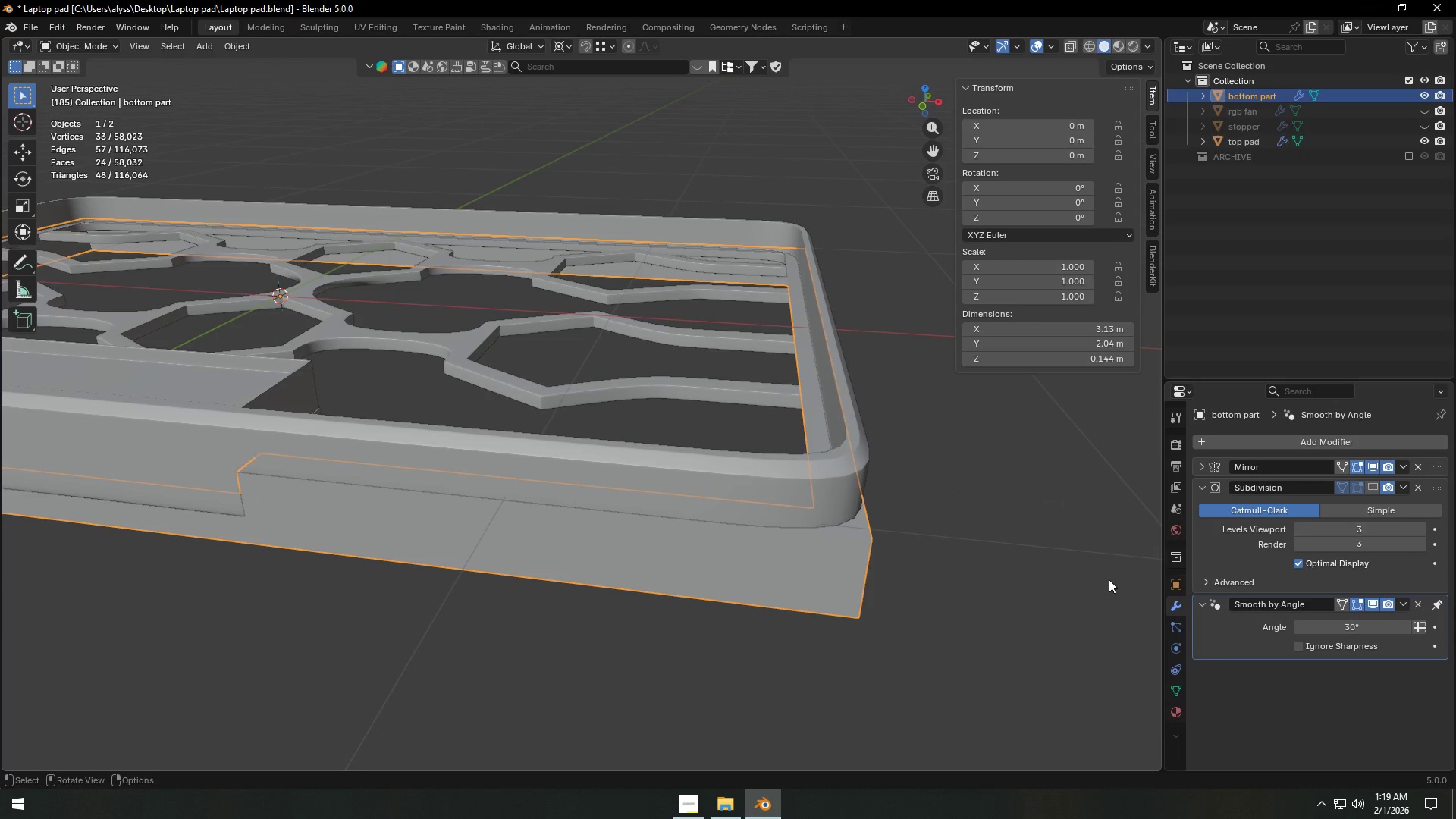 
left_click([1086, 579])
 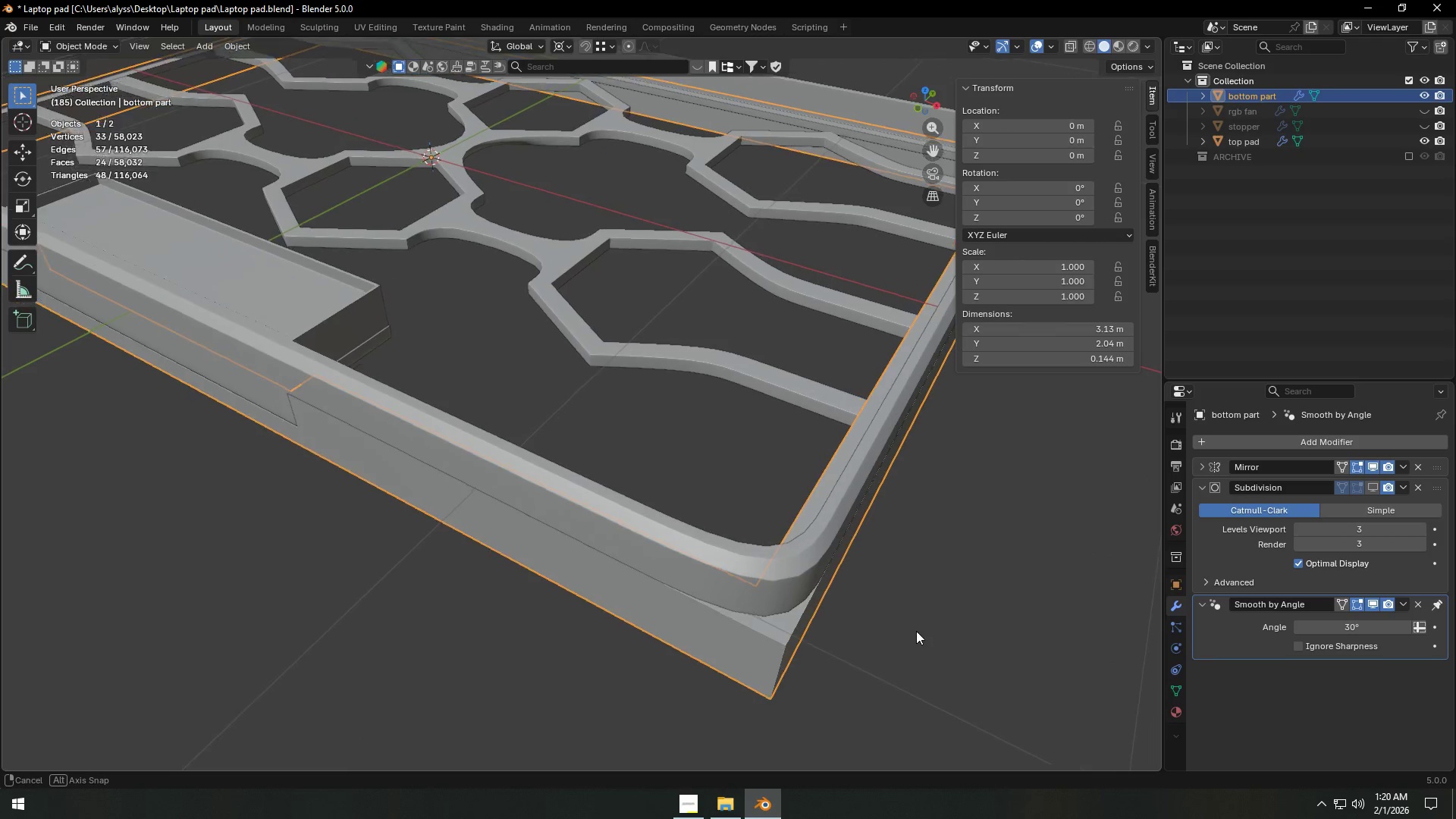 
wait(17.39)
 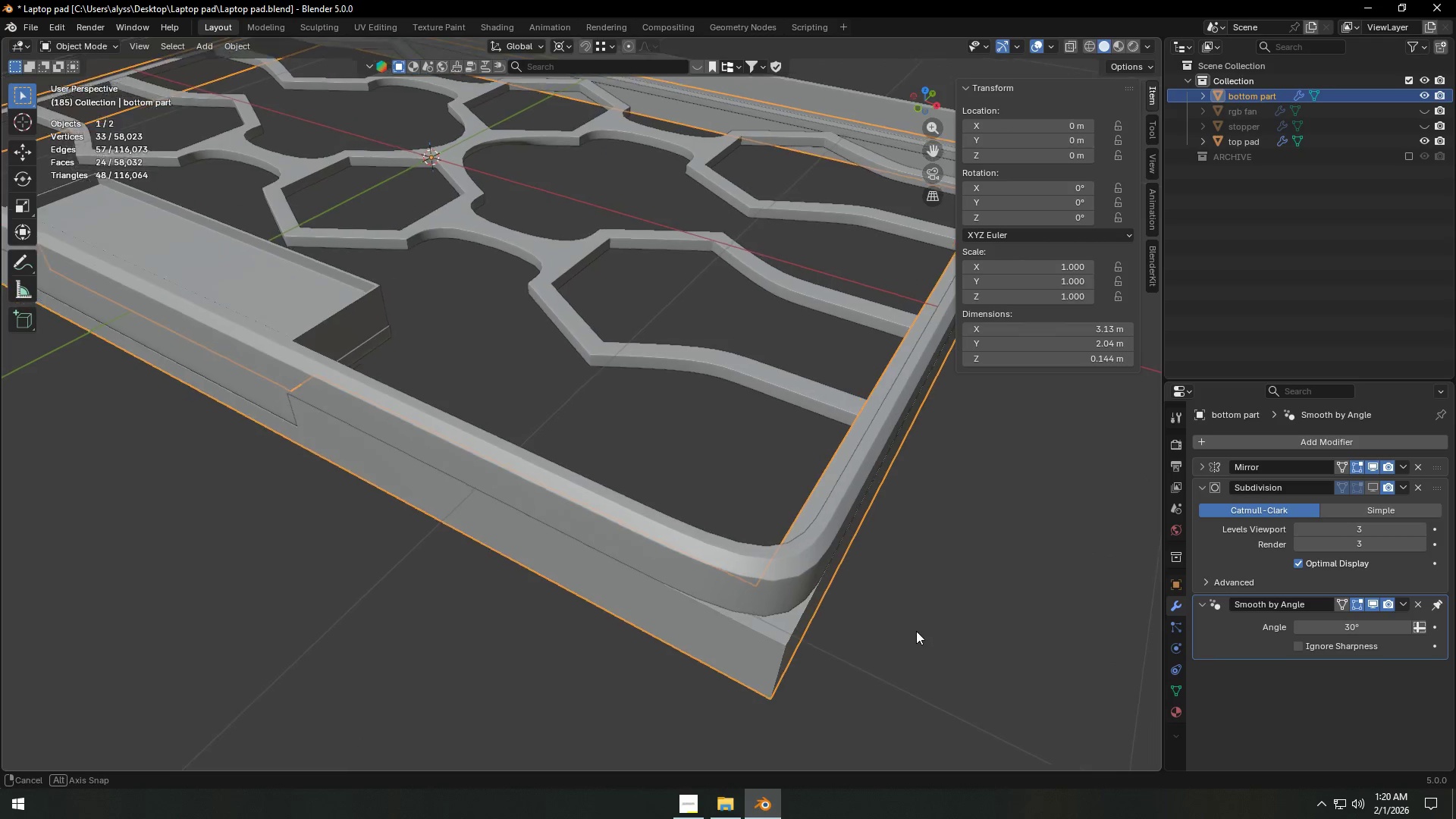 
scroll: coordinate [887, 560], scroll_direction: up, amount: 1.0
 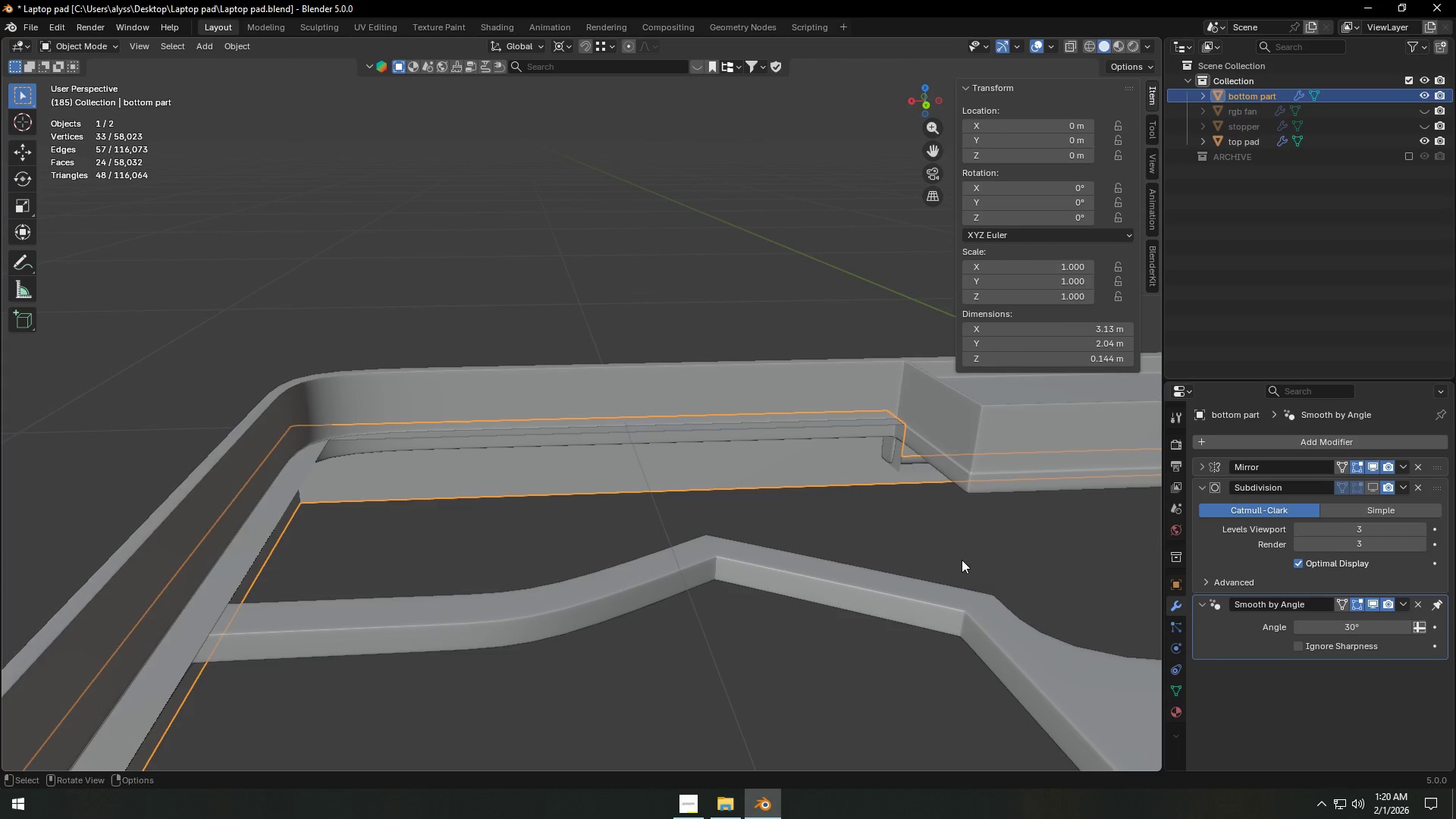 
hold_key(key=ShiftLeft, duration=0.33)
 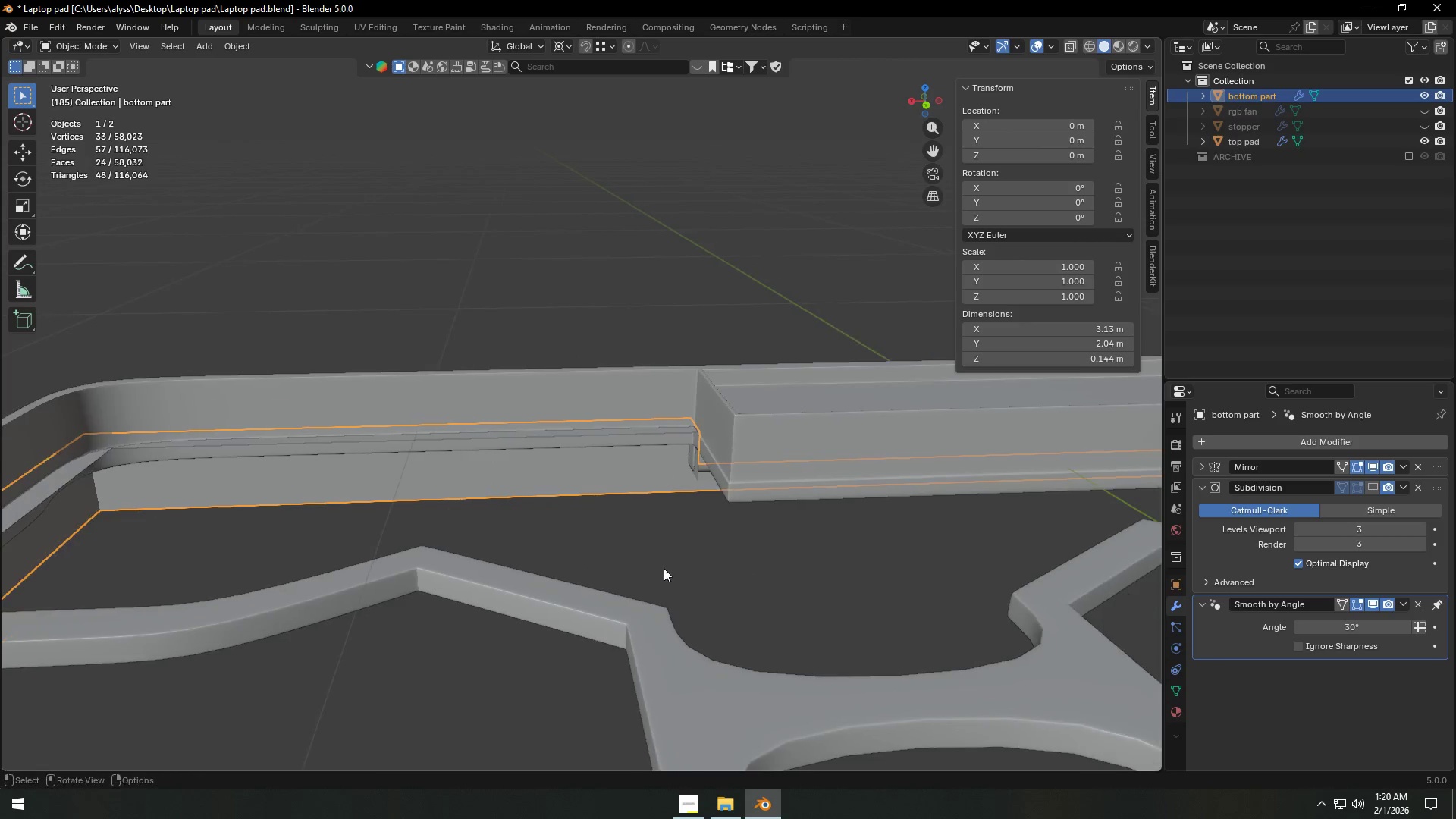 
scroll: coordinate [664, 568], scroll_direction: up, amount: 1.0
 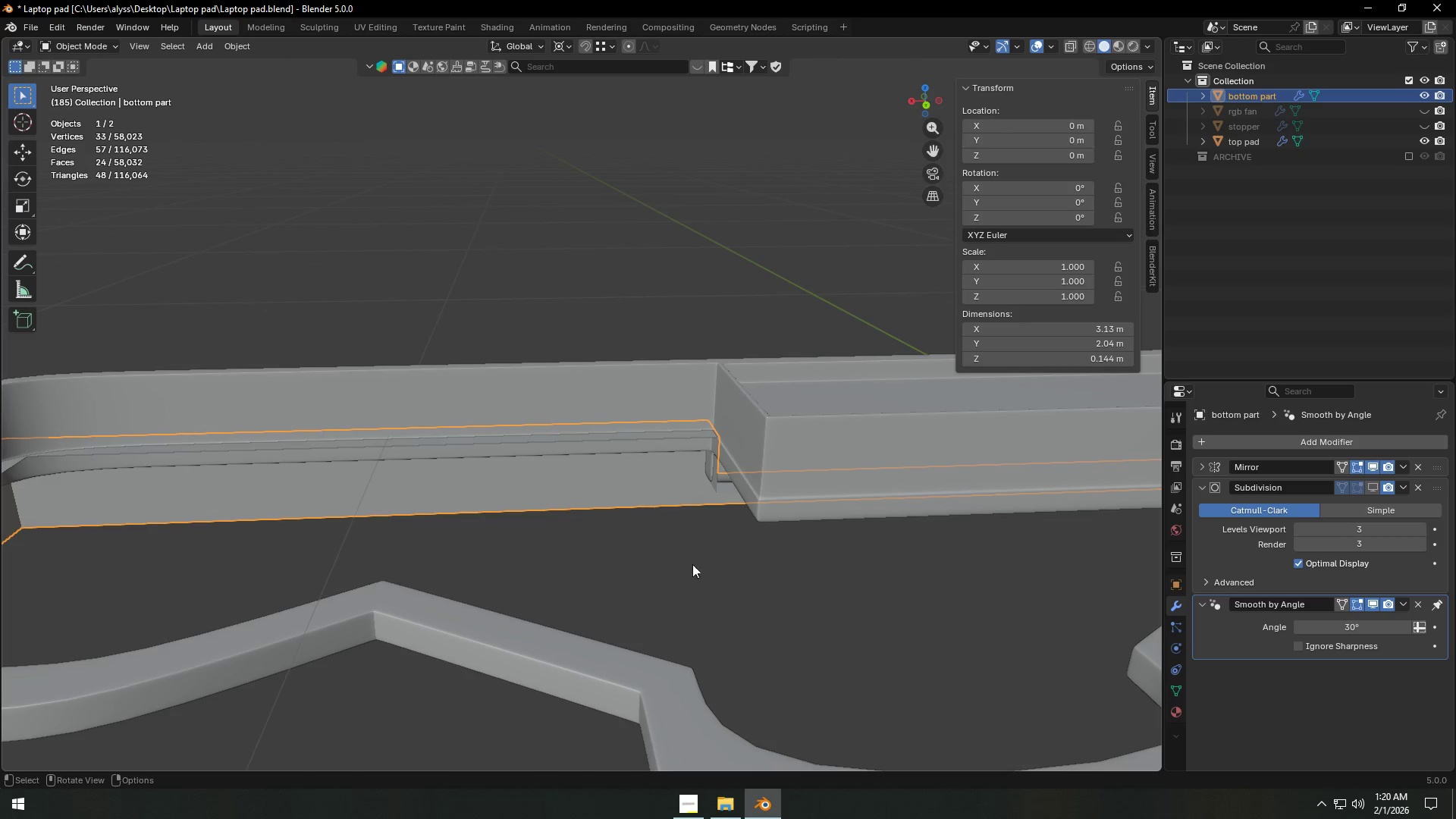 
key(Tab)
 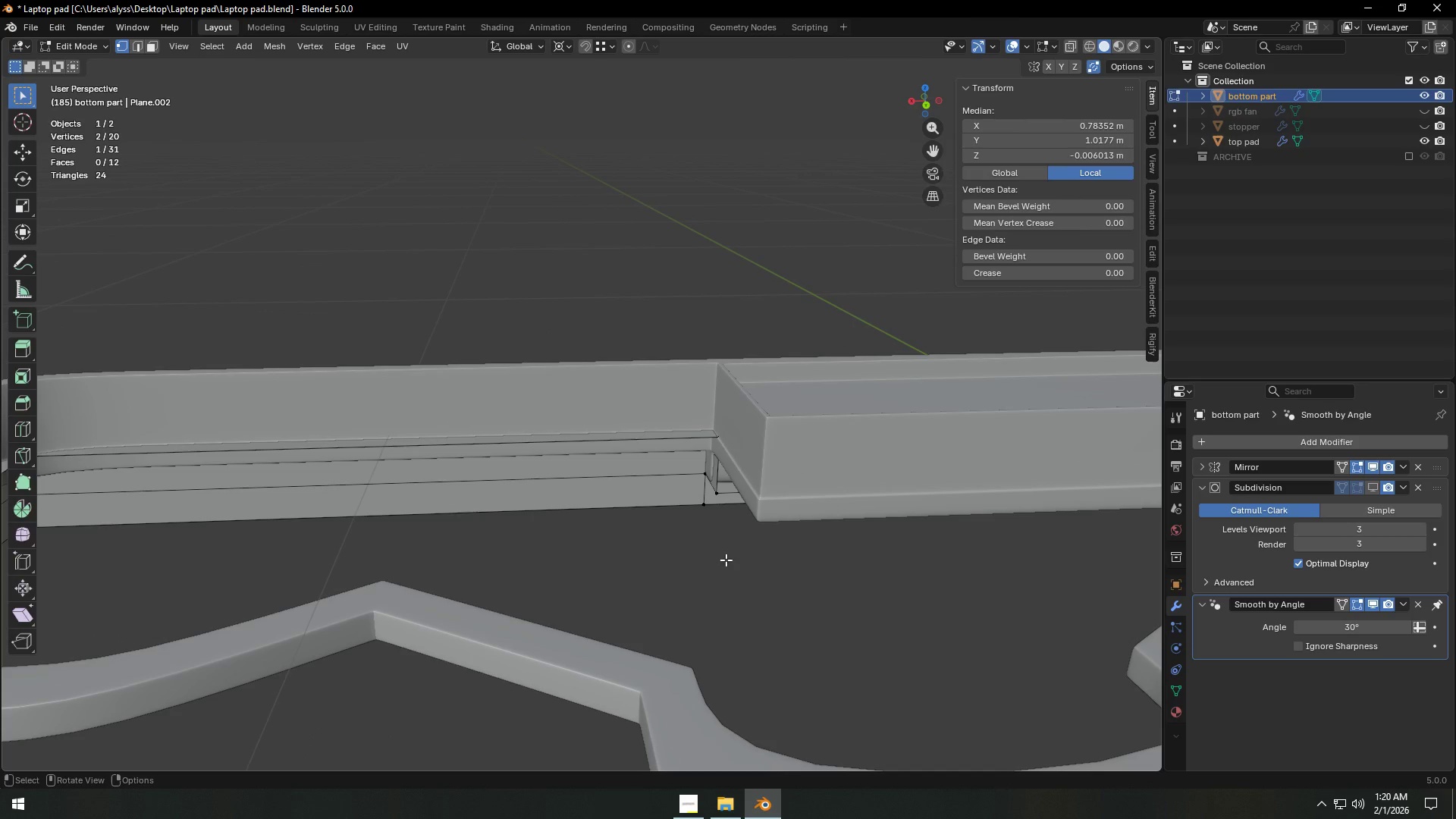 
key(Tab)
 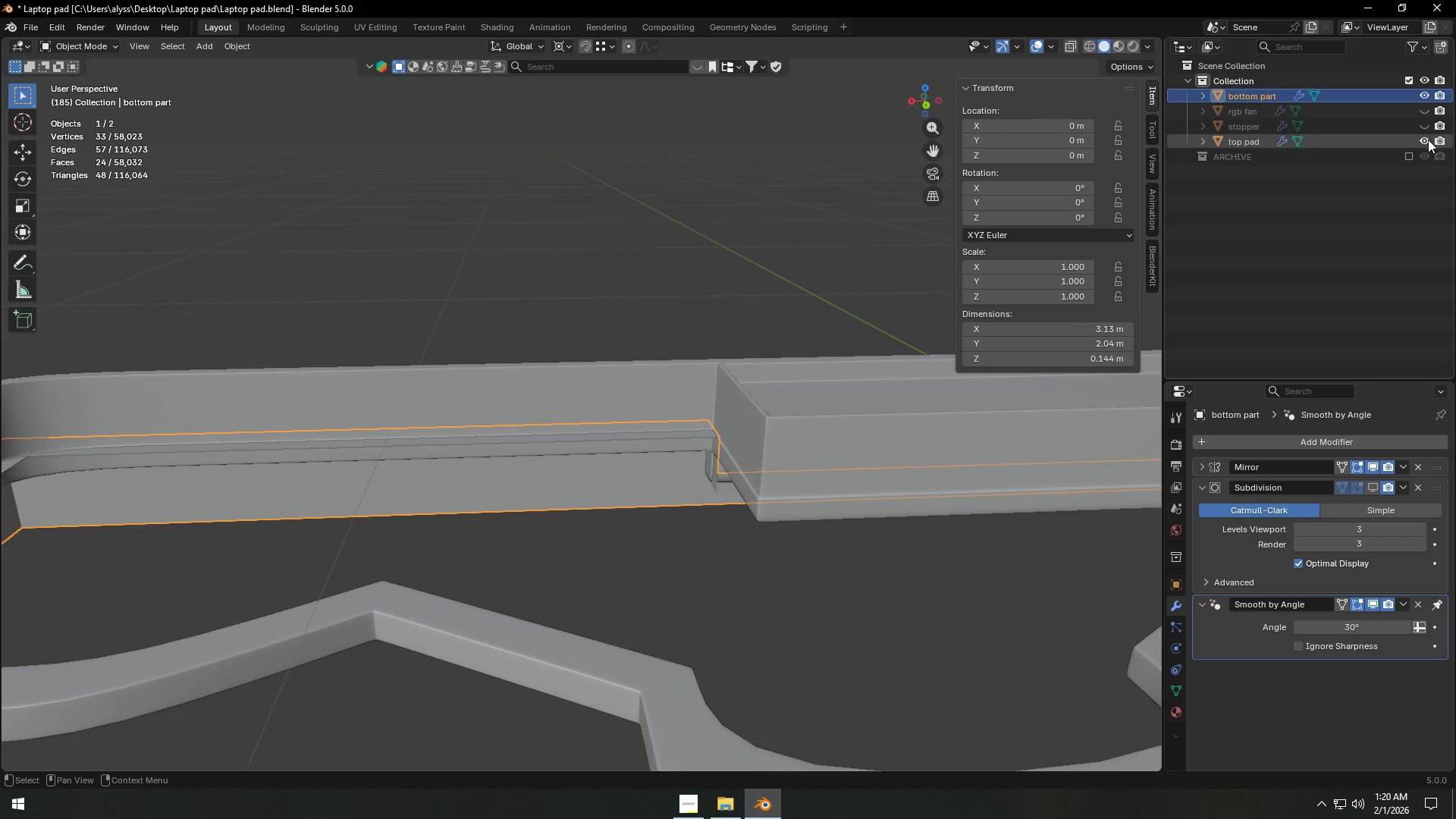 
left_click([1425, 140])
 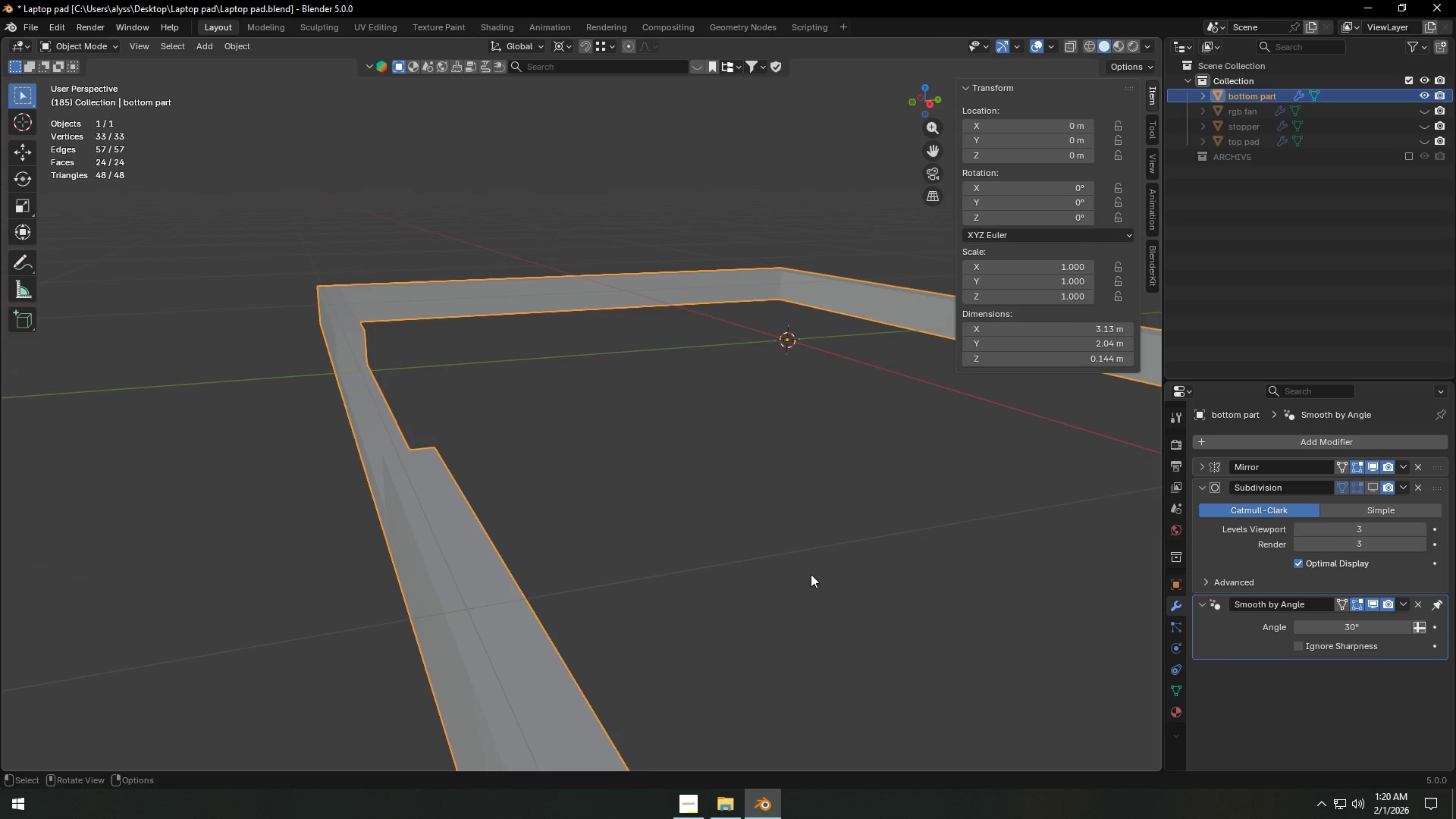 
scroll: coordinate [783, 589], scroll_direction: down, amount: 4.0
 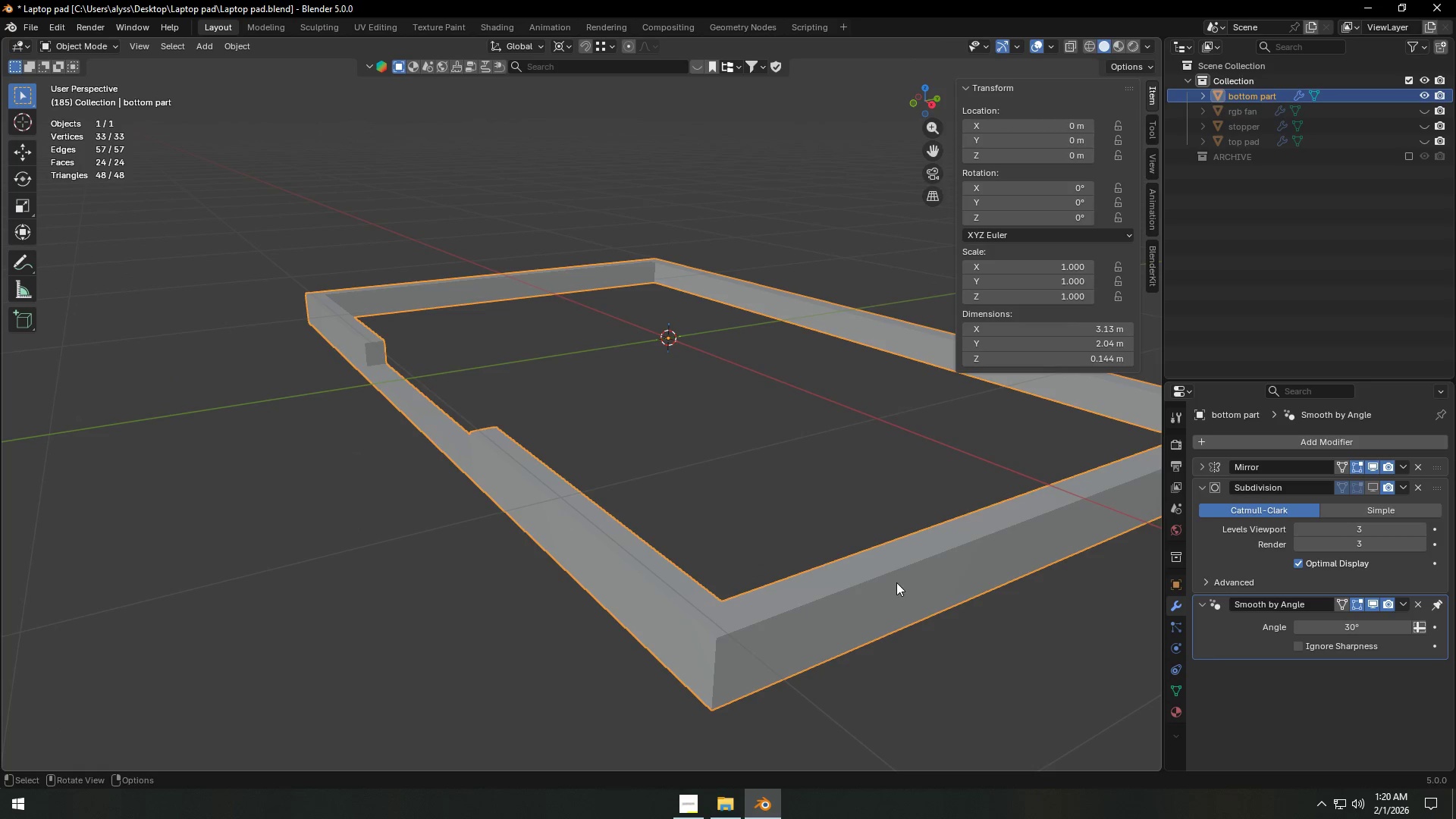 
hold_key(key=ShiftLeft, duration=0.33)
 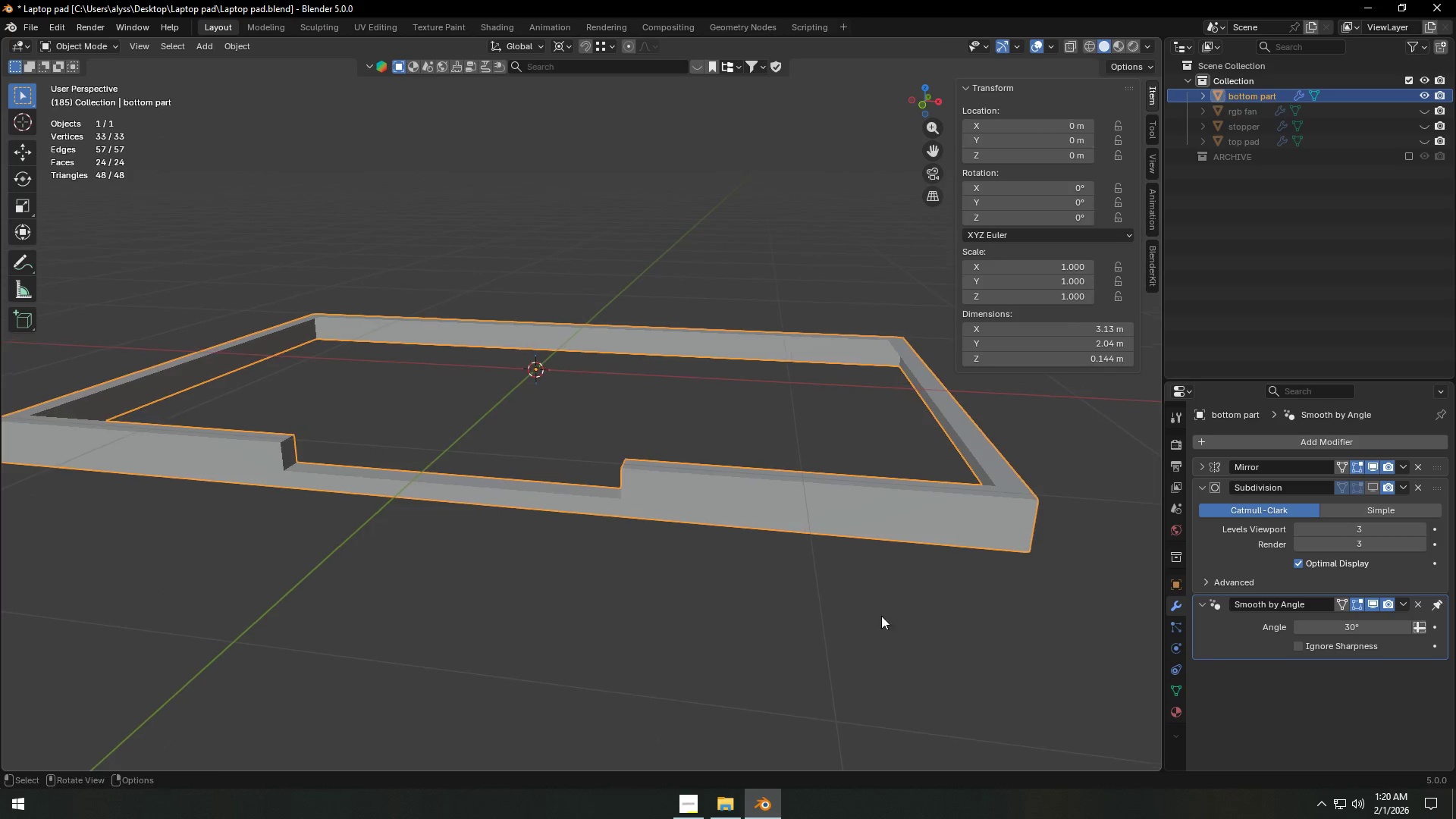 
key(Tab)
 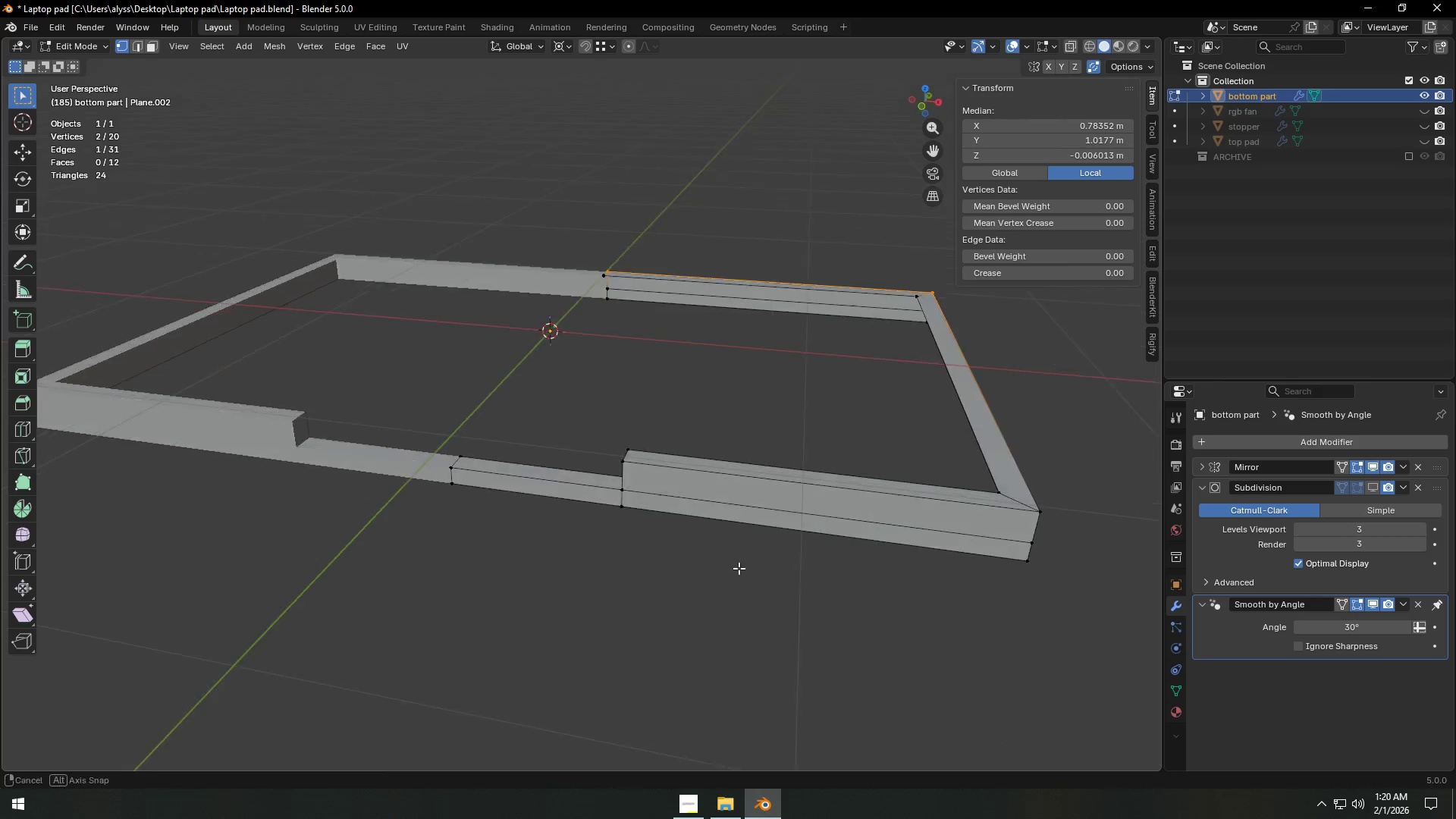 
scroll: coordinate [733, 574], scroll_direction: up, amount: 6.0
 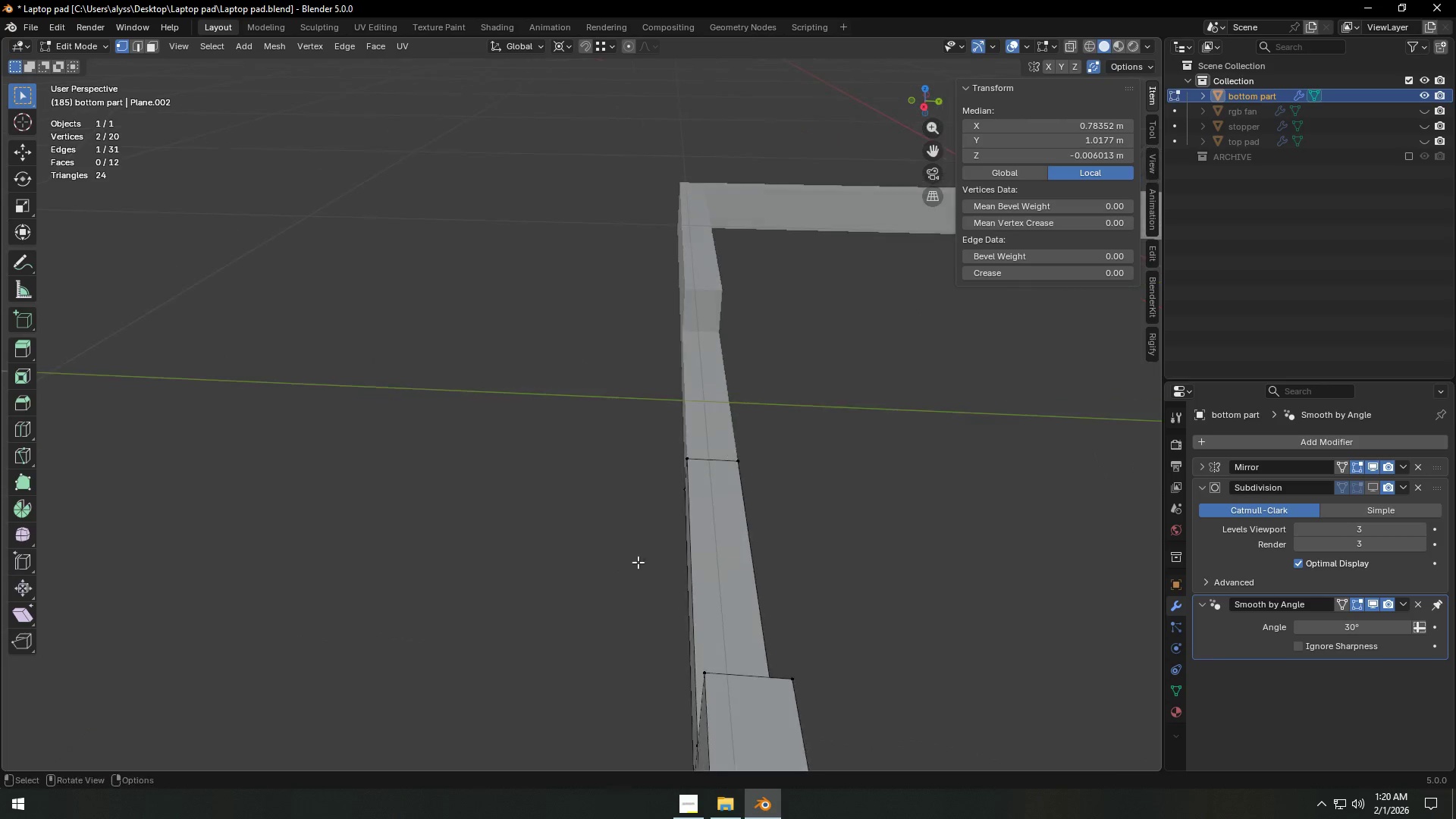 
hold_key(key=AltLeft, duration=0.36)
 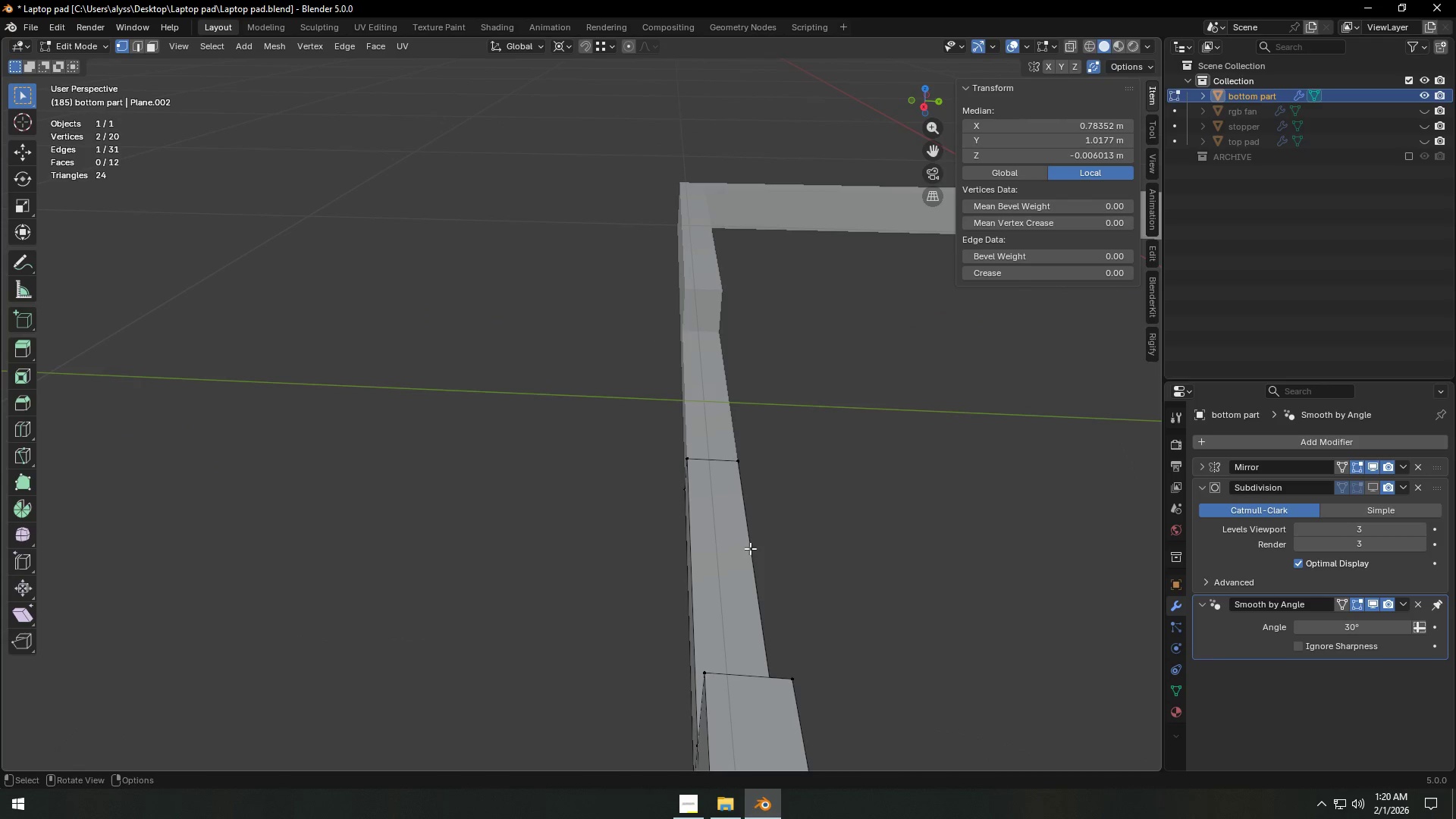 
key(2)
 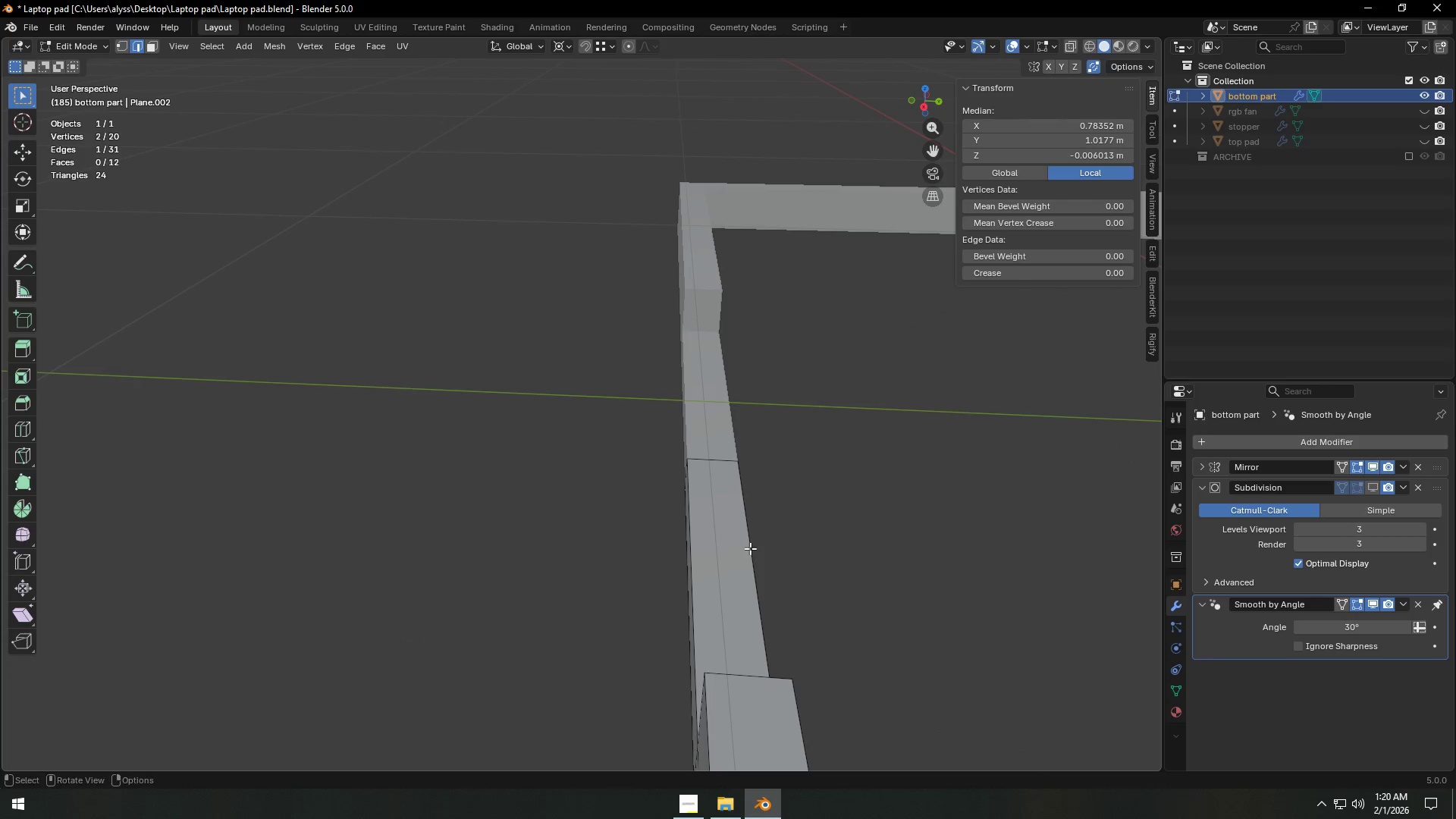 
key(Alt+AltLeft)
 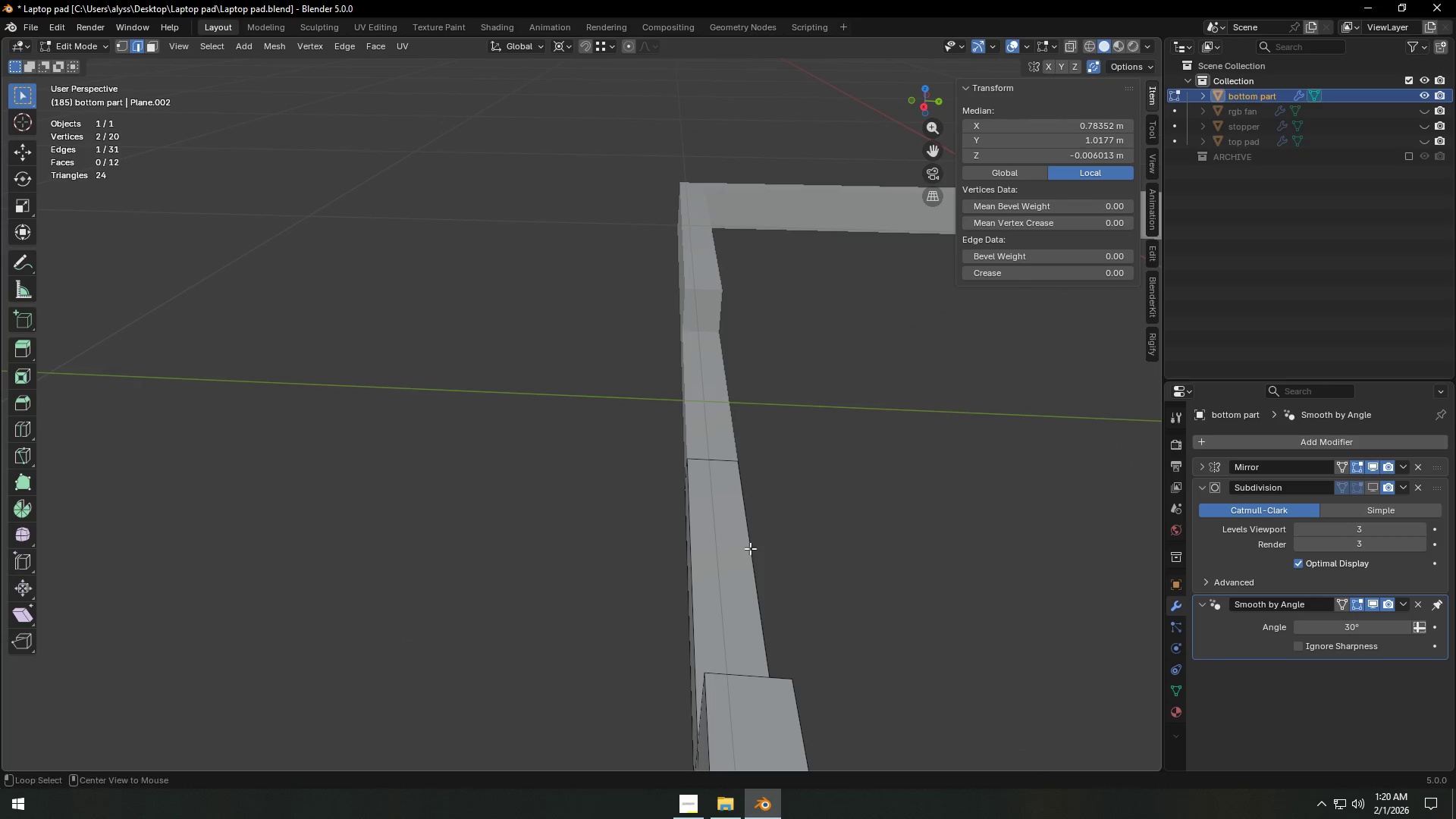 
left_click([750, 548])
 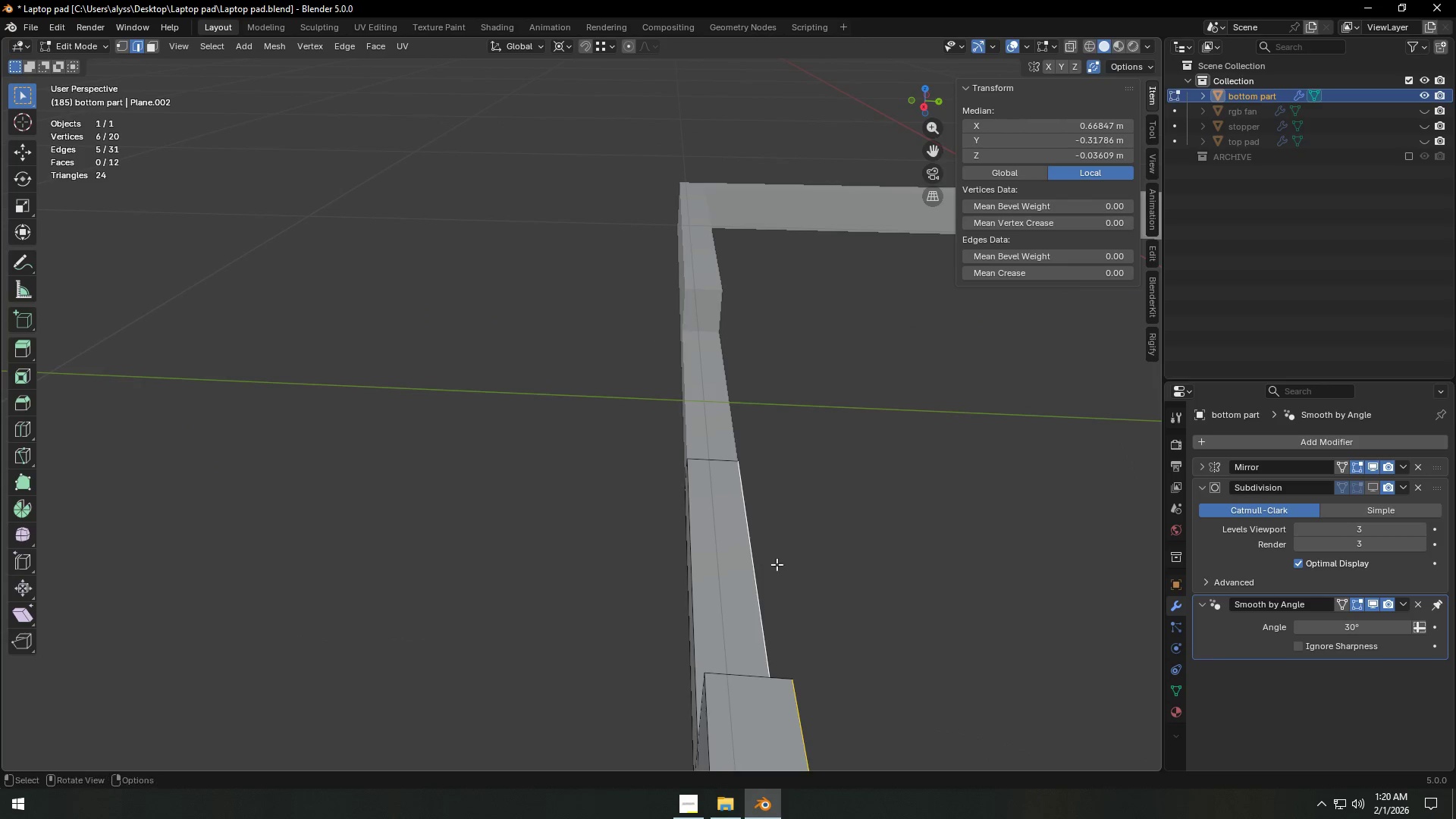 
scroll: coordinate [795, 576], scroll_direction: down, amount: 4.0
 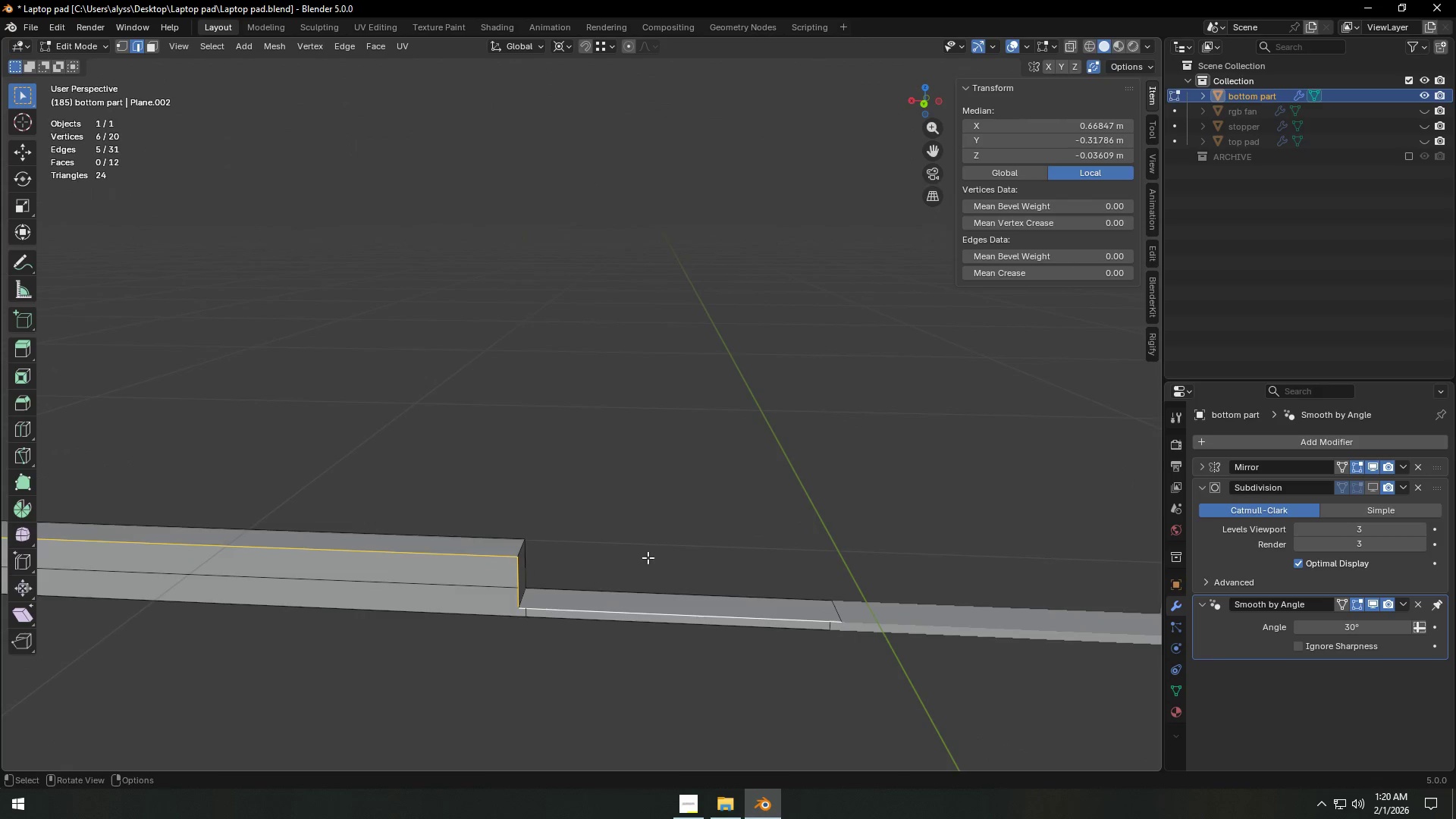 
hold_key(key=ShiftLeft, duration=0.36)
 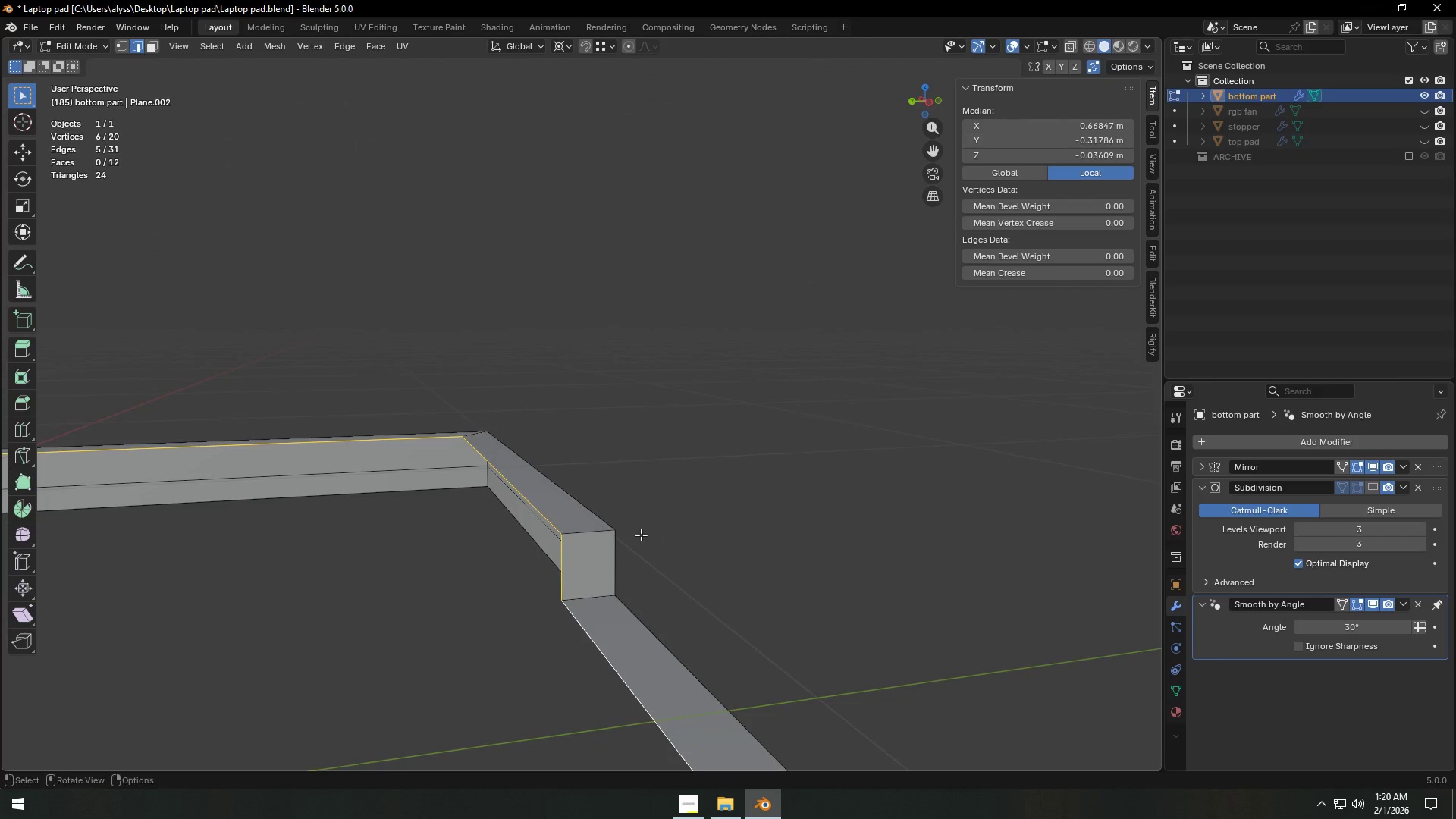 
hold_key(key=ShiftLeft, duration=0.36)
 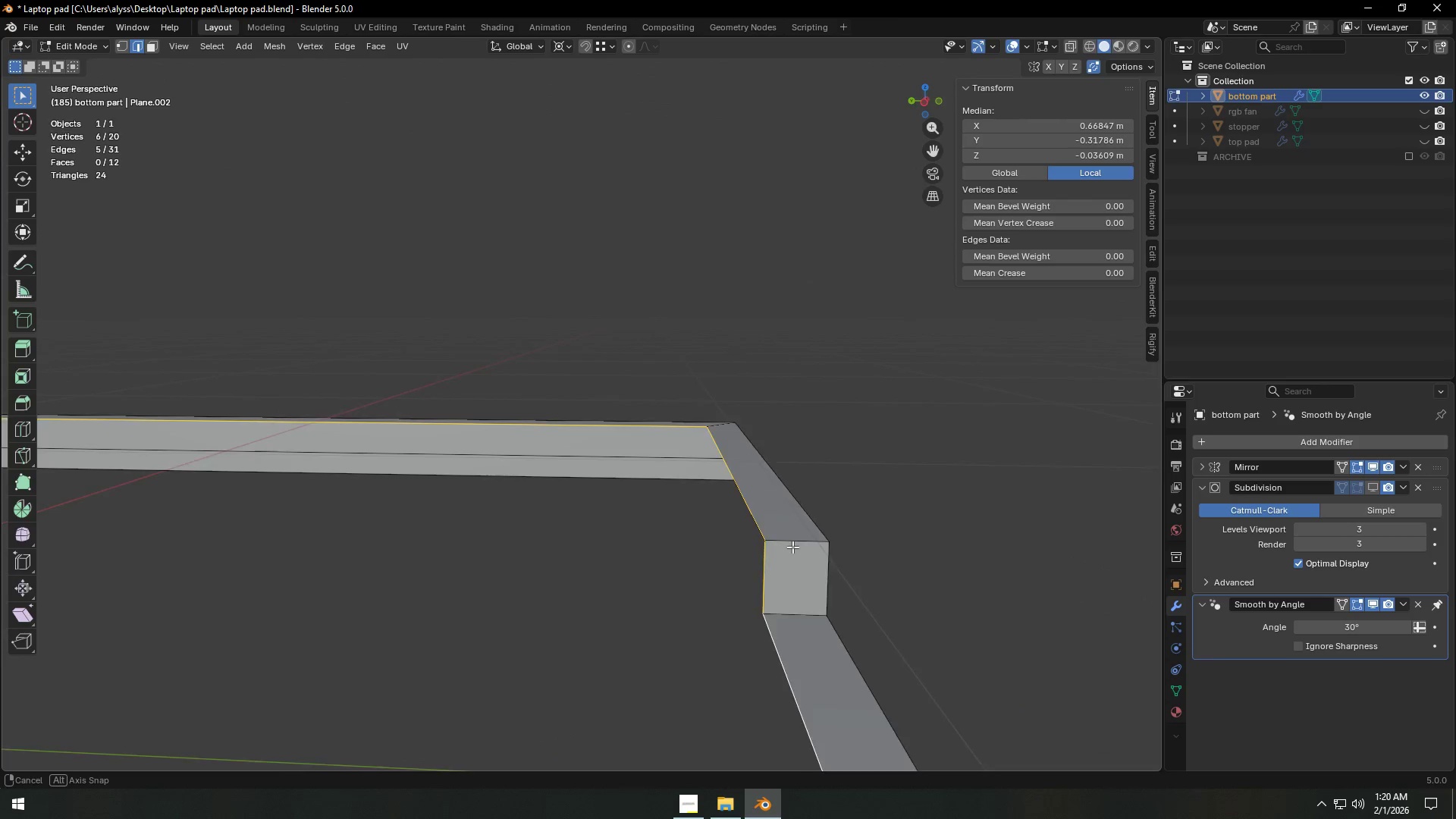 
hold_key(key=ShiftLeft, duration=0.48)
 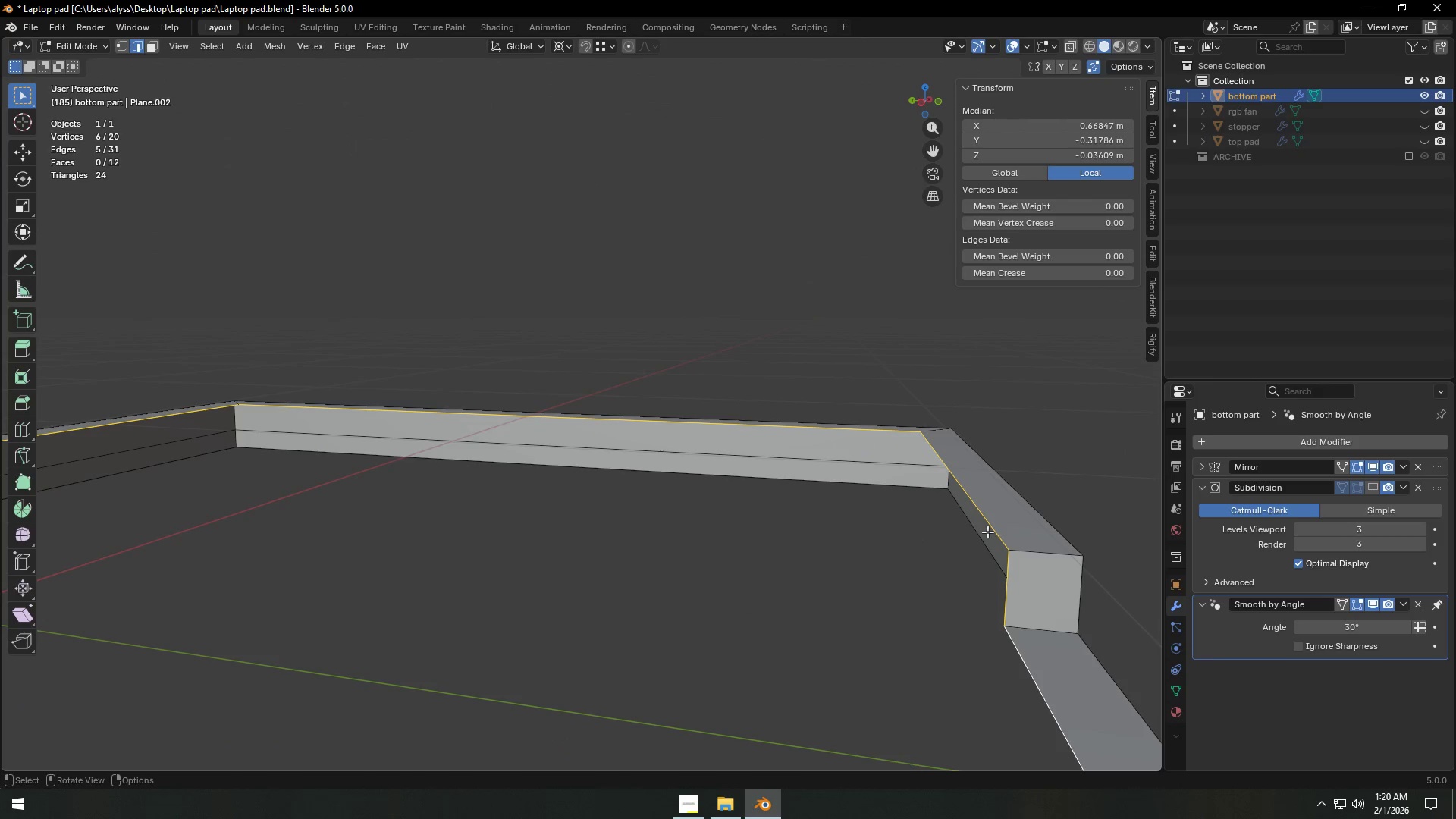 
left_click([998, 516])
 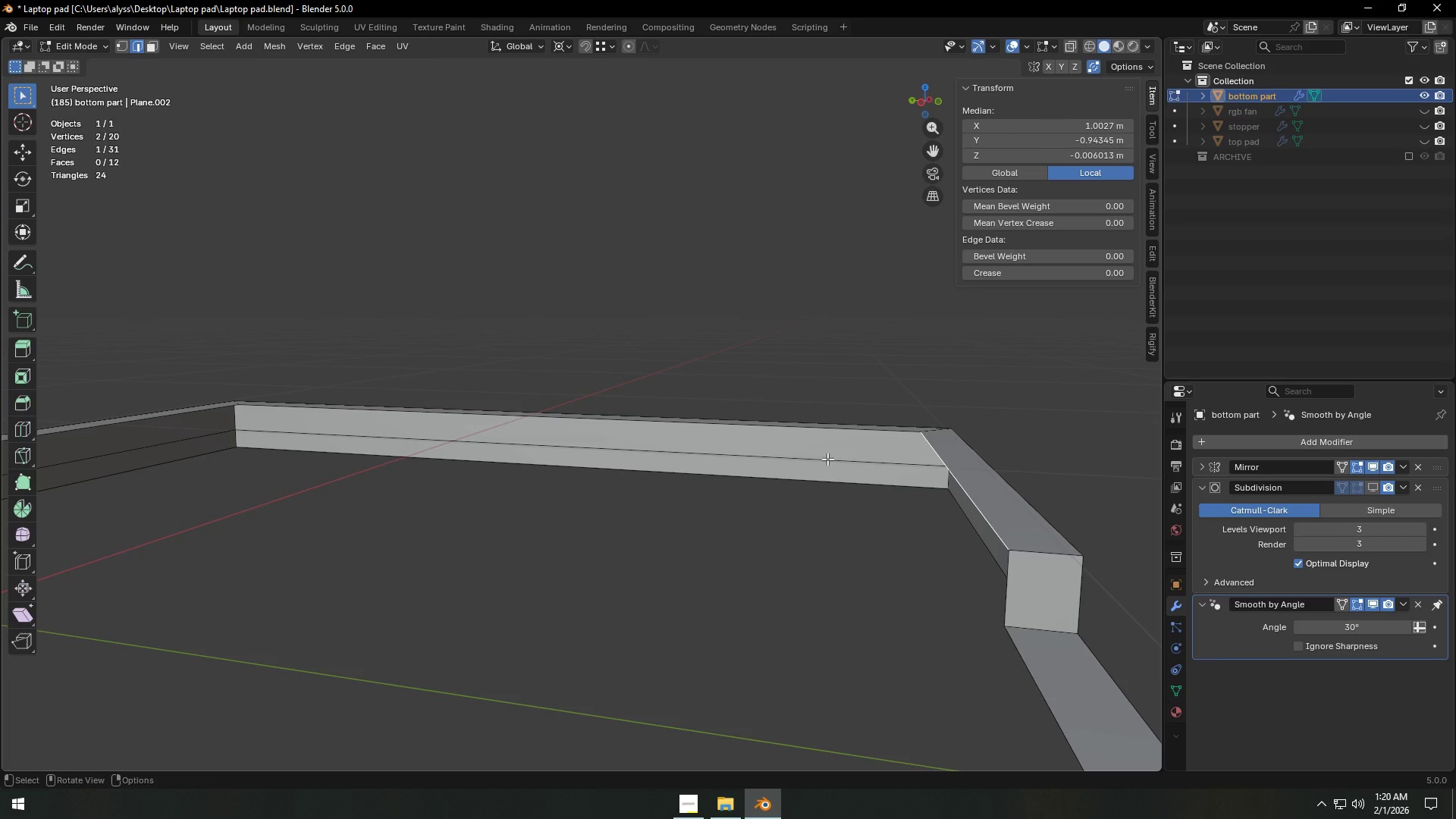 
left_click([821, 429])
 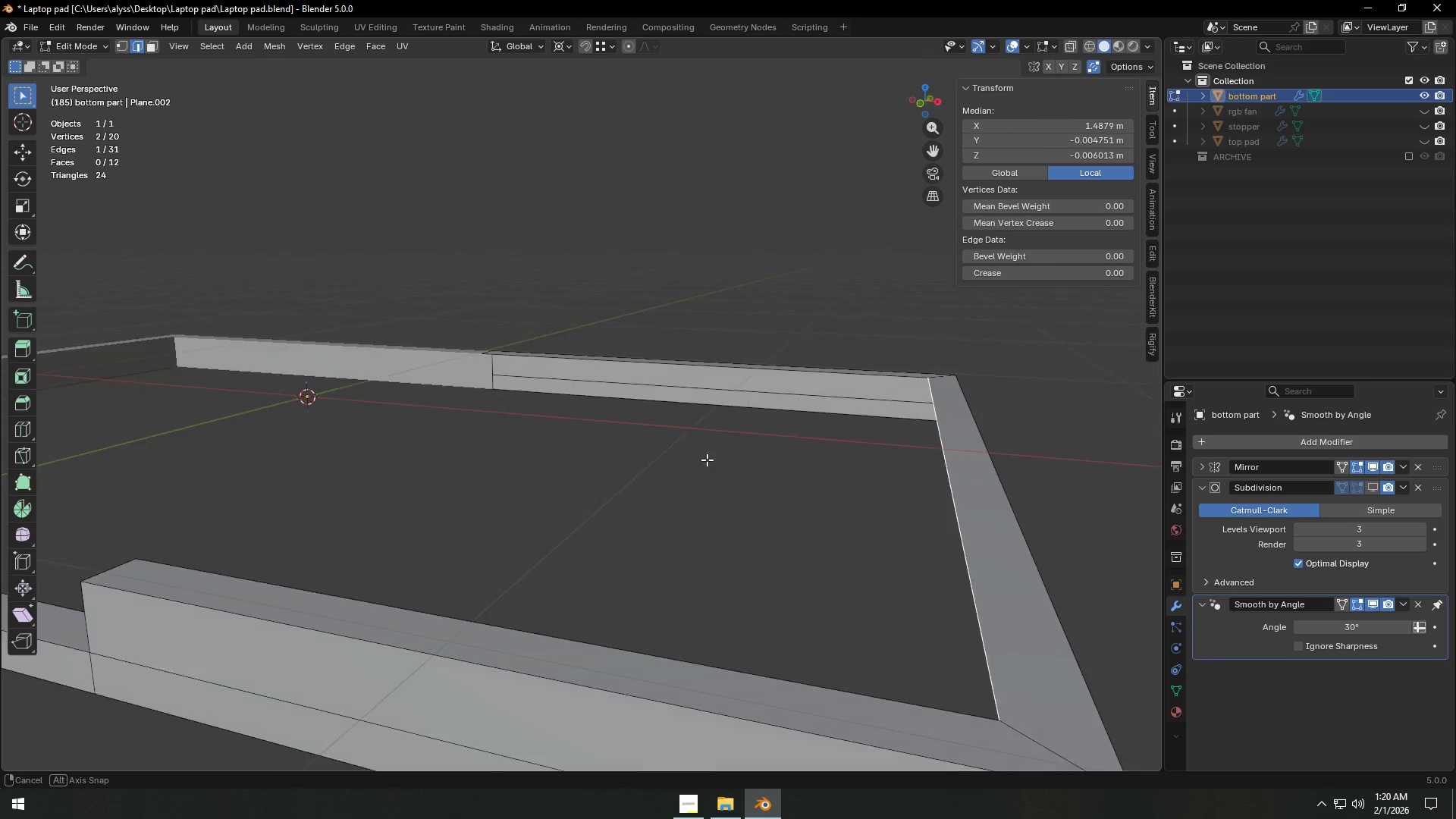 
hold_key(key=ControlLeft, duration=0.47)
left_click([588, 357])
 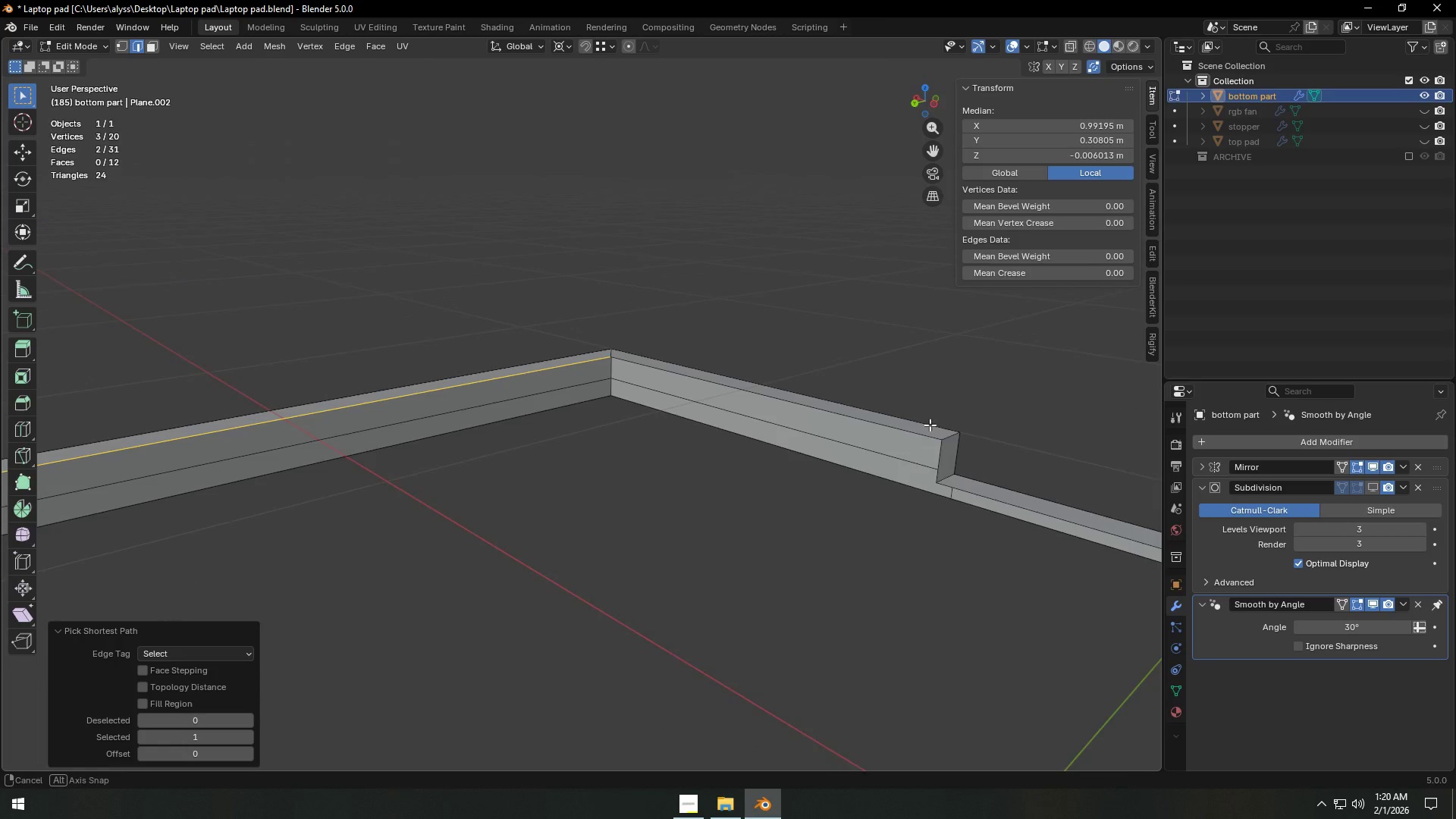 
key(Shift+ShiftLeft)
 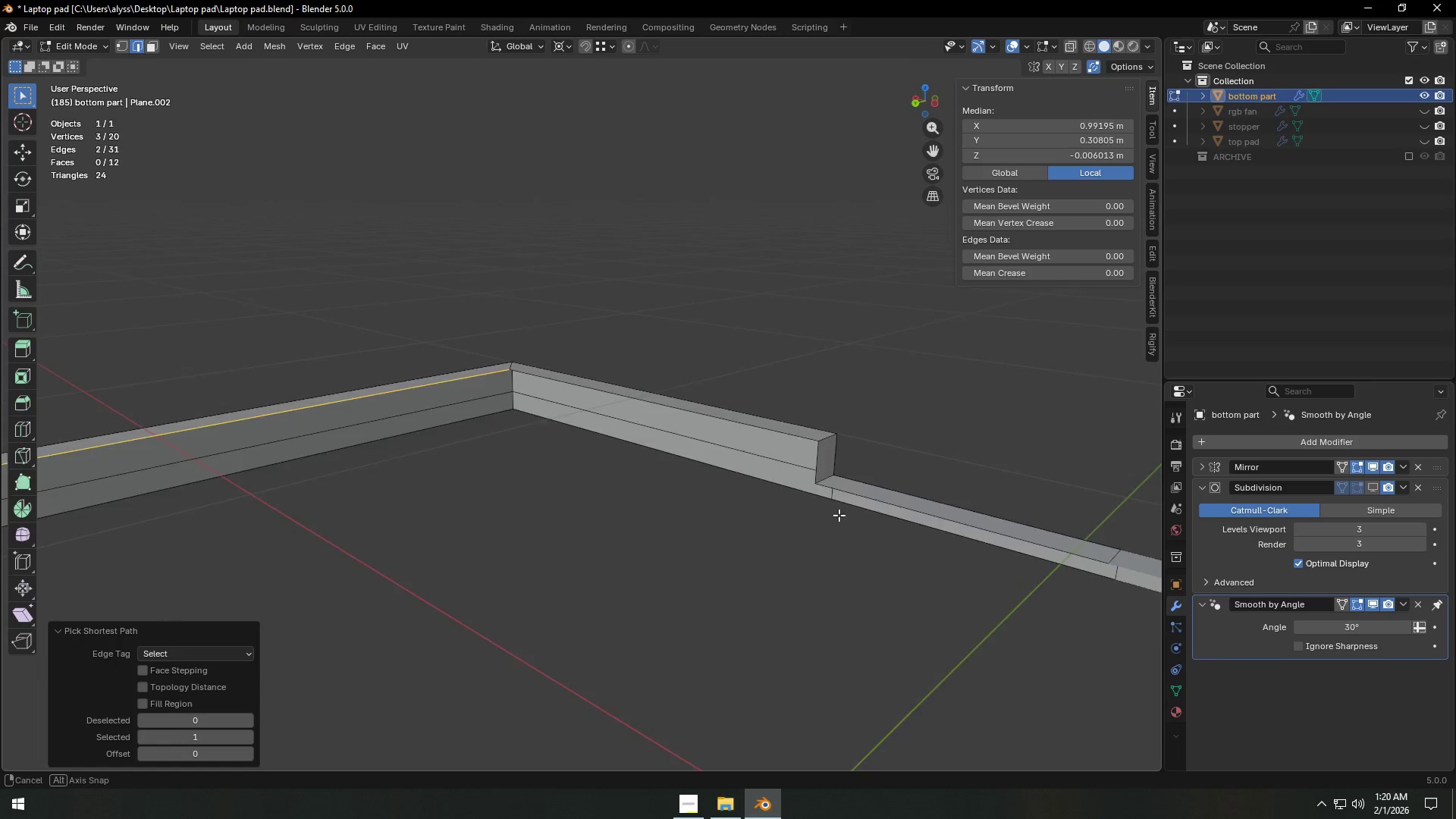 
scroll: coordinate [886, 500], scroll_direction: up, amount: 3.0
 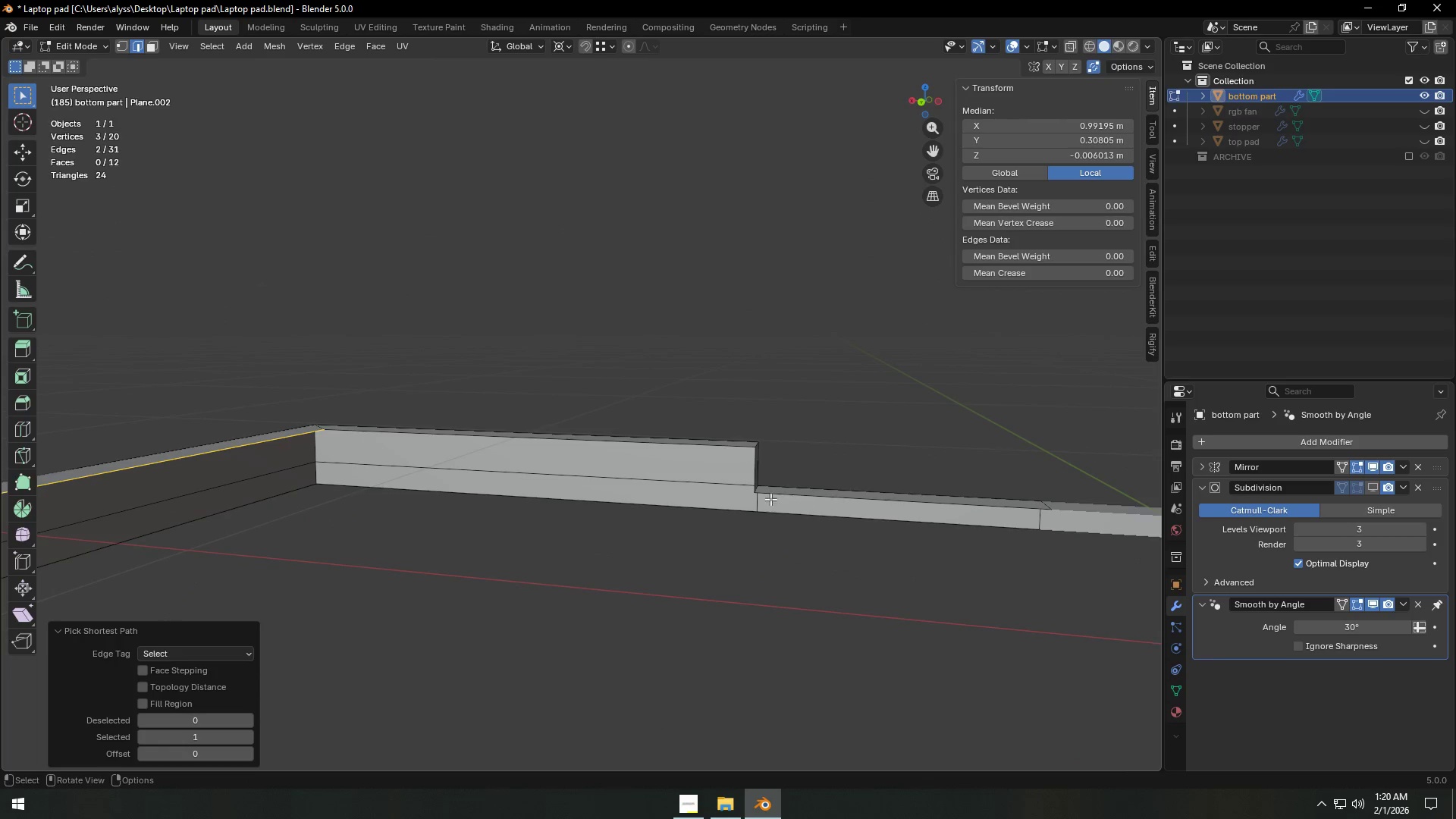 
type(ez)
 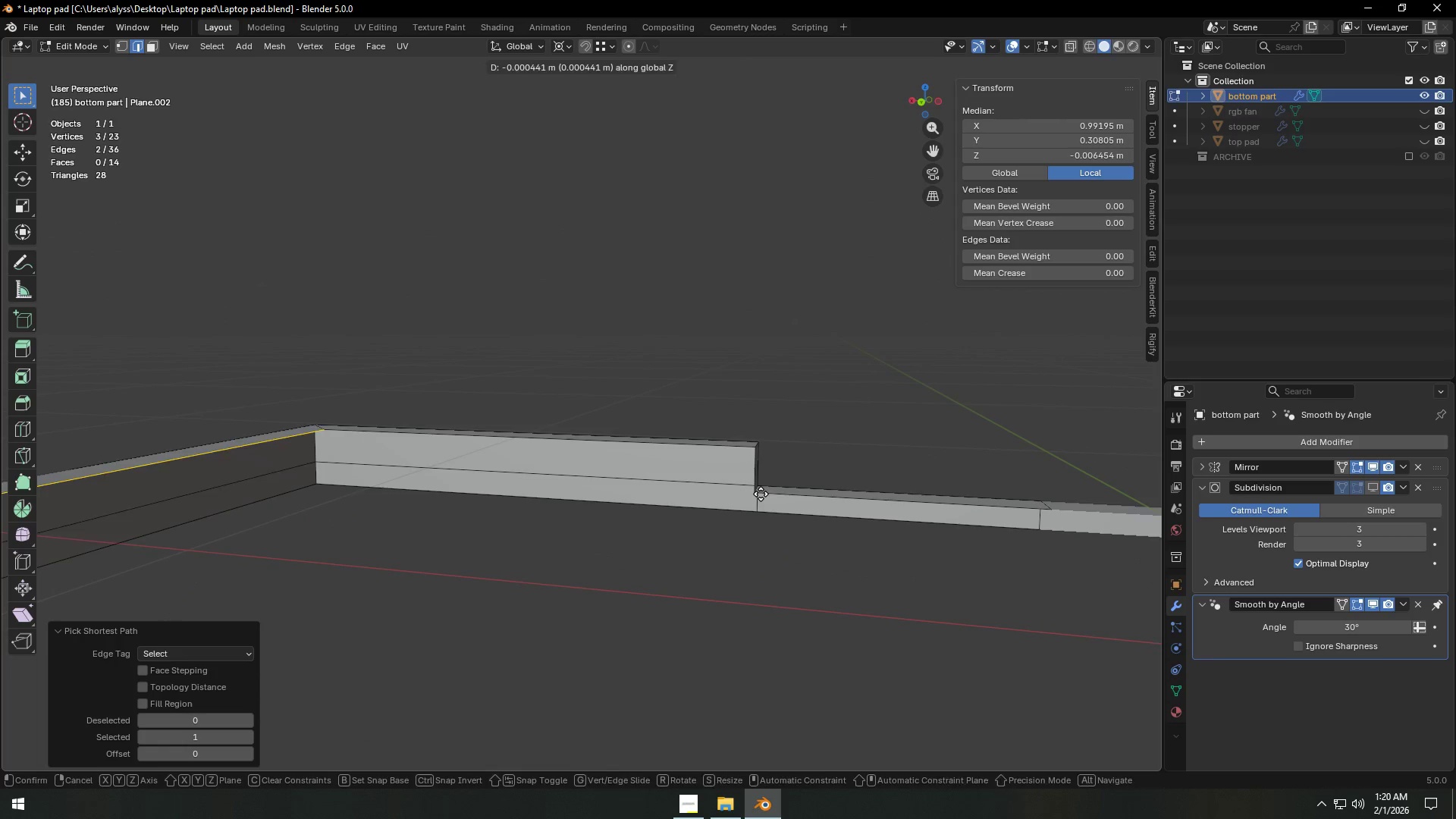 
hold_key(key=ControlLeft, duration=0.83)
left_click([758, 494])
 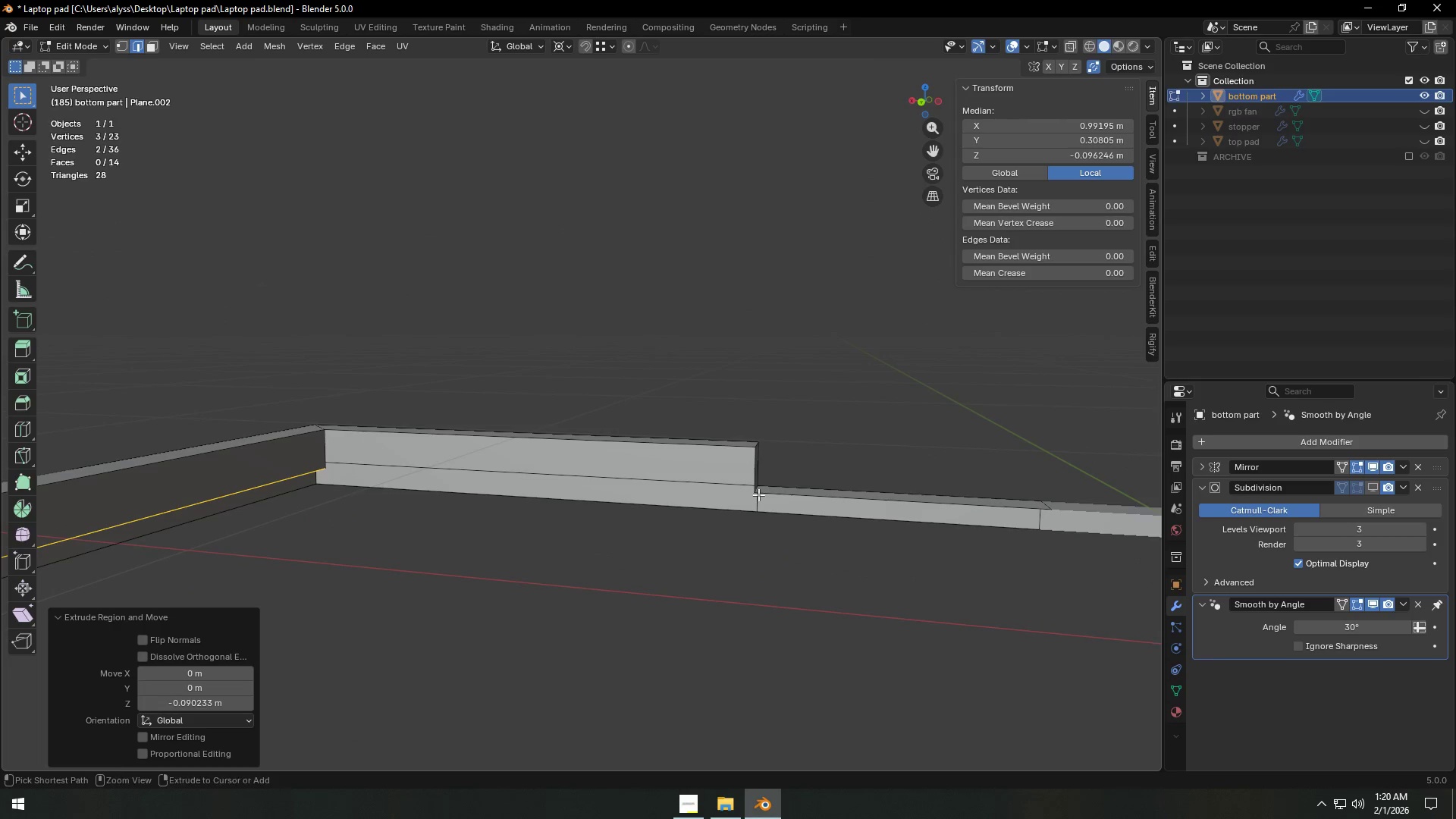 
hold_key(key=ControlLeft, duration=10.02)
 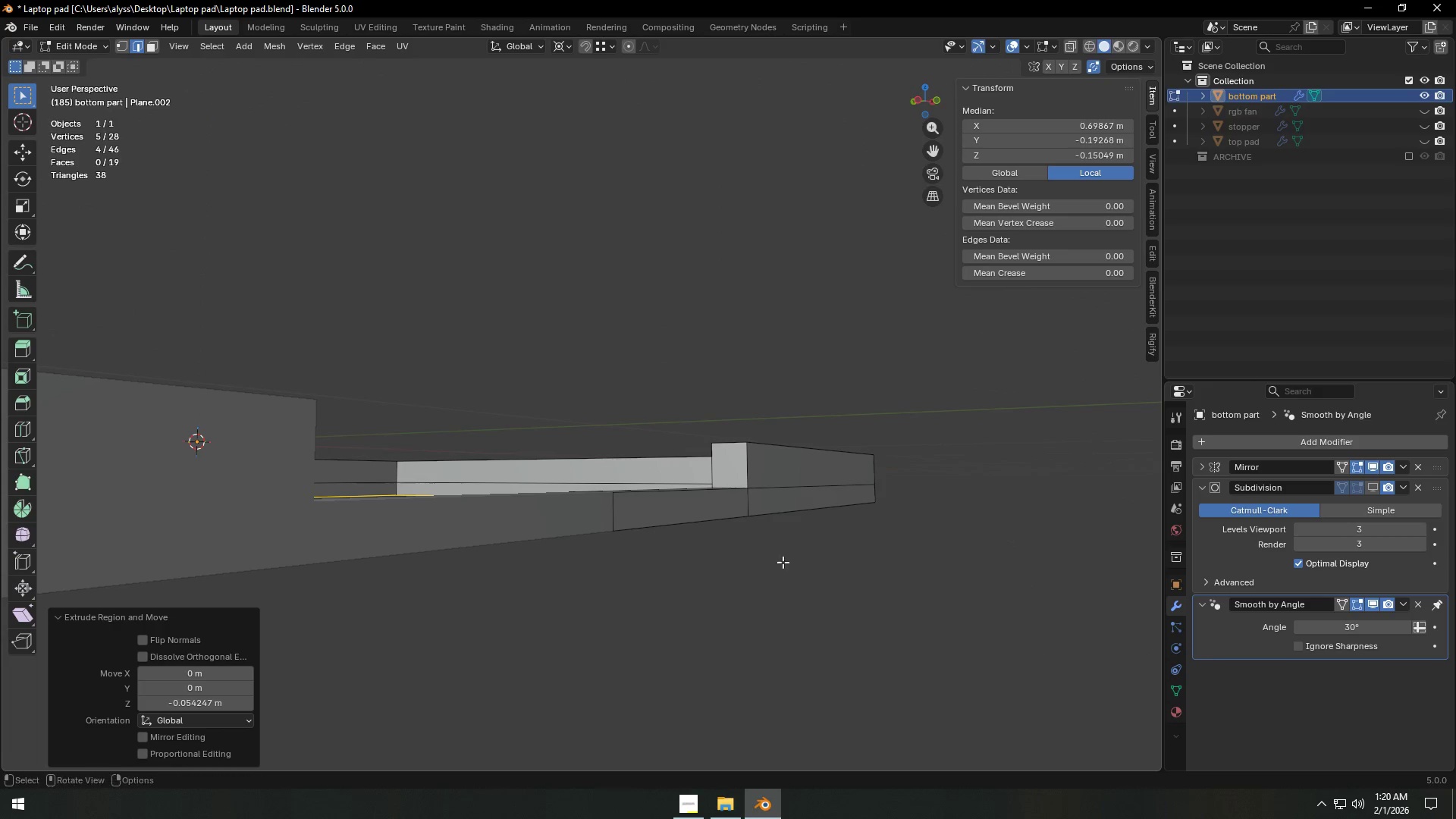 
key(2)
 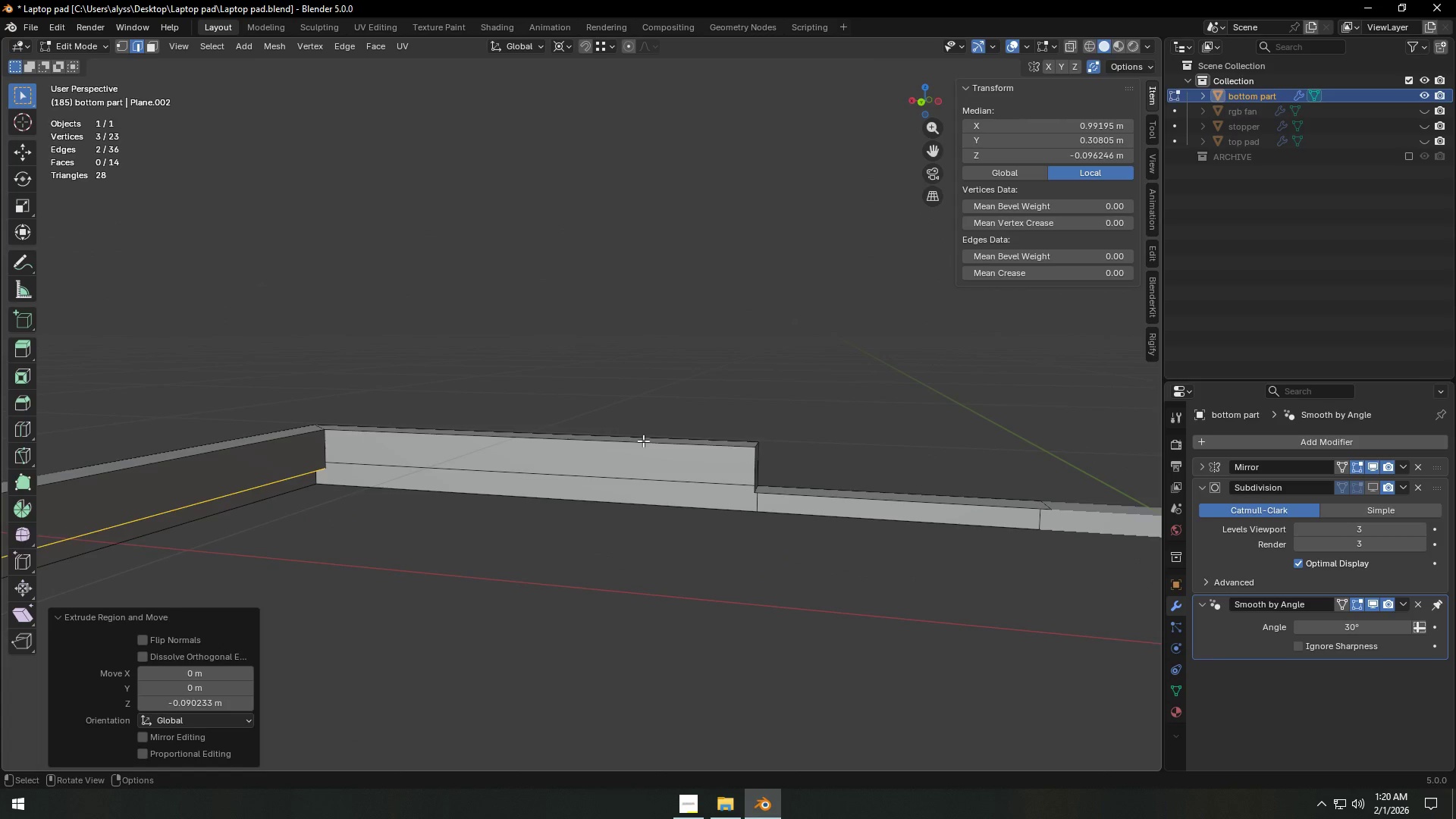 
left_click([643, 441])
 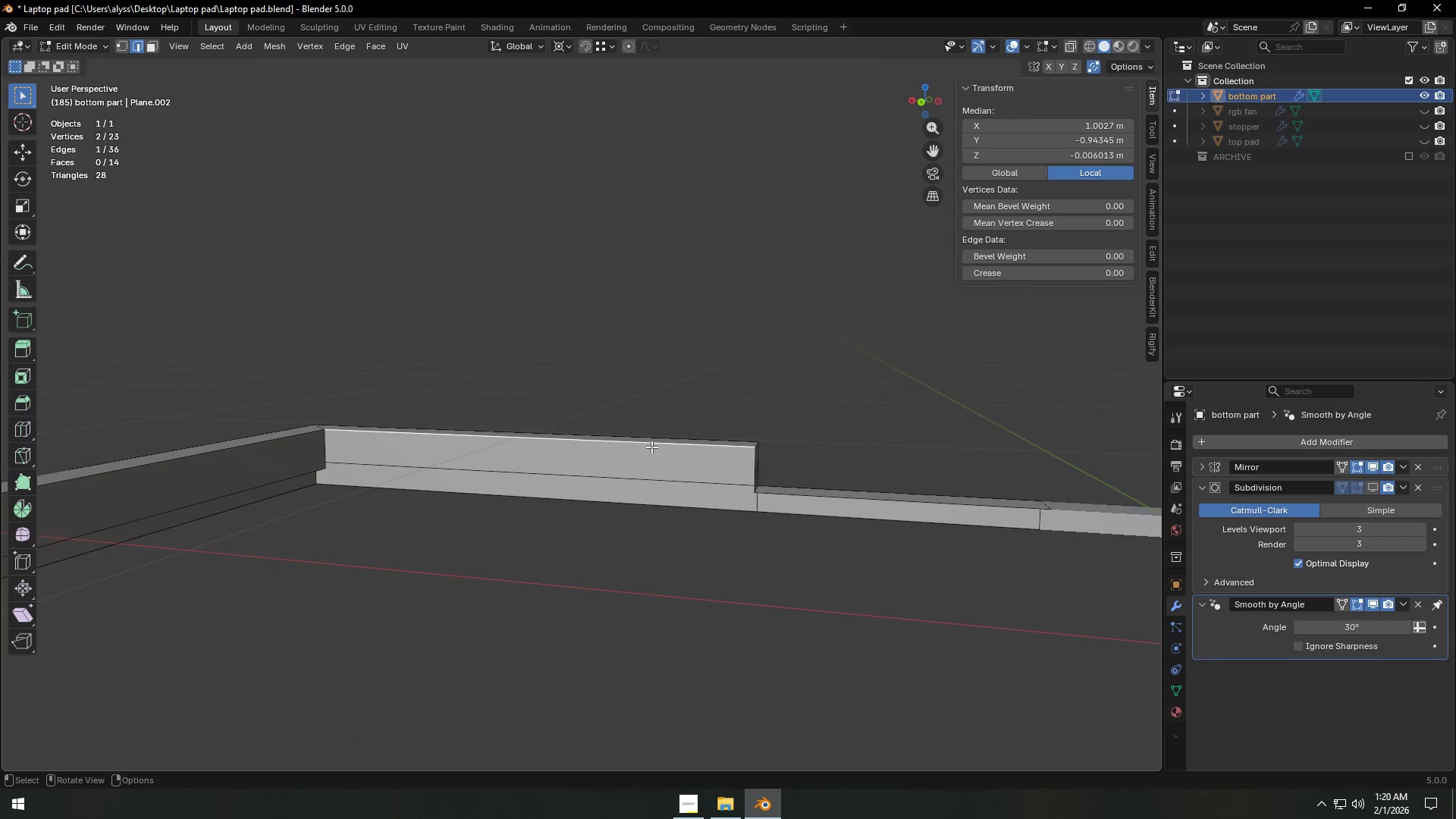 
key(F)
 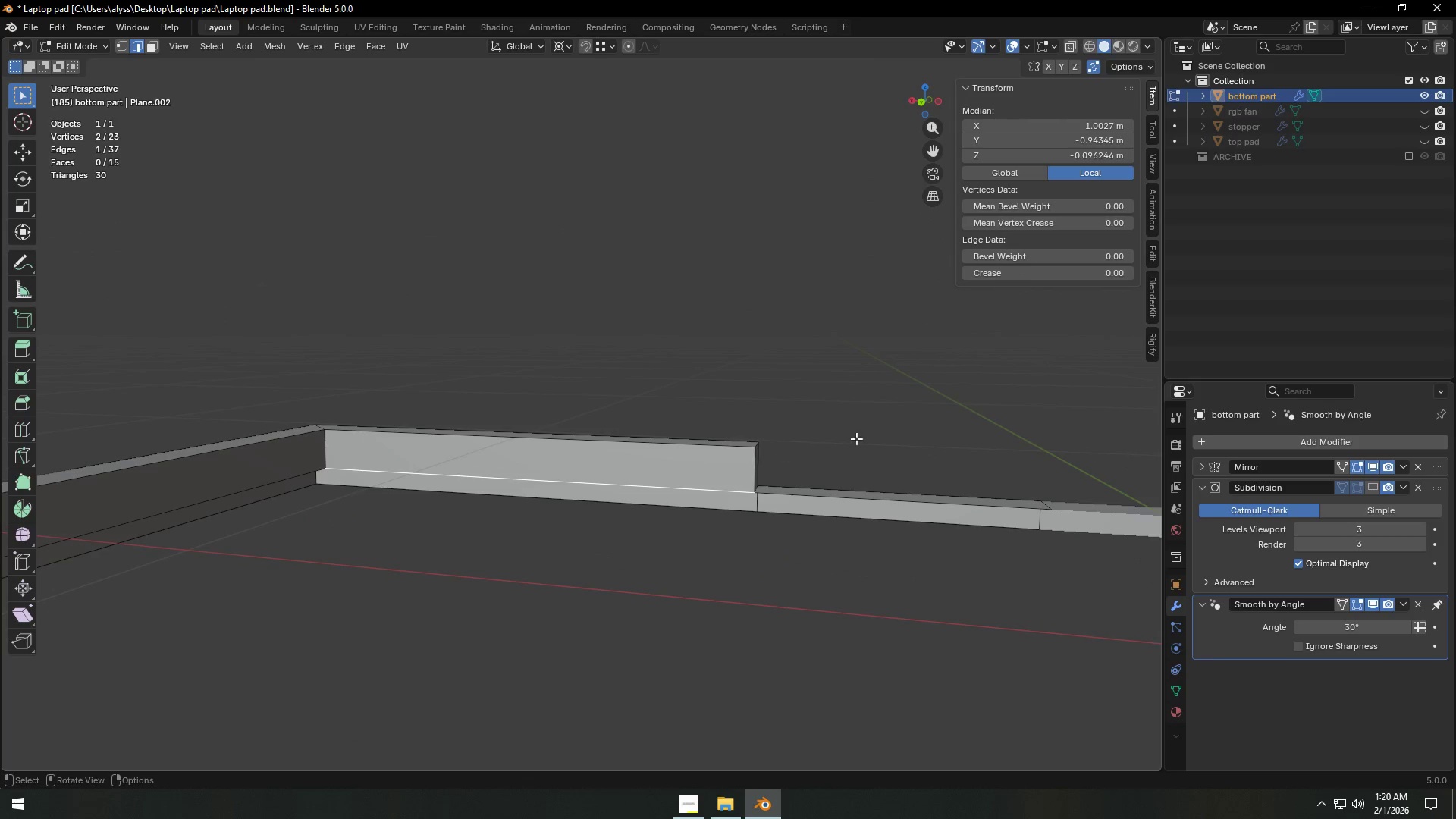 
left_click([891, 425])
 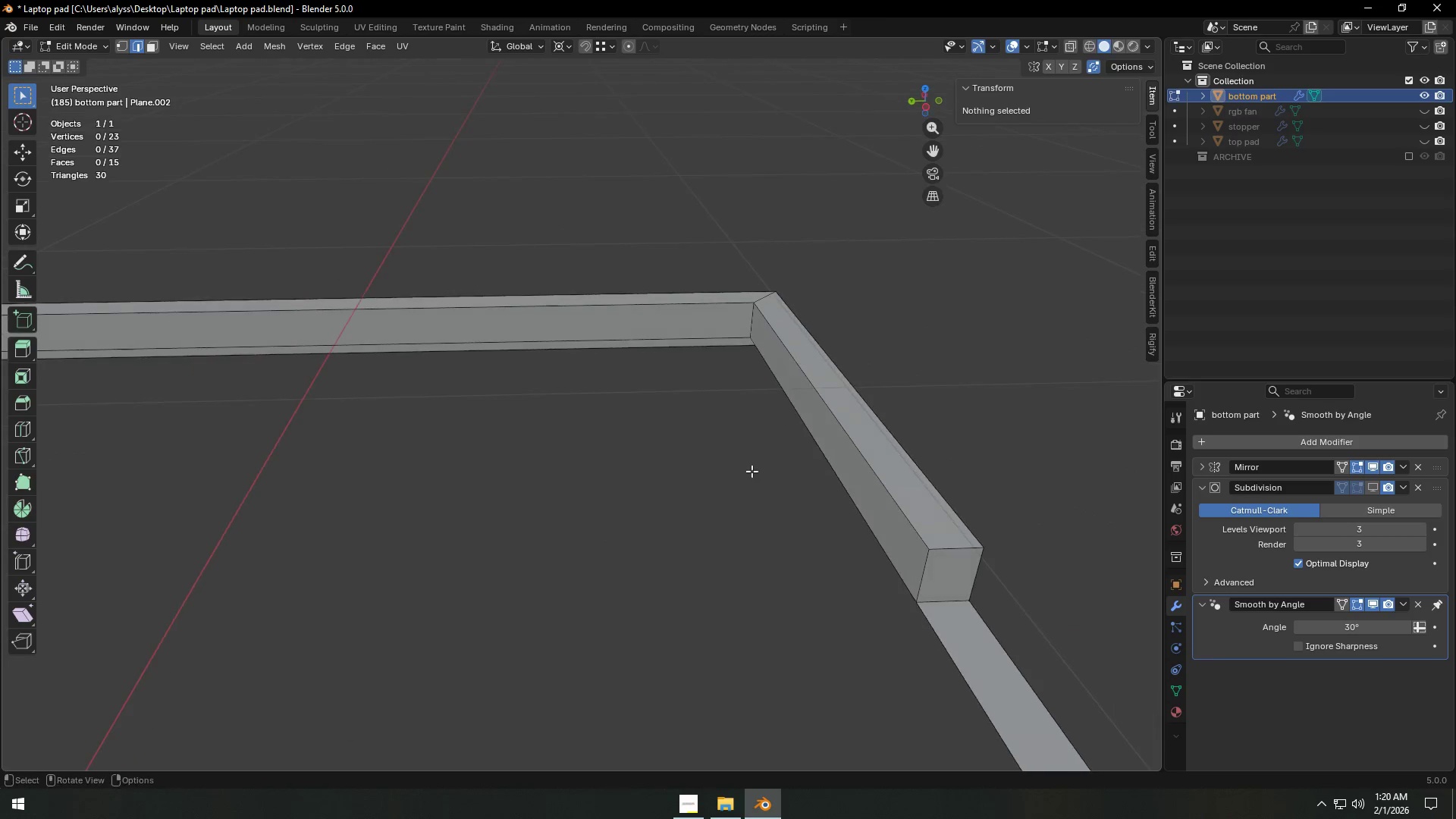 
scroll: coordinate [752, 469], scroll_direction: down, amount: 5.0
 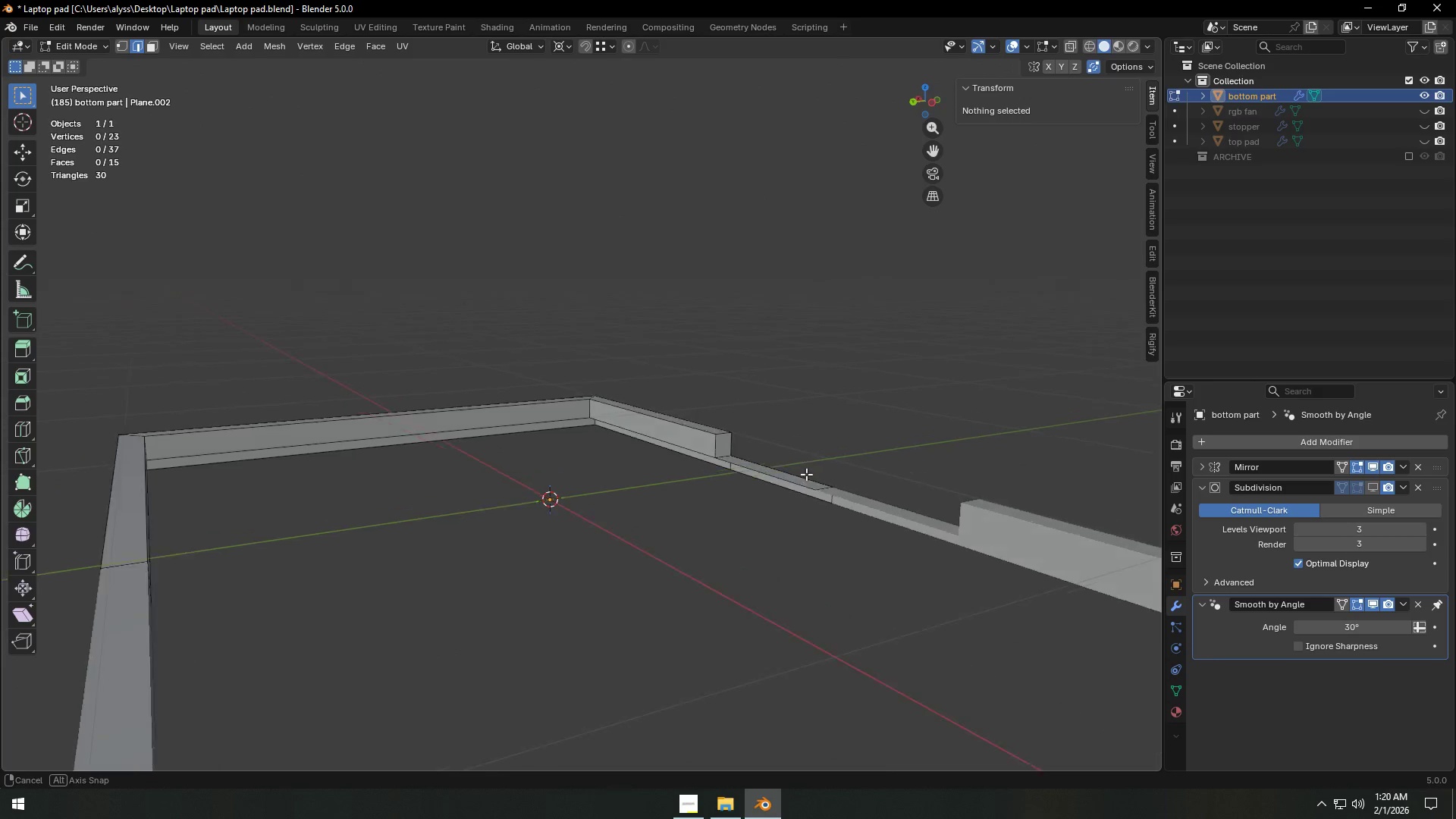 
scroll: coordinate [798, 485], scroll_direction: up, amount: 2.0
 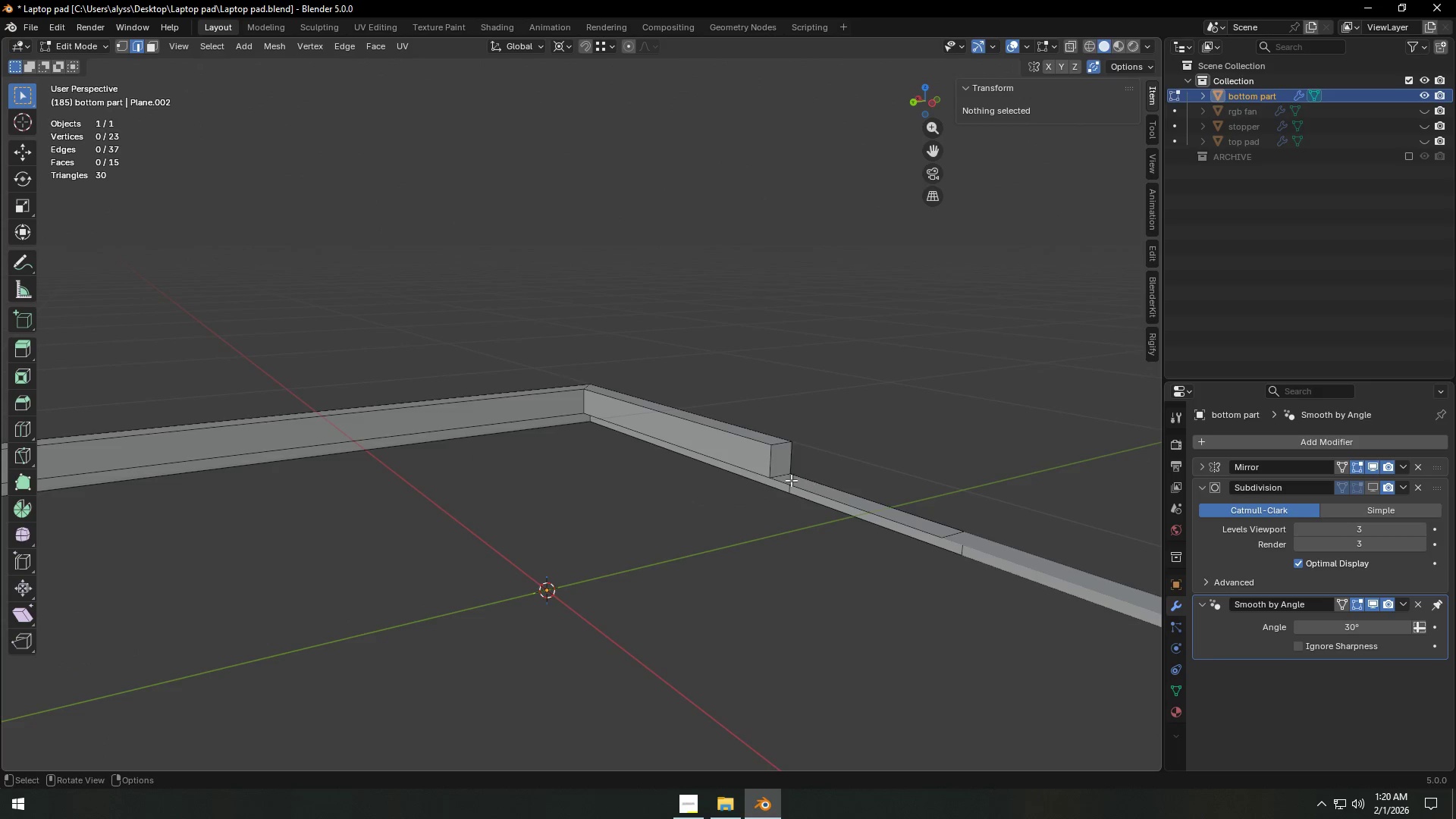 
hold_key(key=AltLeft, duration=0.59)
left_click([737, 465])
 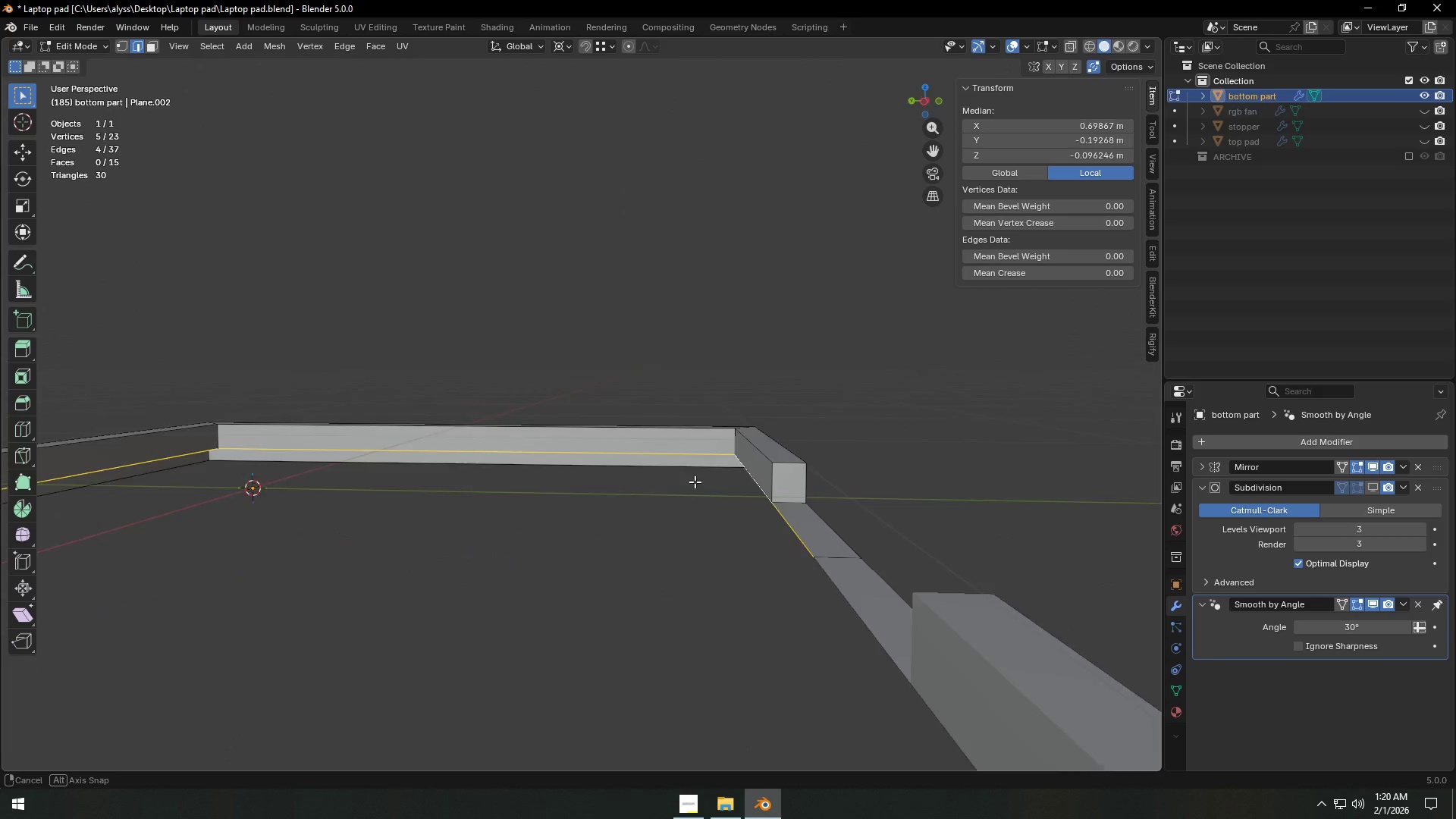 
type(ez)
 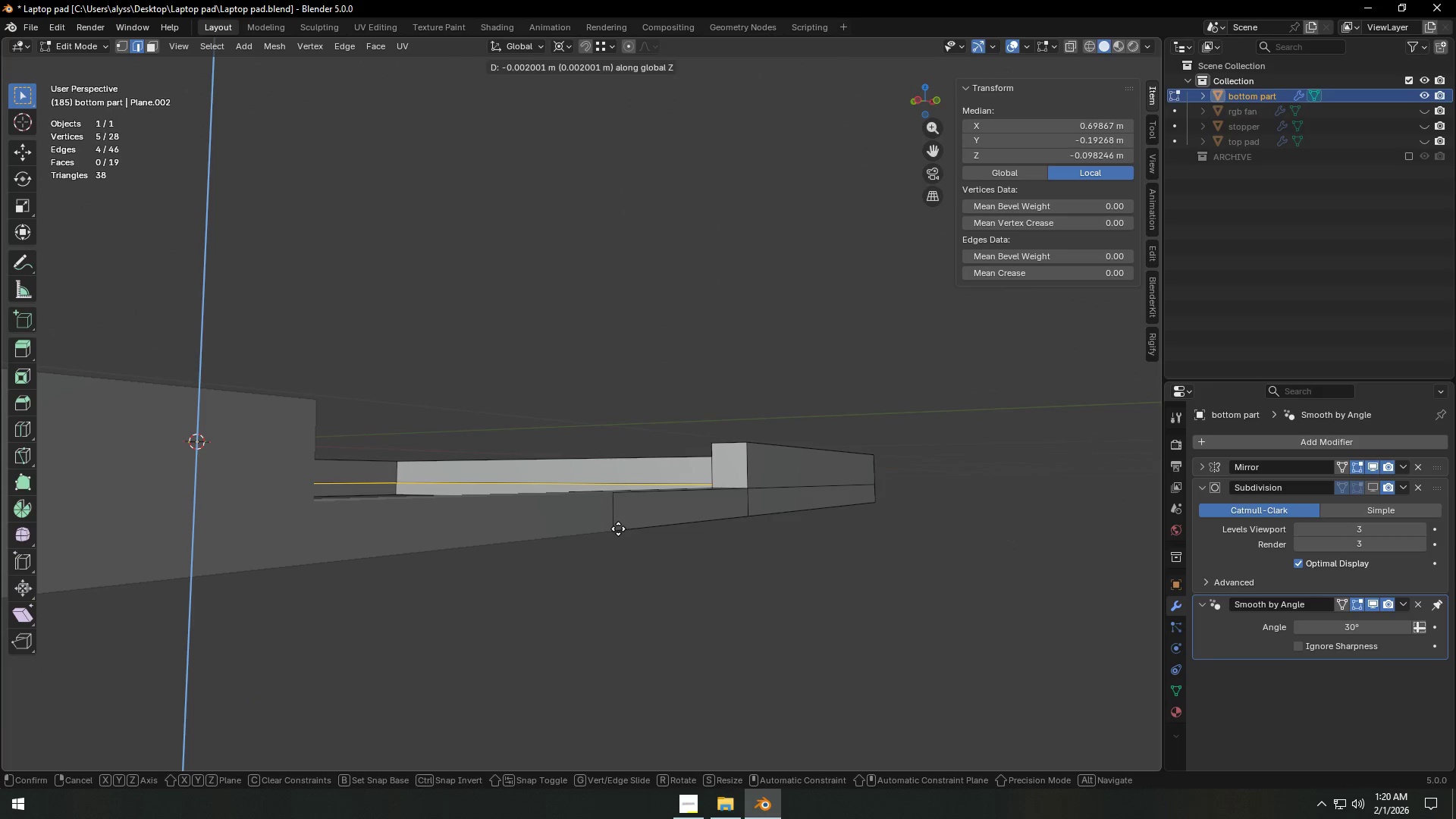 
hold_key(key=ControlLeft, duration=0.52)
 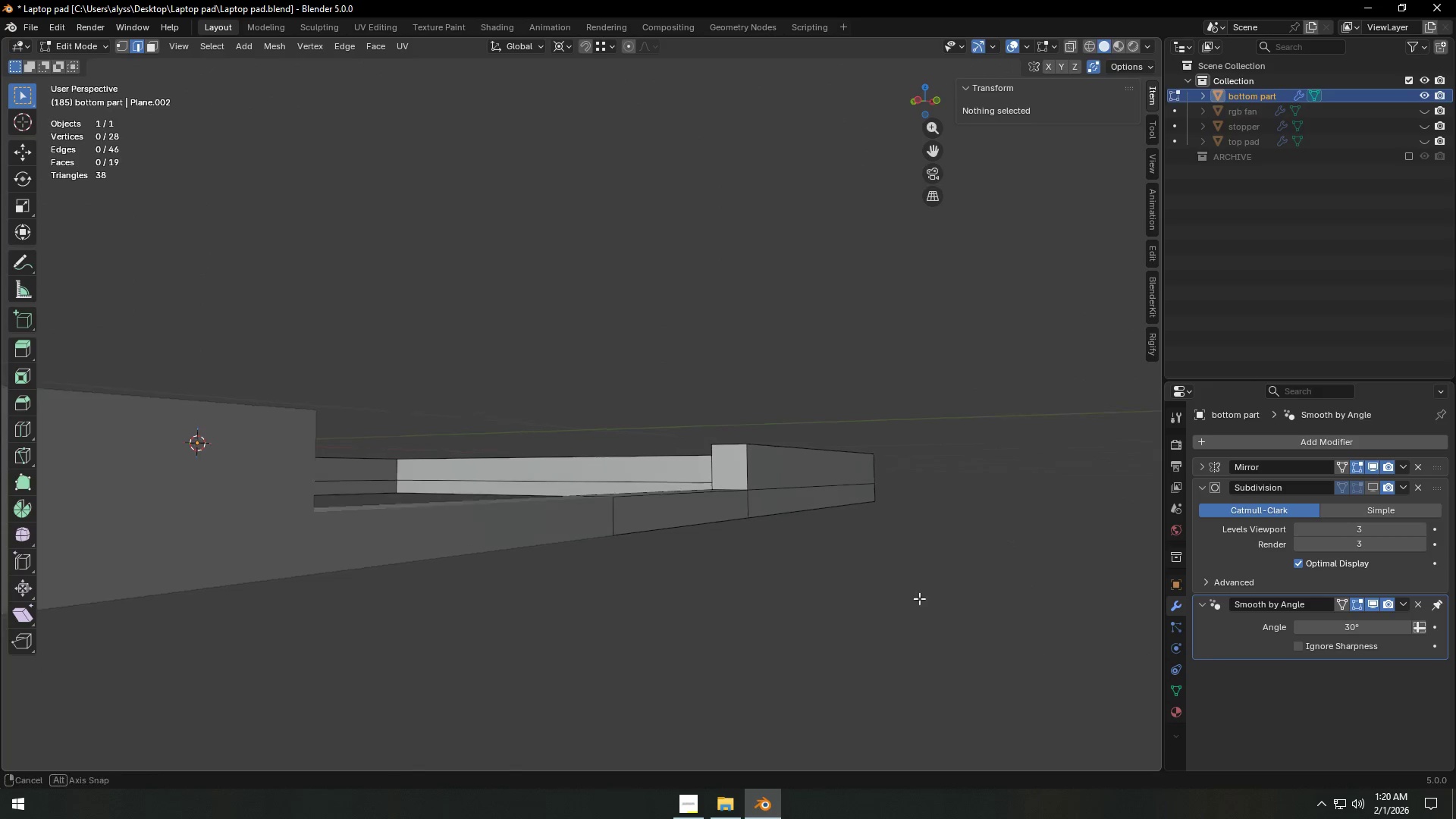 
key(Tab)
 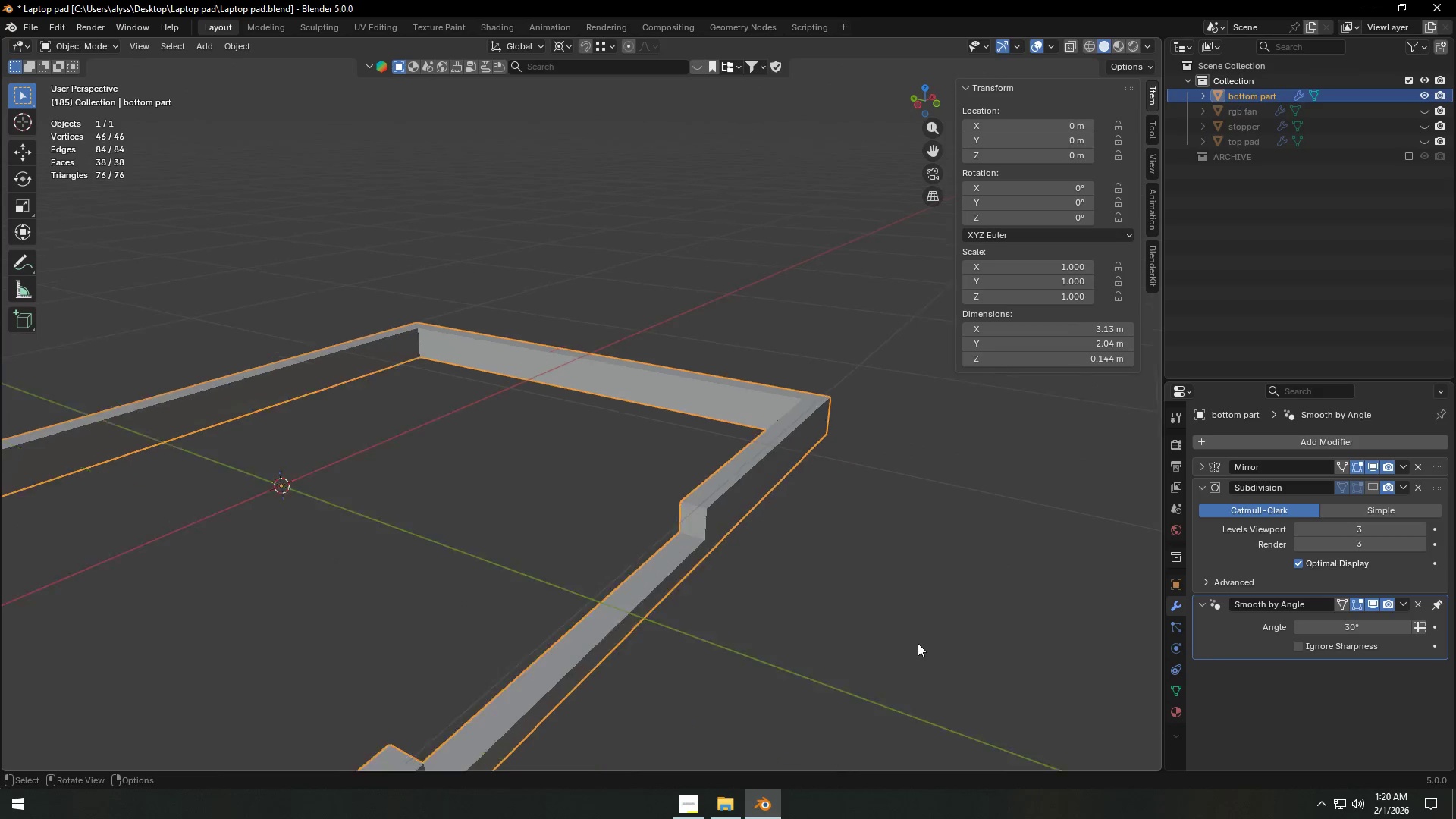 
scroll: coordinate [918, 643], scroll_direction: down, amount: 2.0
 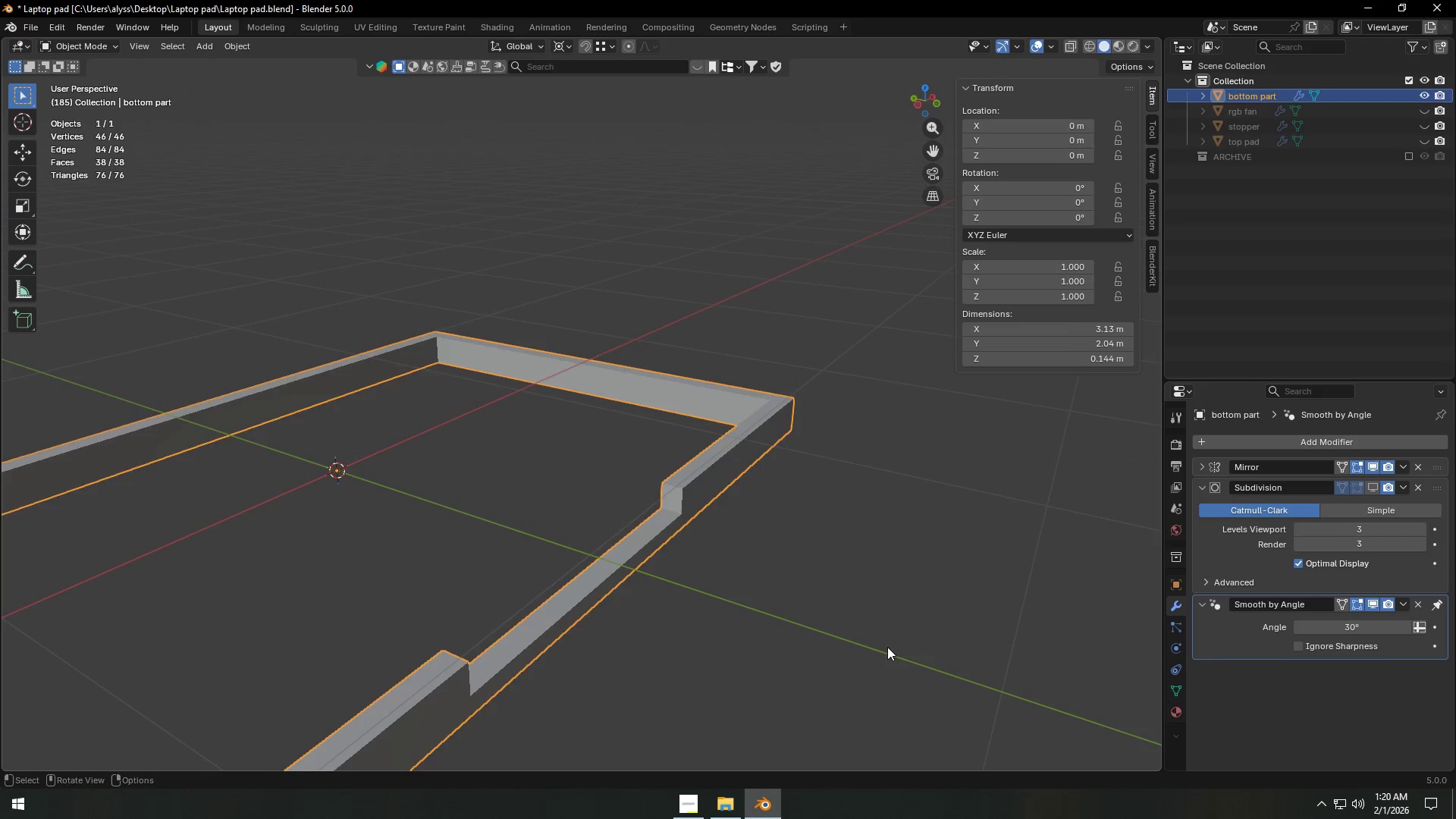 
left_click([886, 647])
 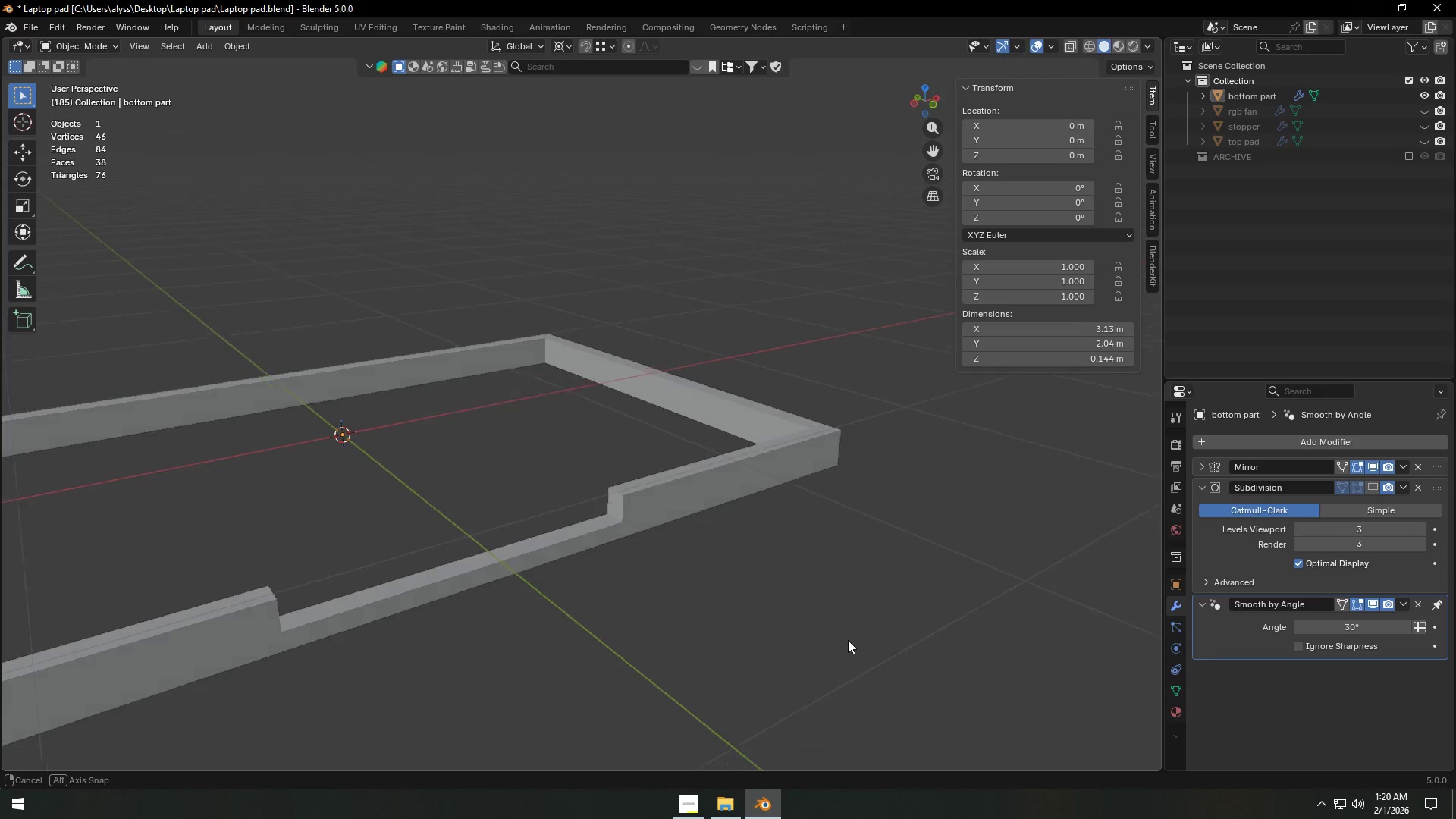 
scroll: coordinate [843, 629], scroll_direction: down, amount: 1.0
 